 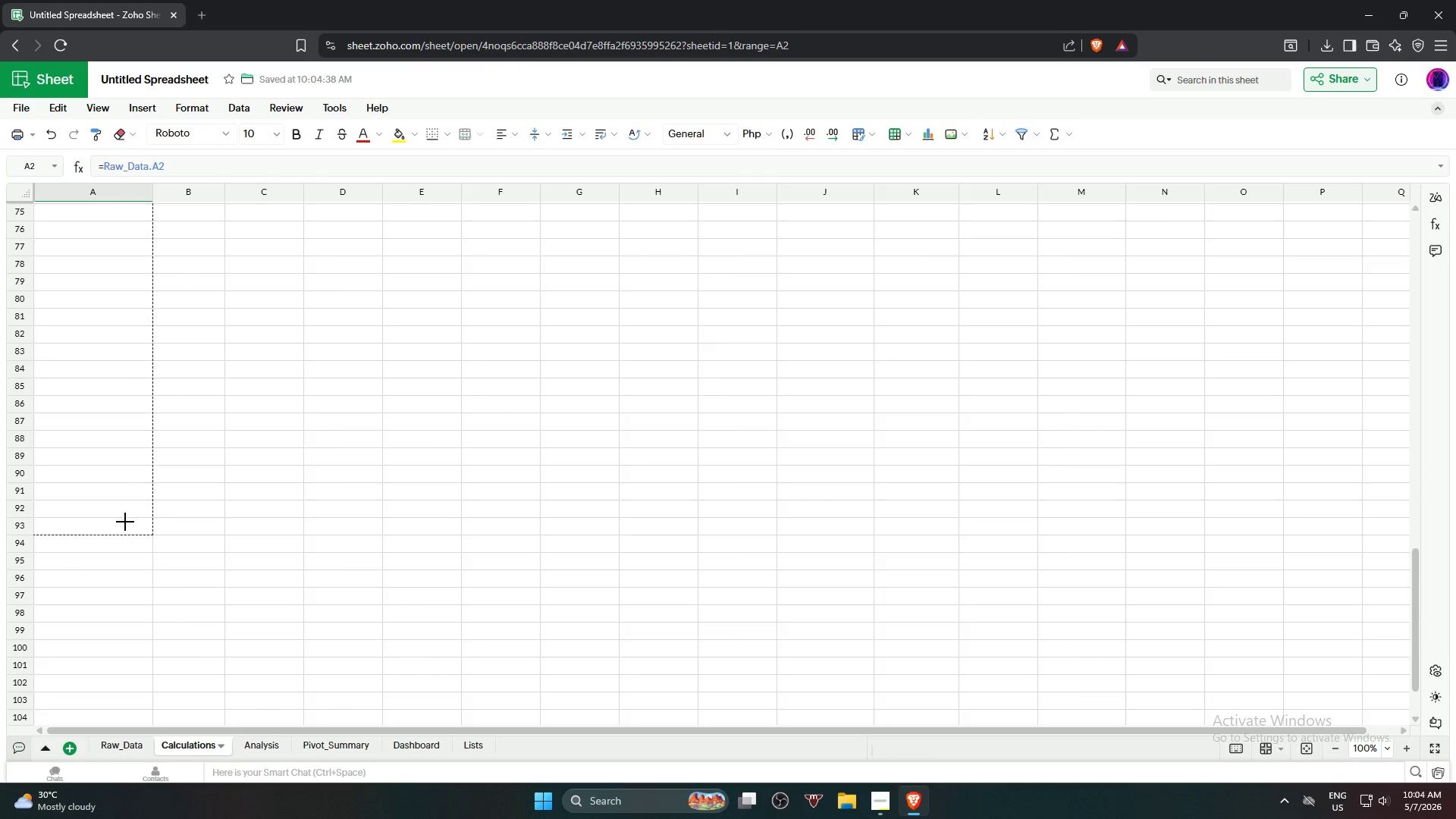 
scroll: coordinate [130, 579], scroll_direction: down, amount: 1.0
 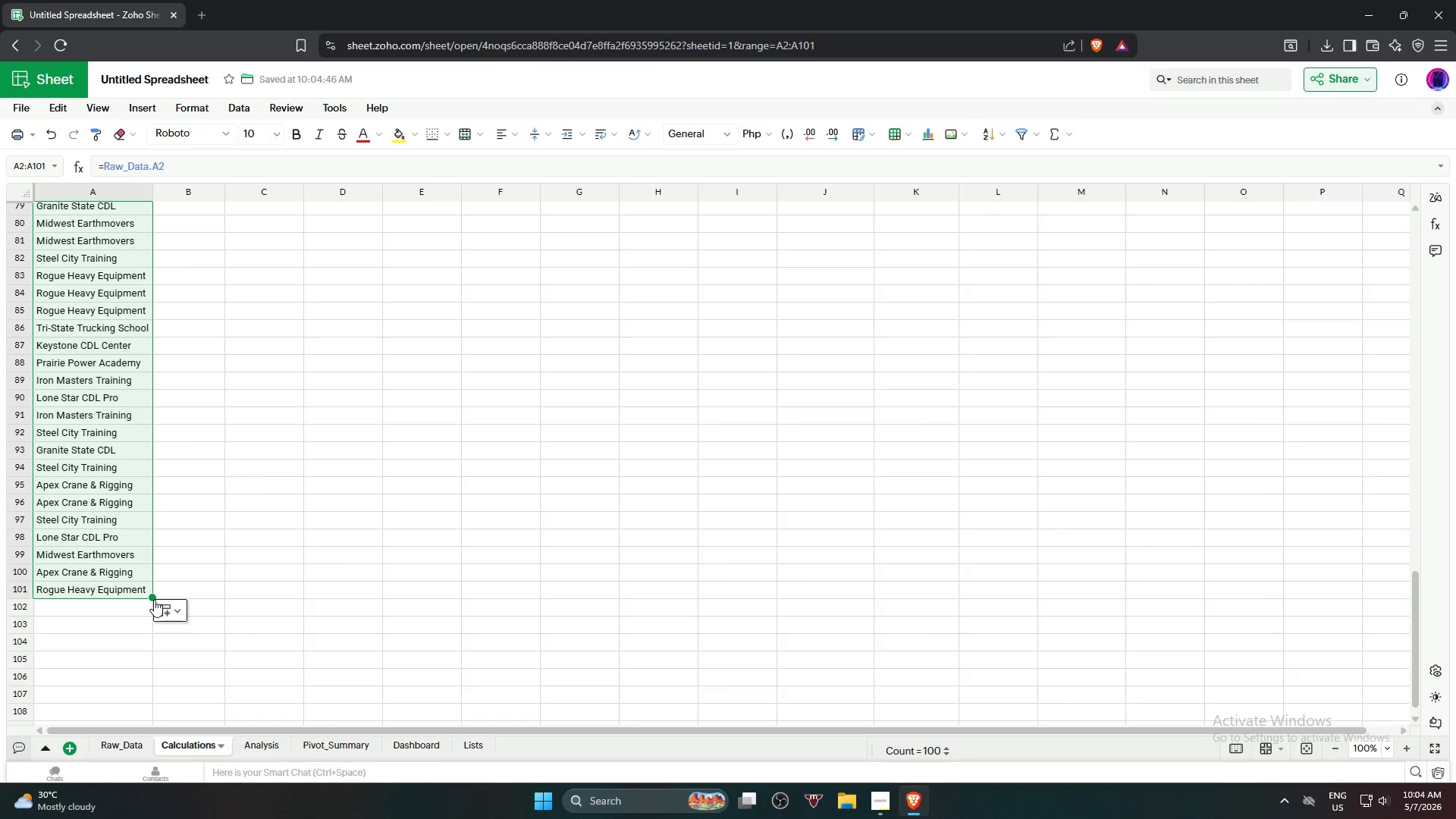 
left_click_drag(start_coordinate=[154, 596], to_coordinate=[154, 611])
 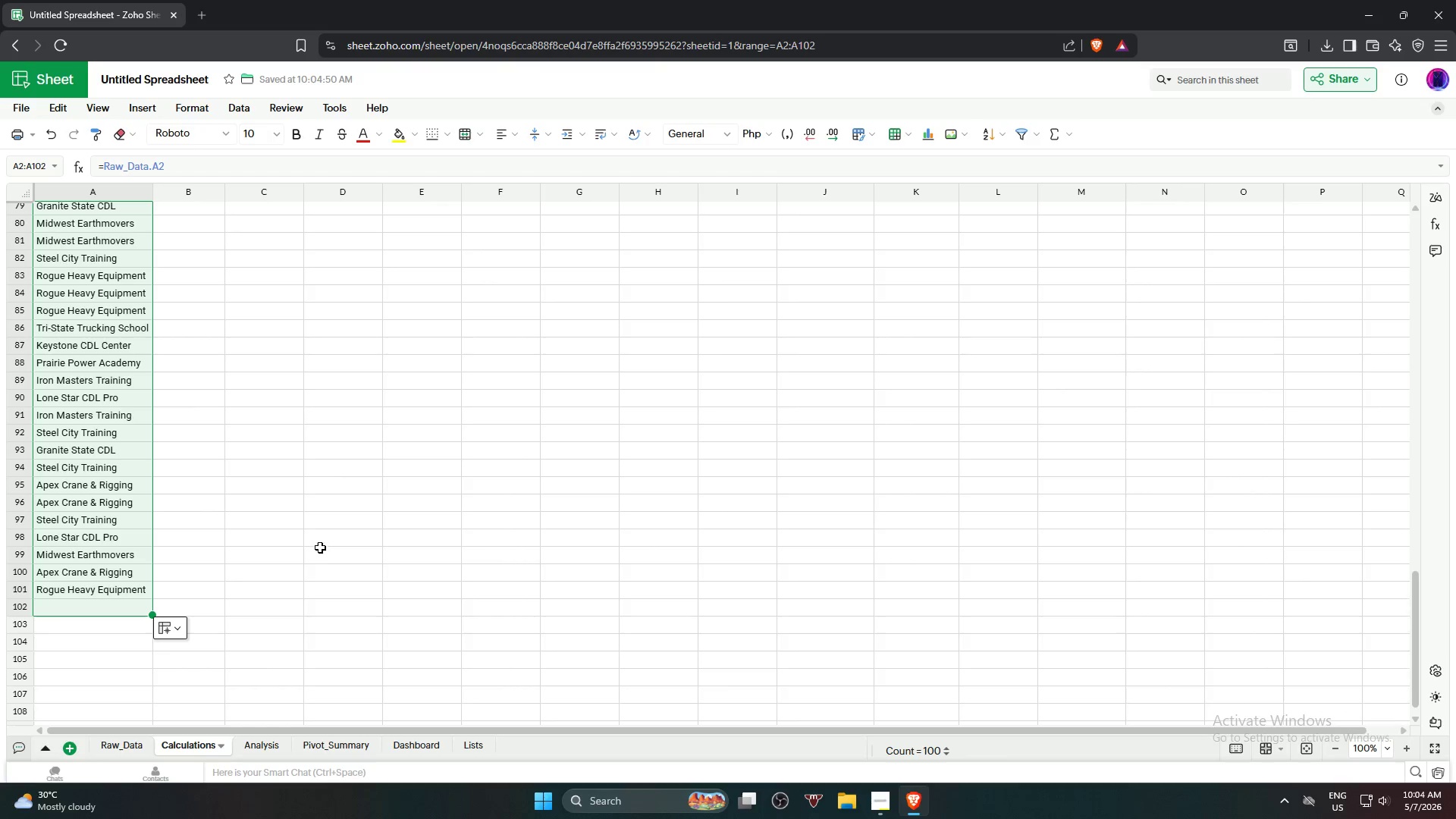 
key(Control+ControlLeft)
 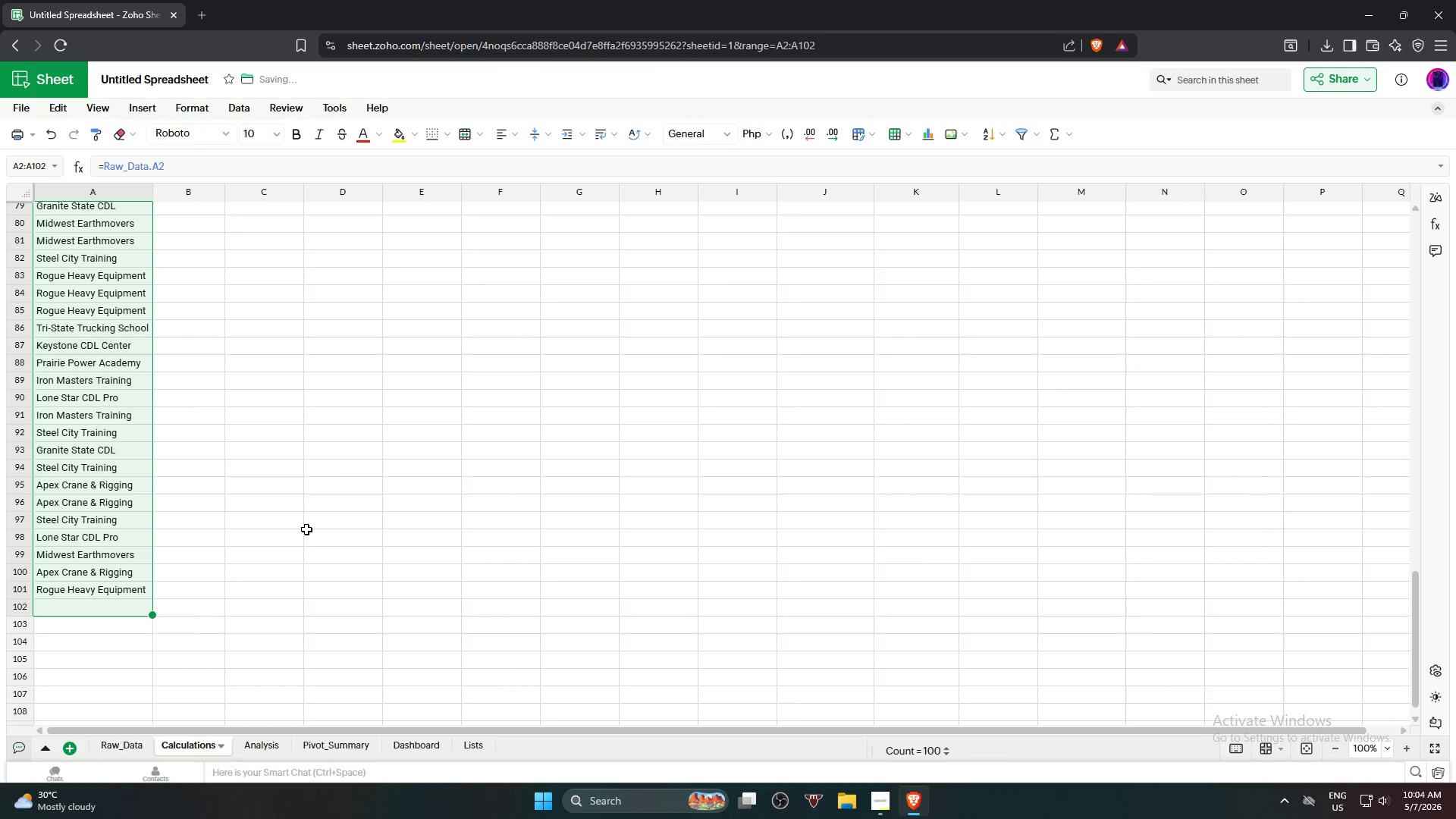 
key(Control+Z)
 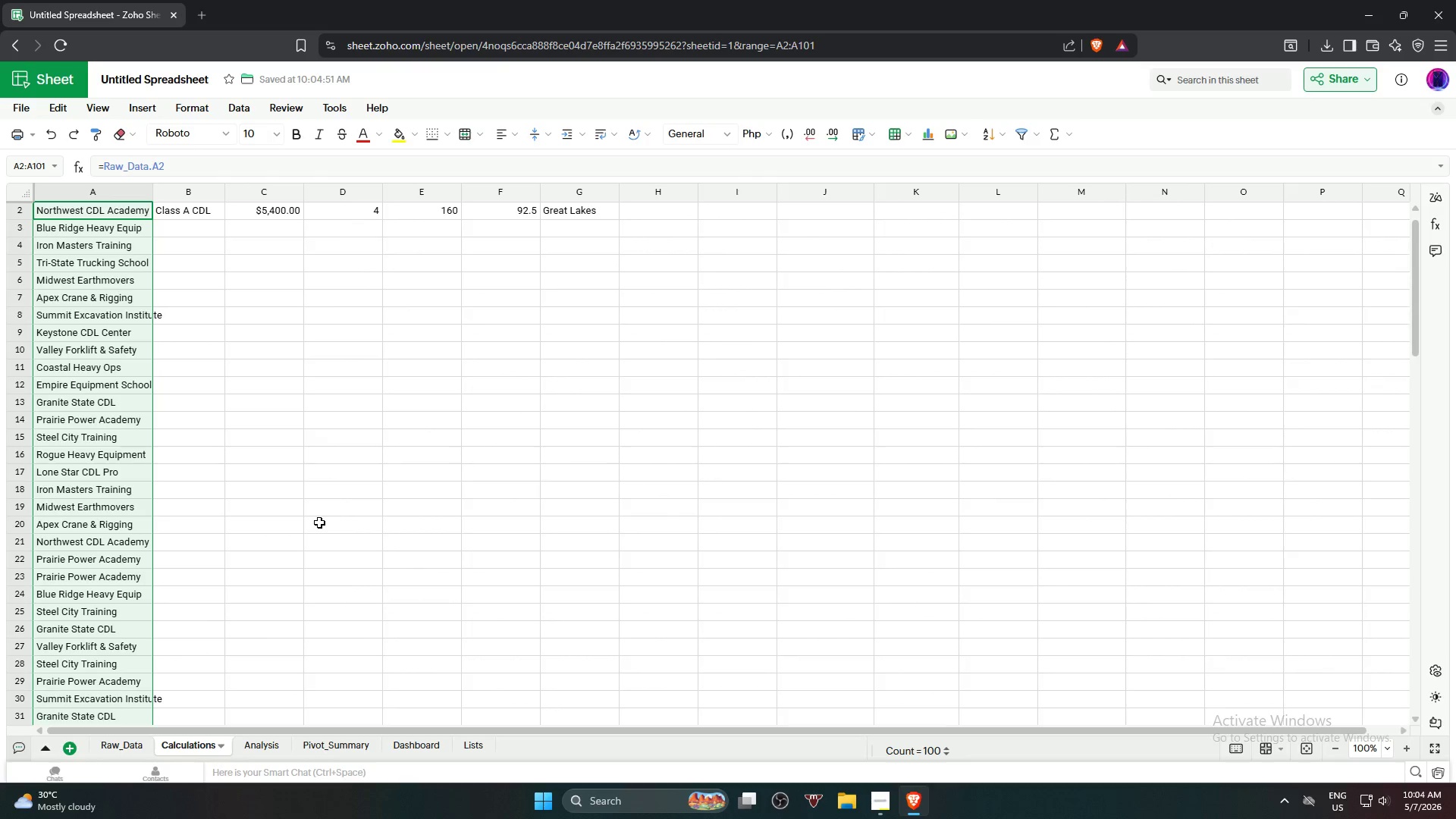 
scroll: coordinate [319, 519], scroll_direction: down, amount: 19.0
 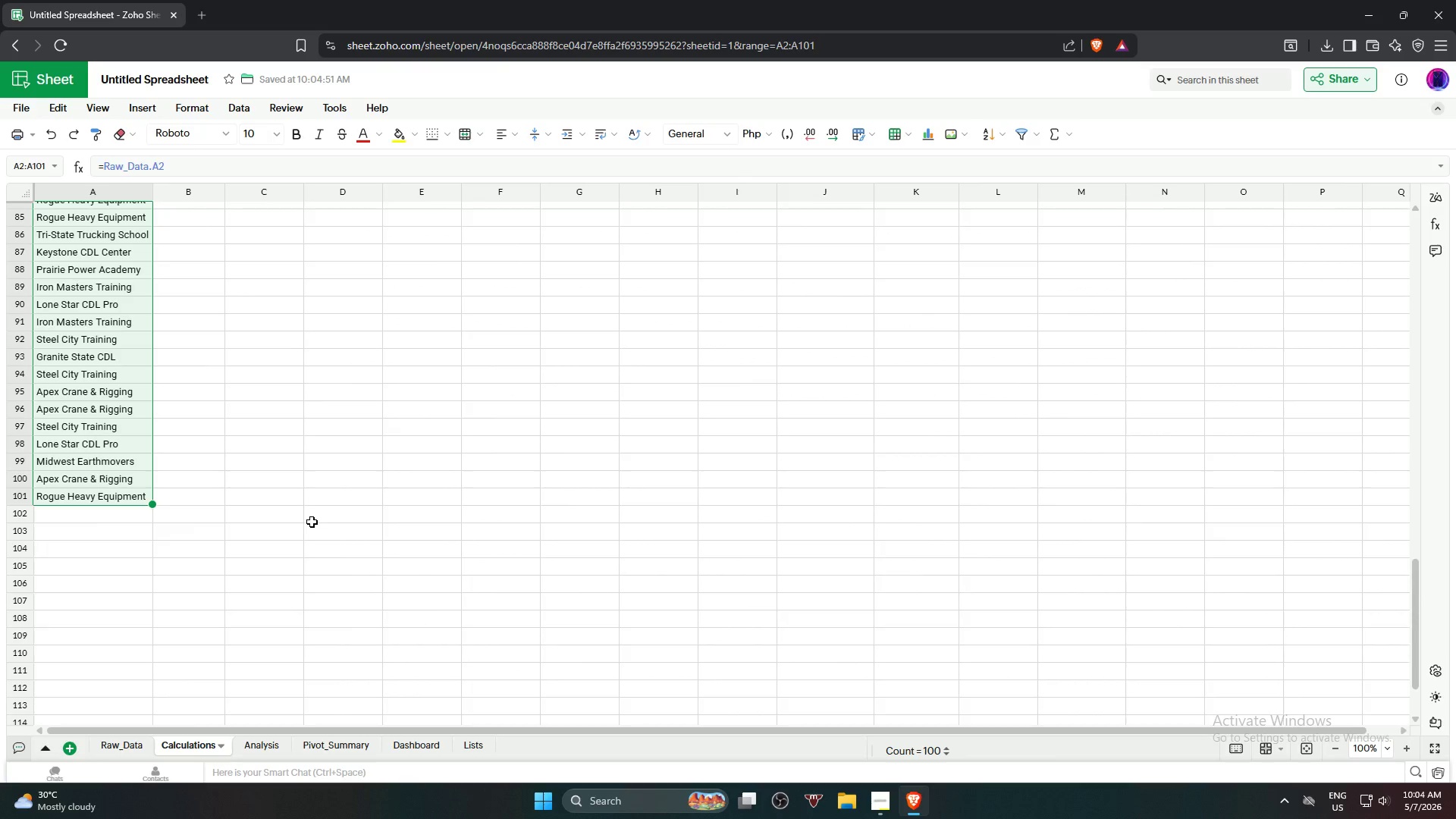 
left_click([312, 522])
 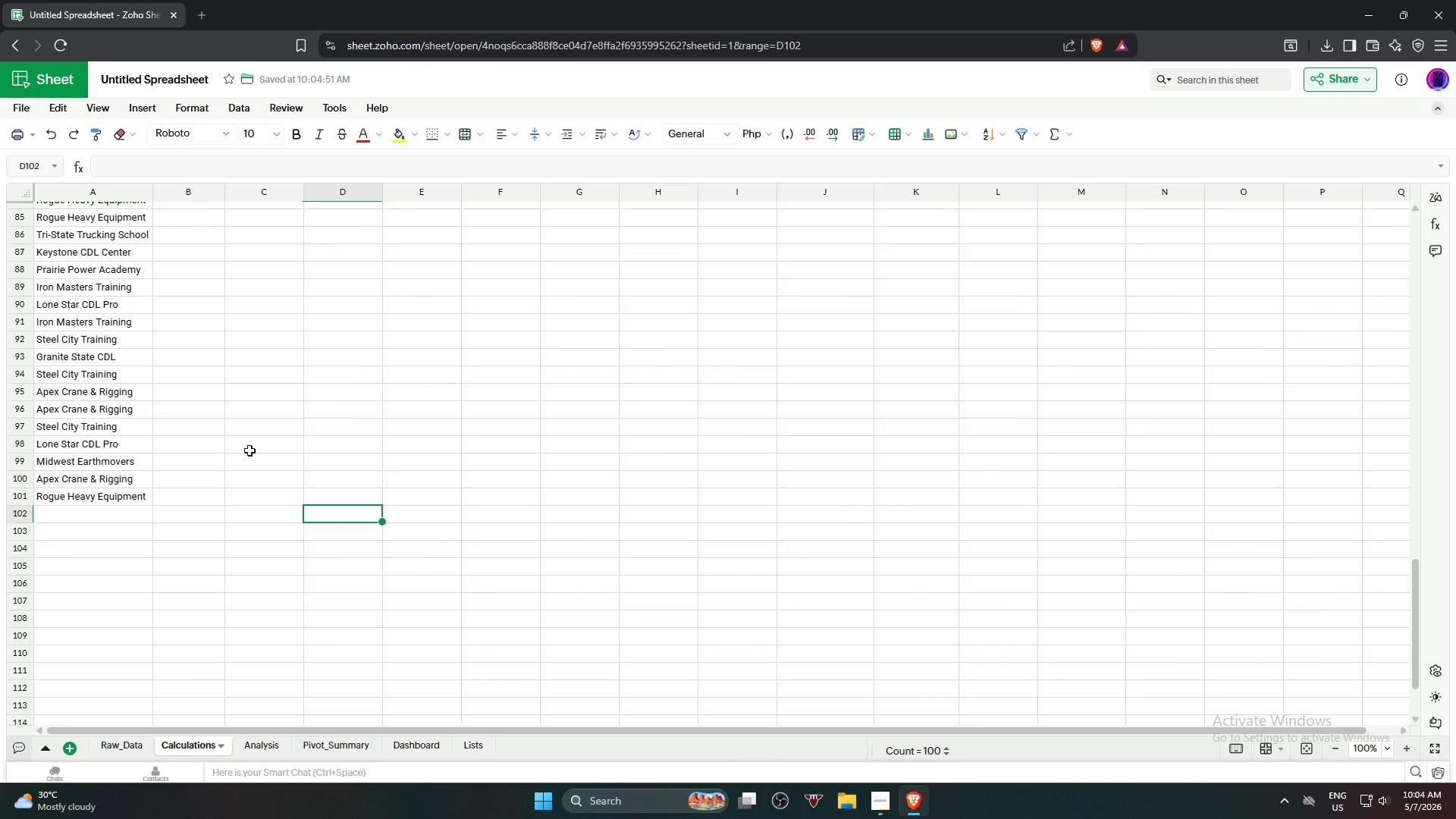 
scroll: coordinate [202, 323], scroll_direction: up, amount: 22.0
 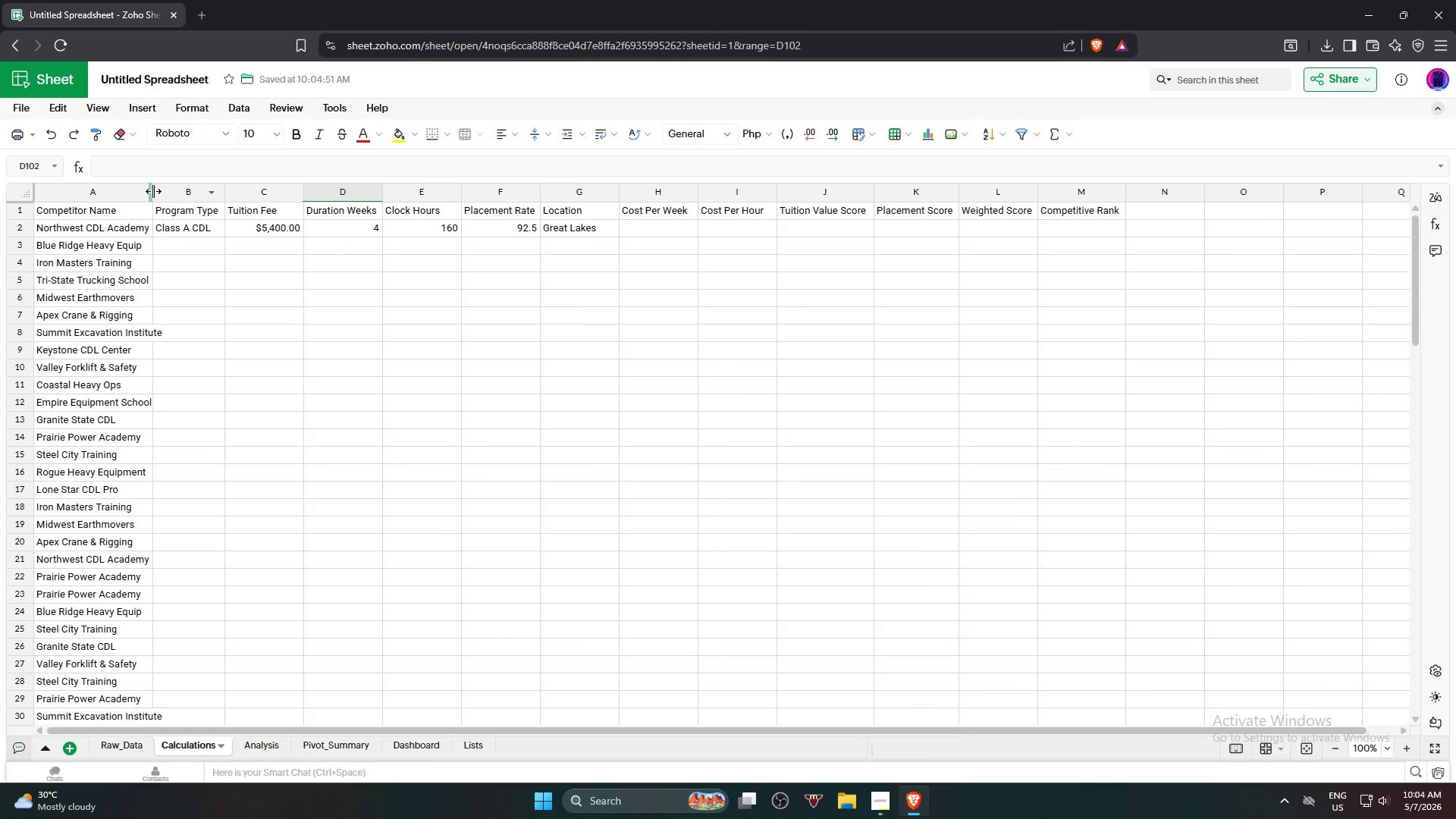 
double_click([153, 191])
 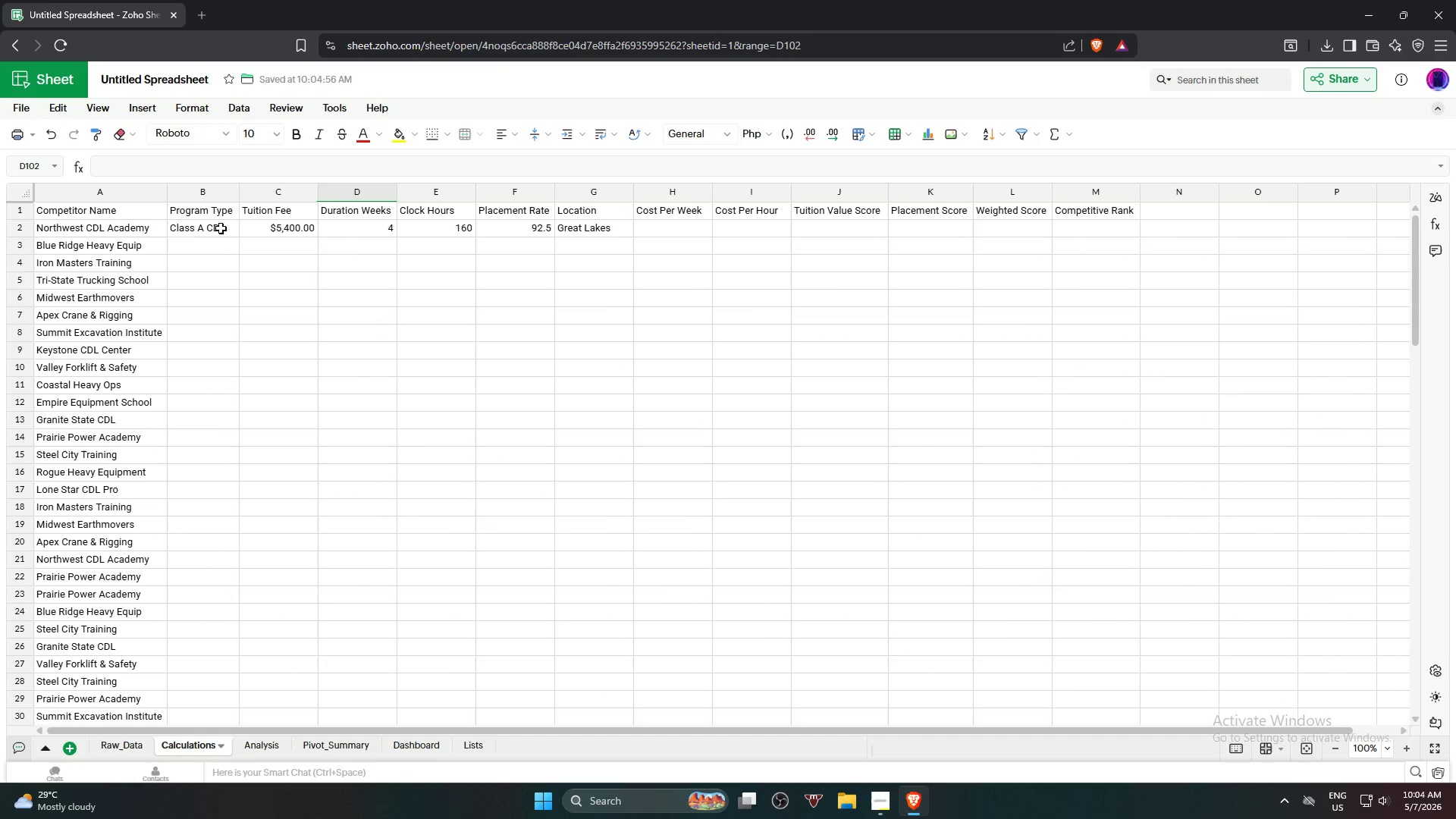 
left_click([221, 228])
 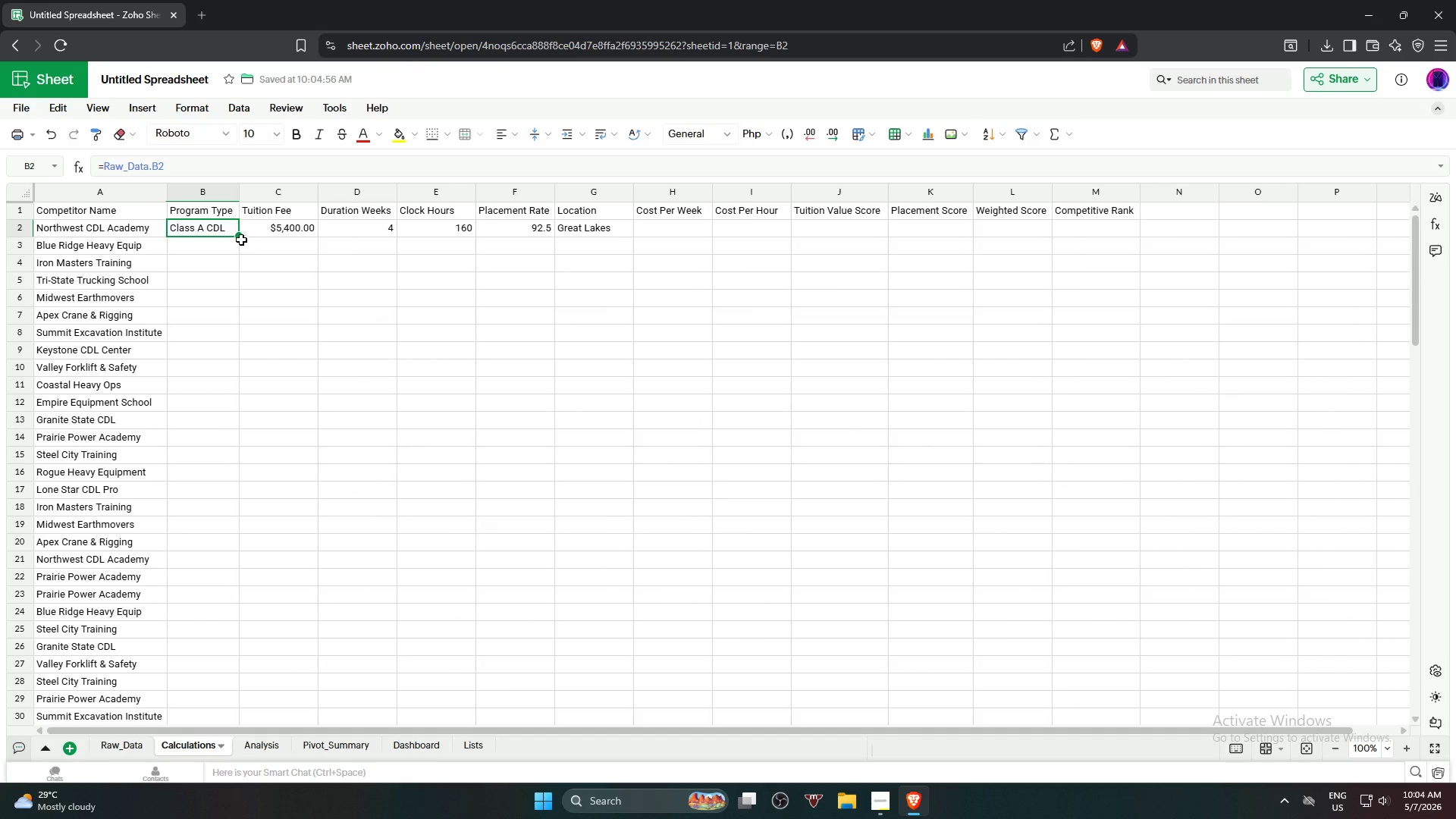 
left_click_drag(start_coordinate=[240, 237], to_coordinate=[230, 670])
 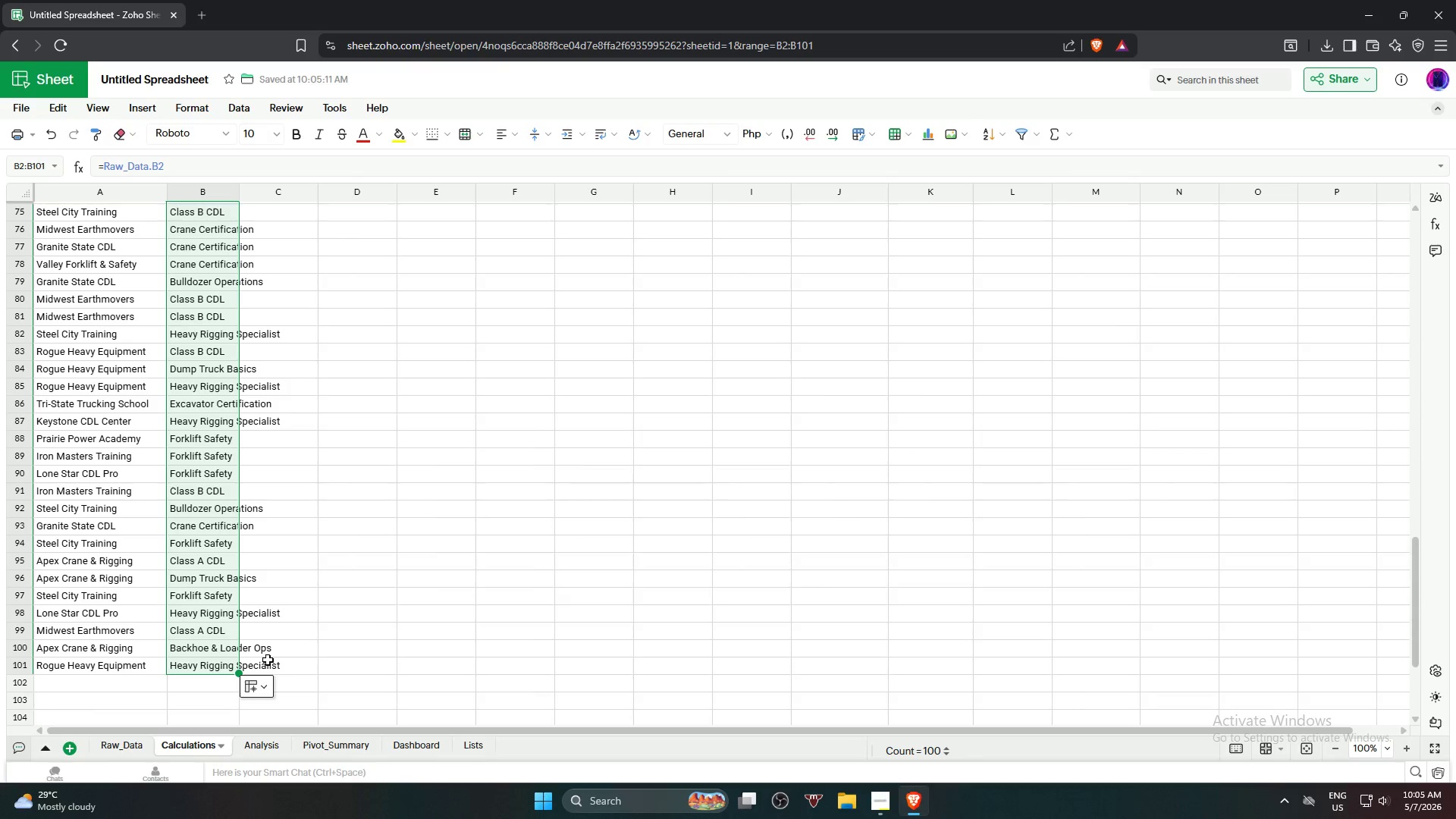 
scroll: coordinate [235, 673], scroll_direction: down, amount: 17.0
 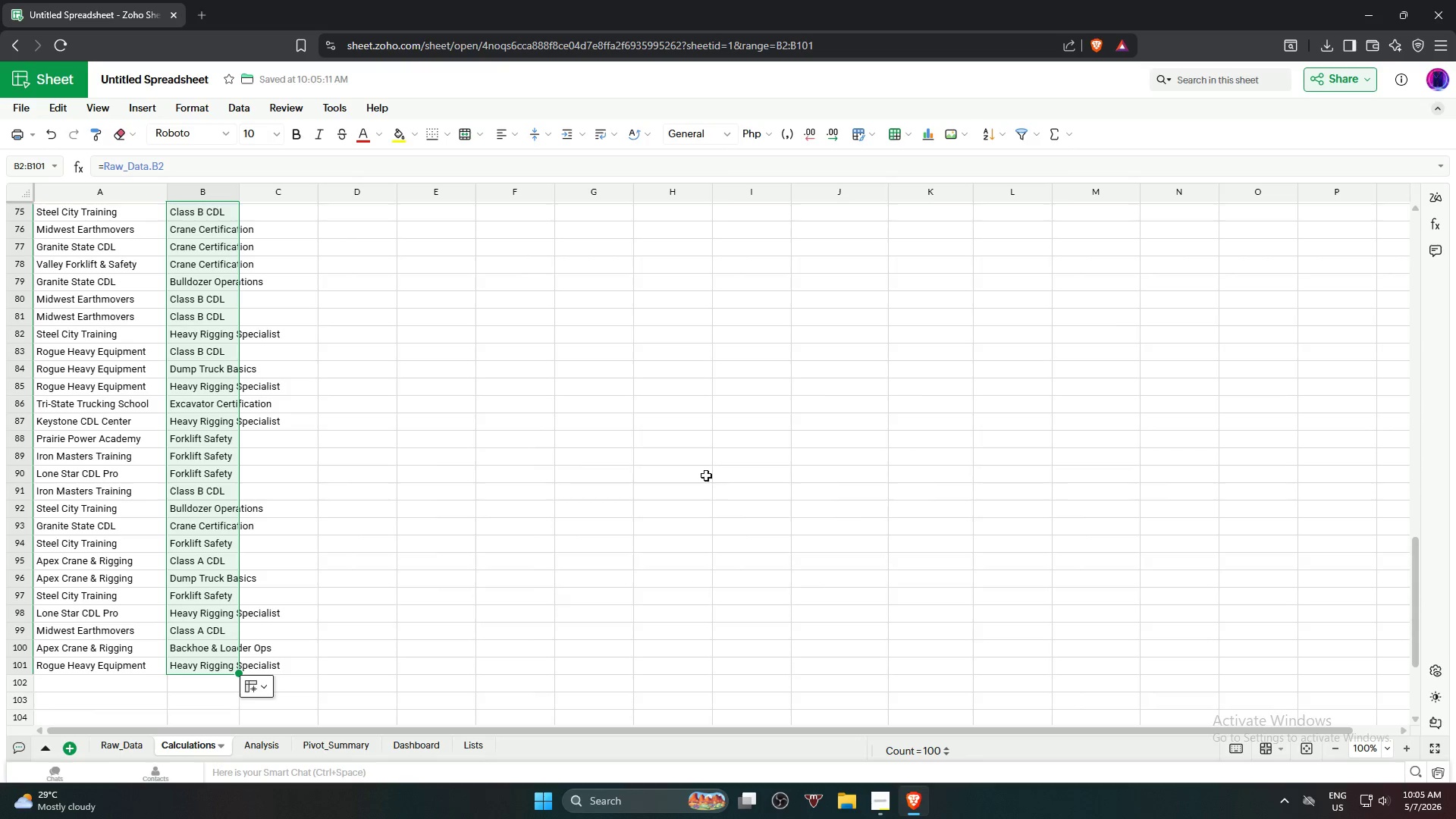 
scroll: coordinate [258, 271], scroll_direction: up, amount: 6.0
 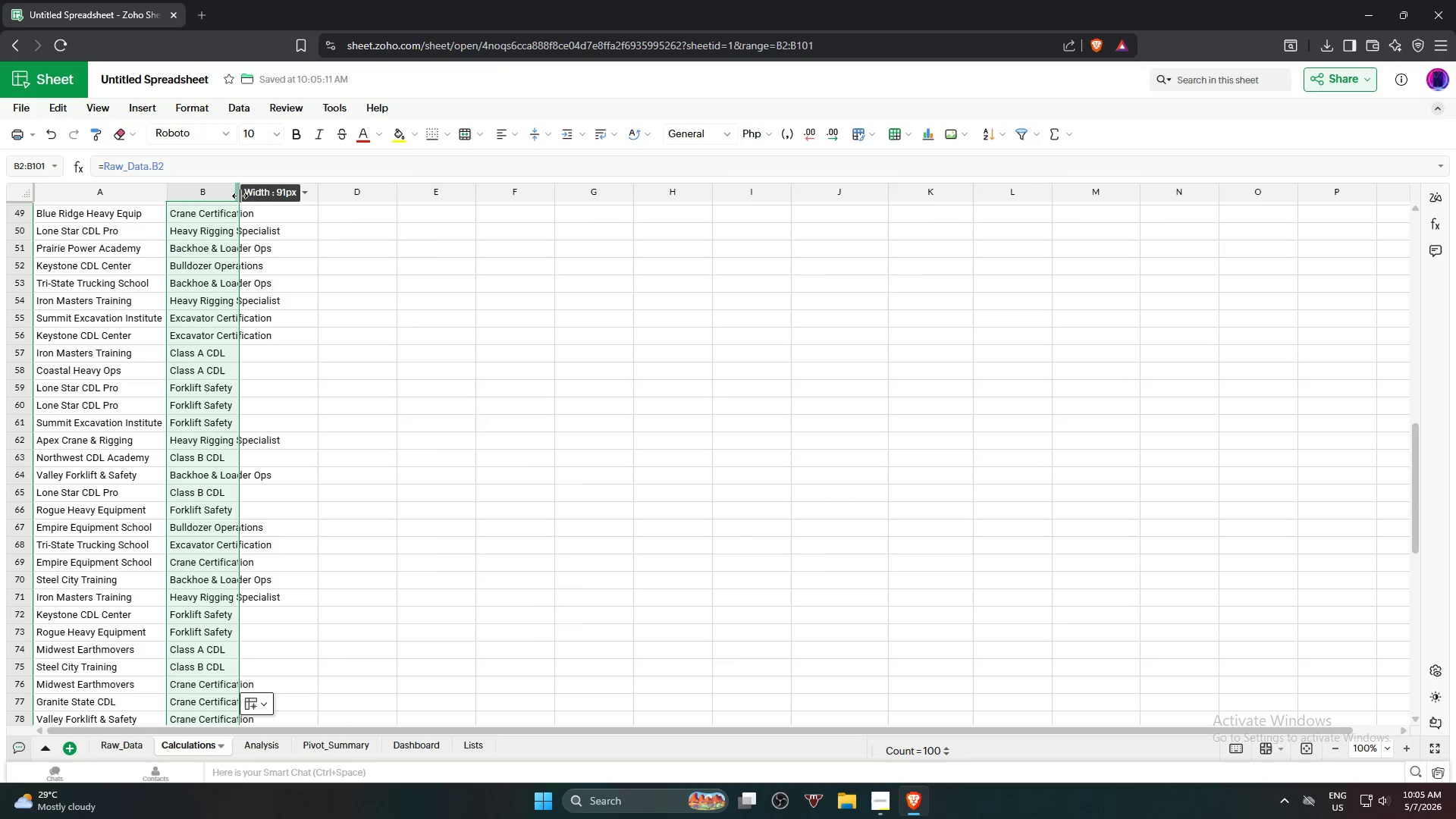 
double_click([240, 196])
 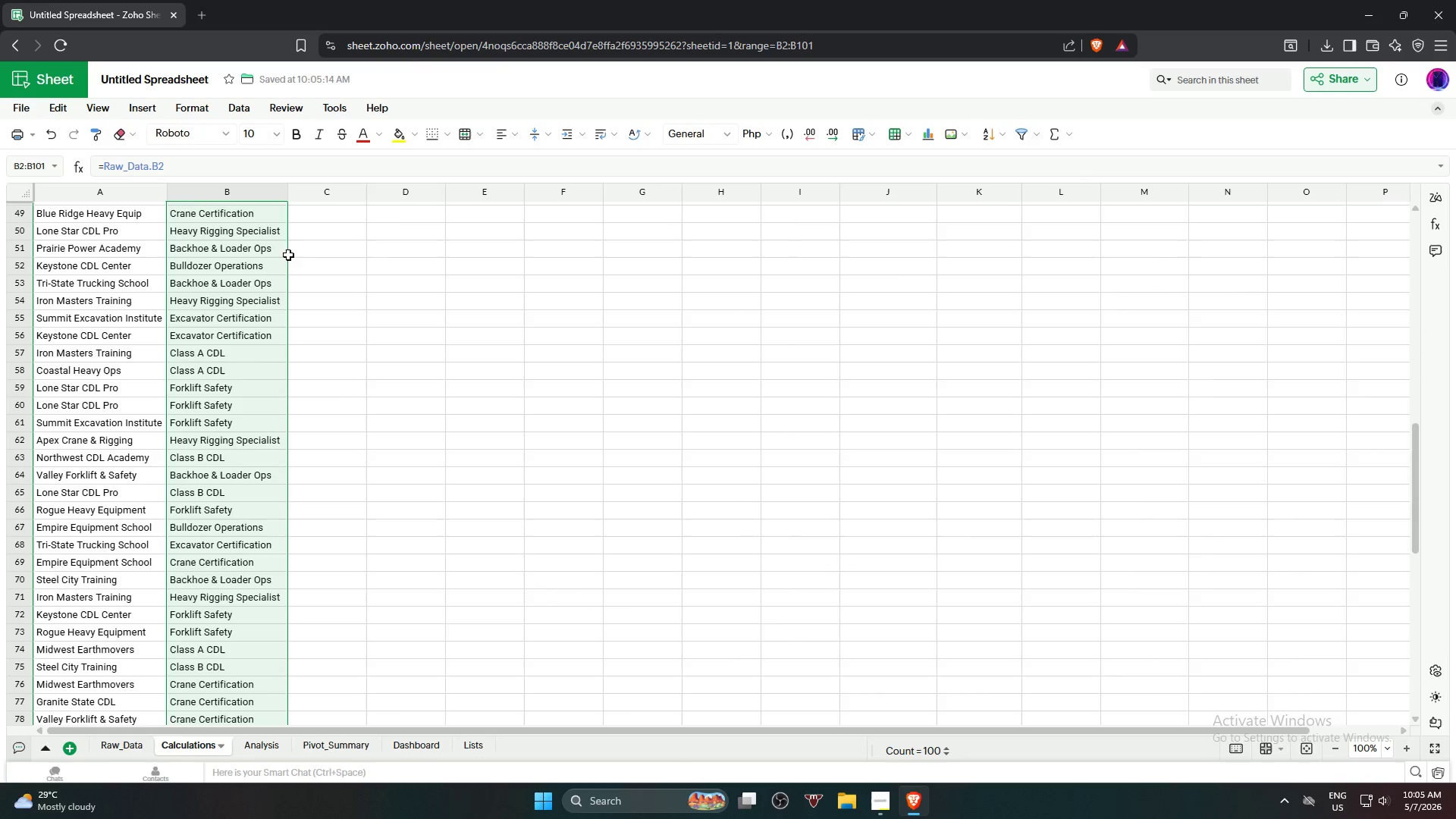 
scroll: coordinate [316, 305], scroll_direction: up, amount: 18.0
 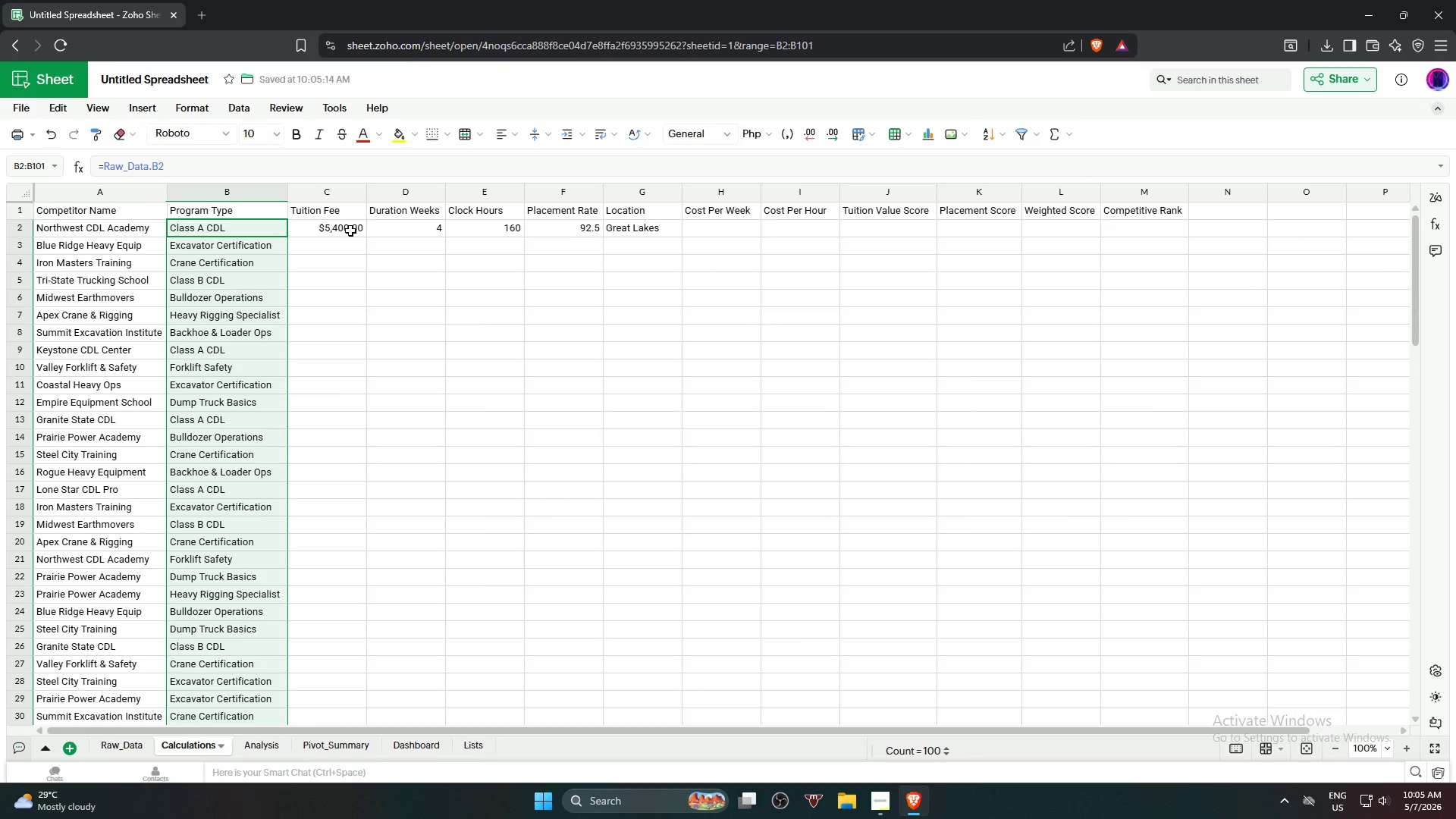 
left_click([348, 228])
 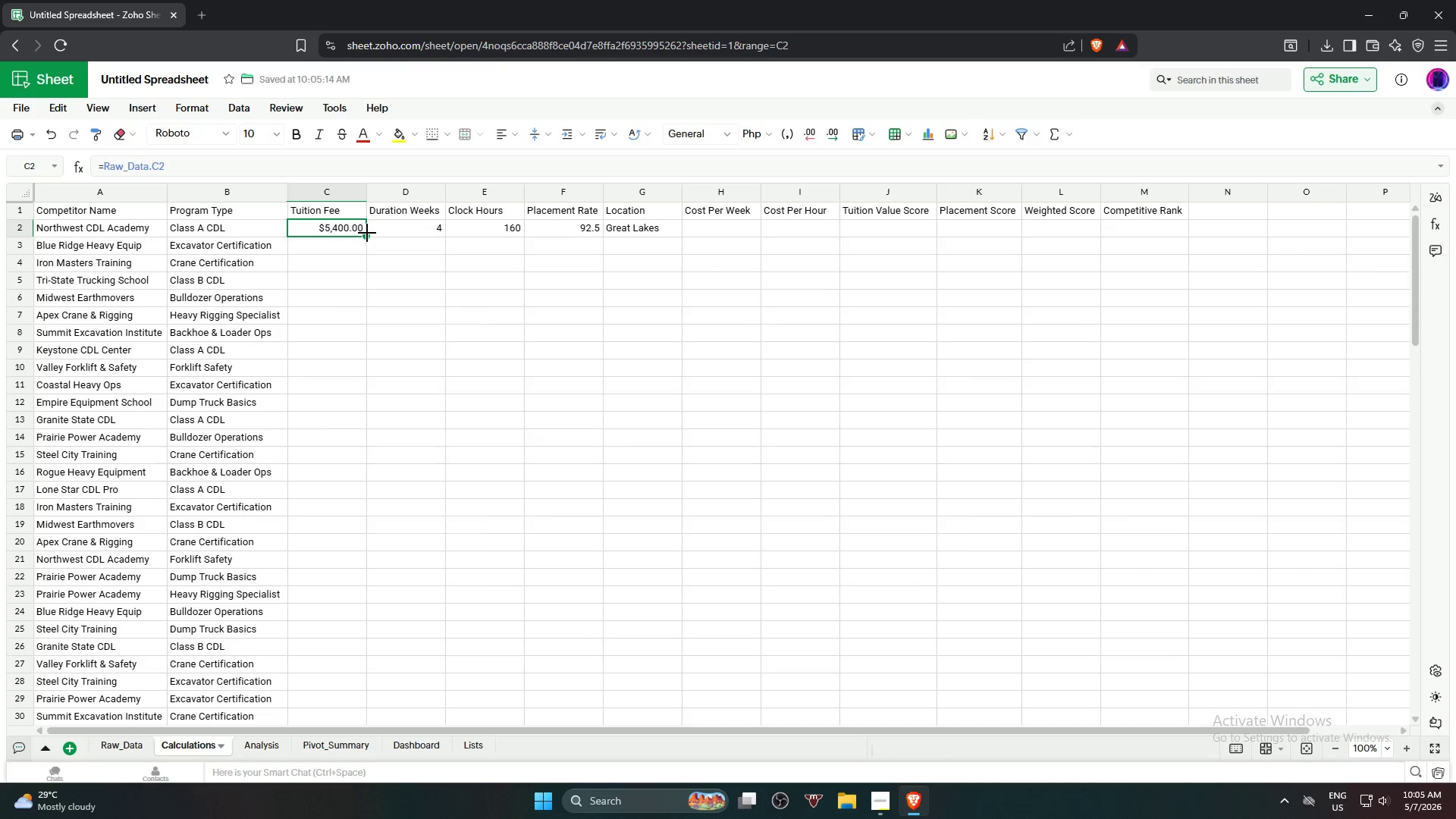 
left_click_drag(start_coordinate=[367, 234], to_coordinate=[336, 510])
 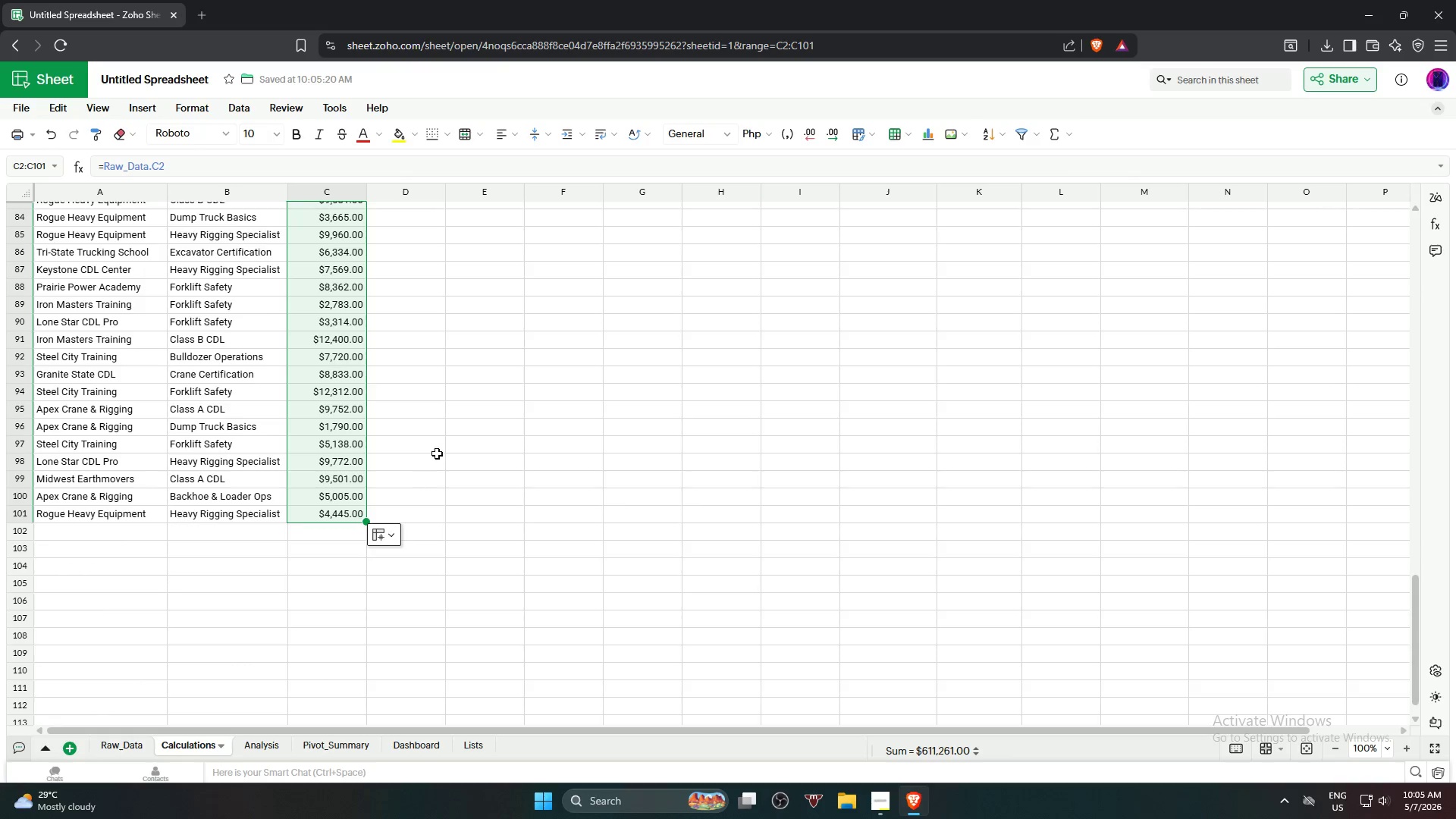 
scroll: coordinate [337, 507], scroll_direction: down, amount: 19.0
 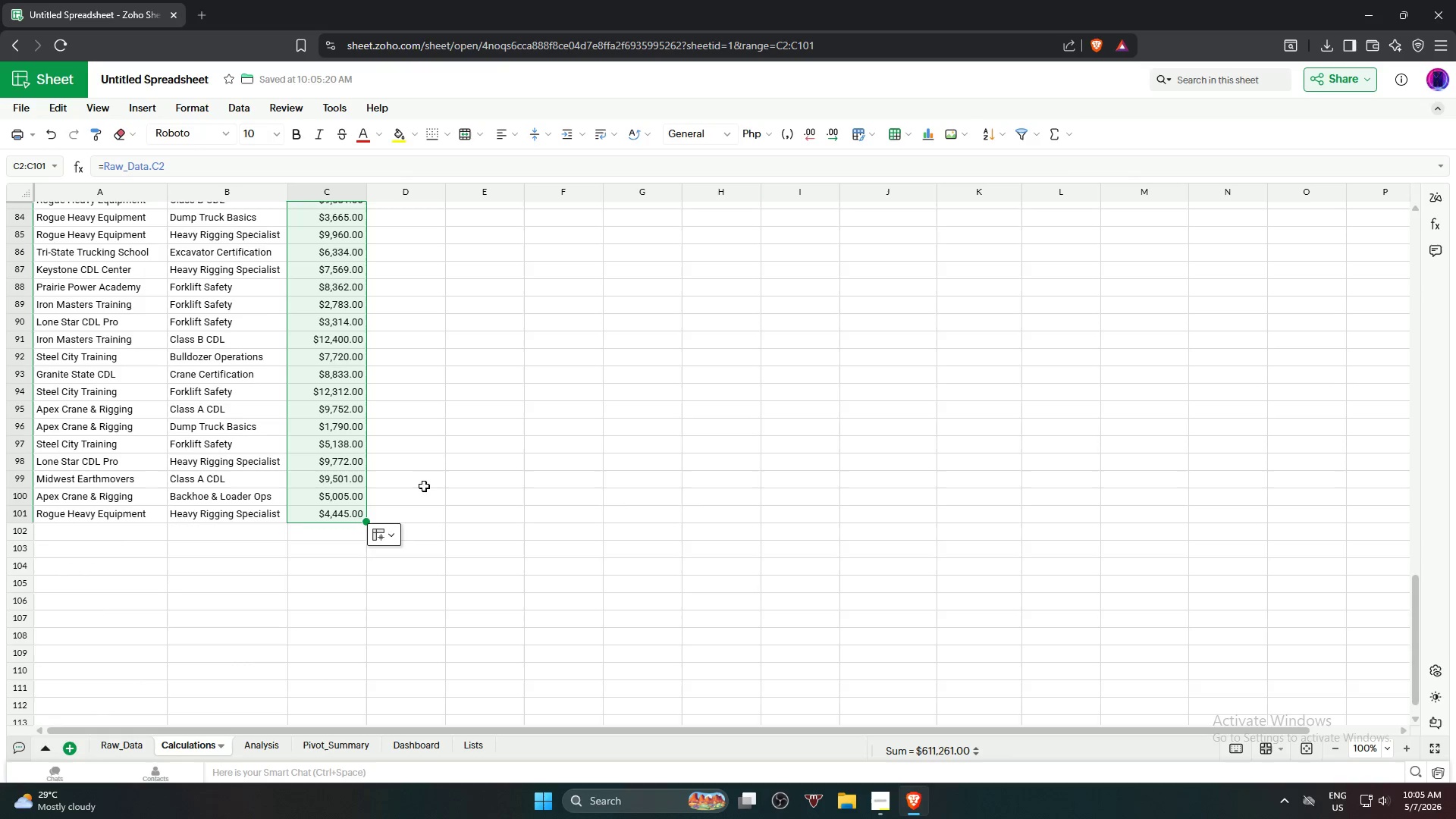 
scroll: coordinate [450, 349], scroll_direction: up, amount: 25.0
 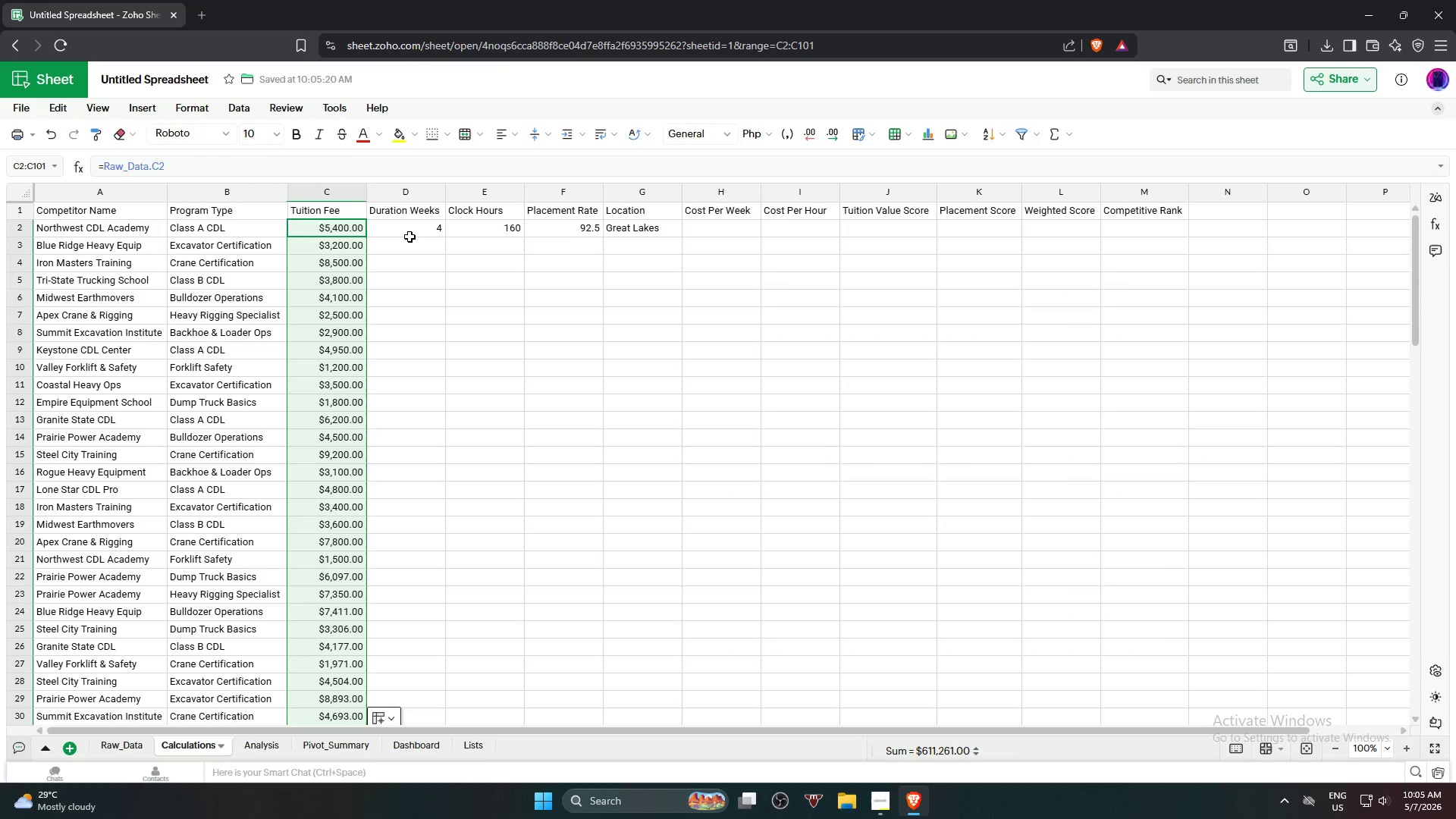 
left_click([410, 237])
 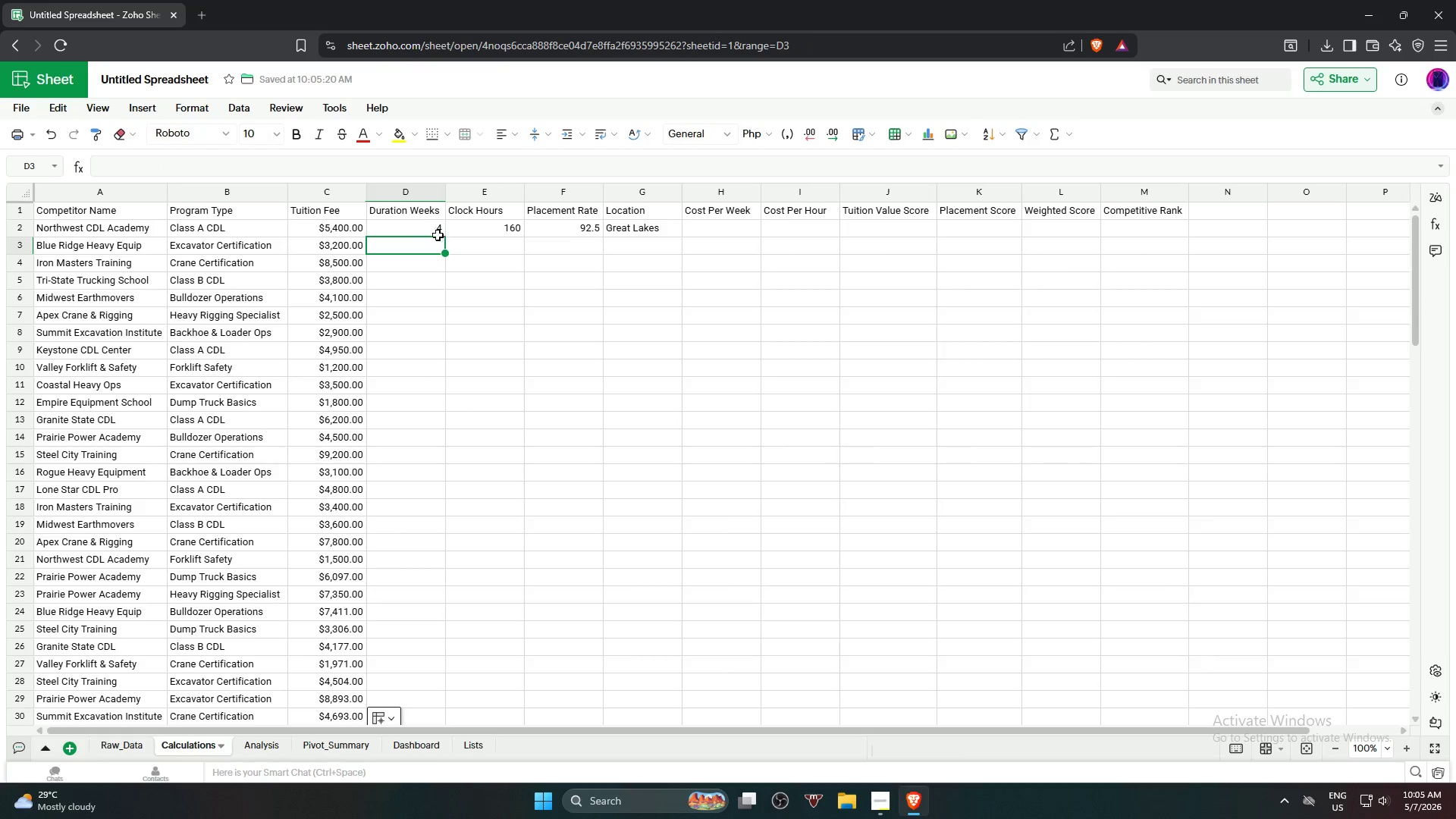 
left_click([433, 232])
 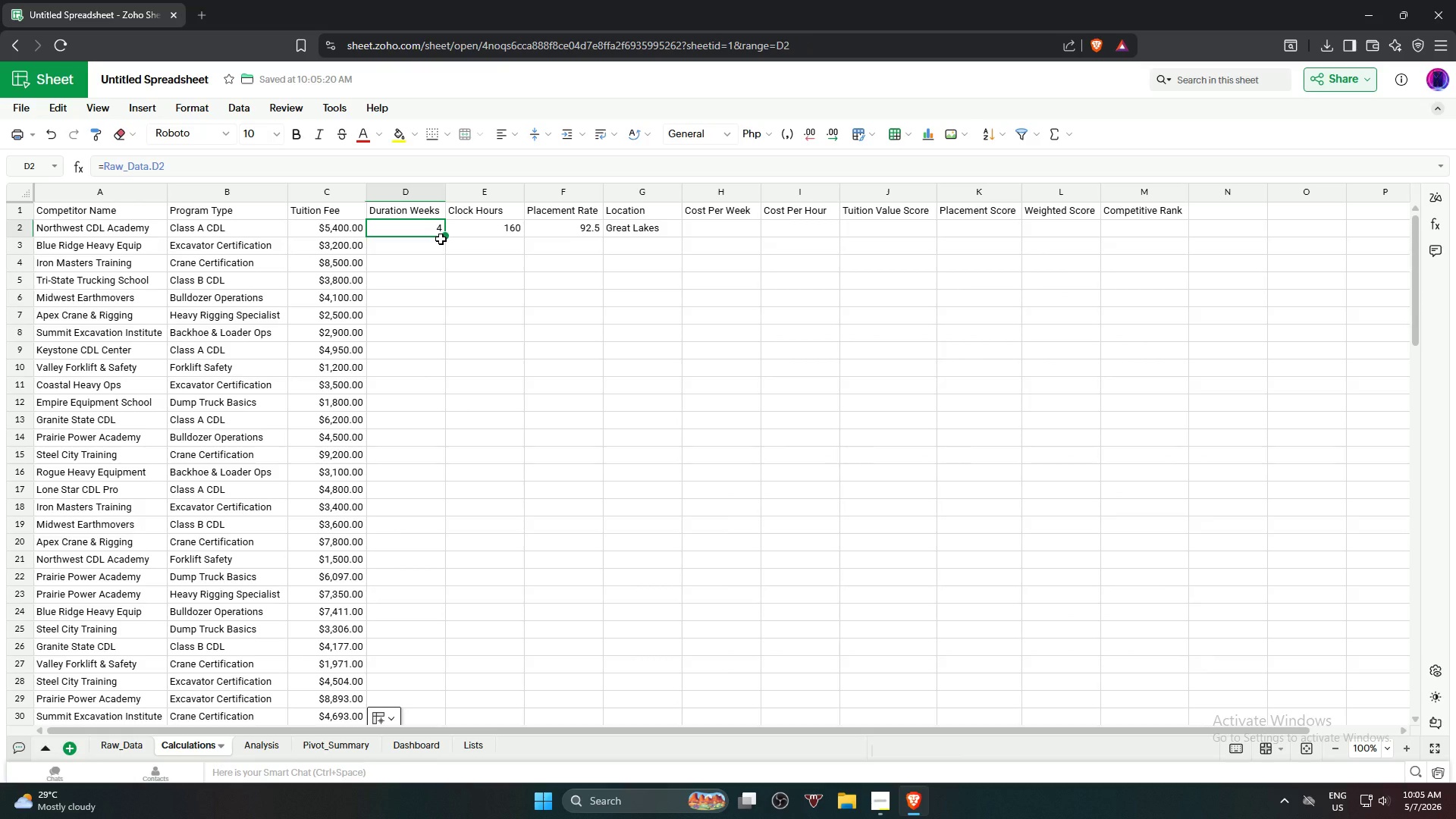 
left_click_drag(start_coordinate=[445, 237], to_coordinate=[425, 664])
 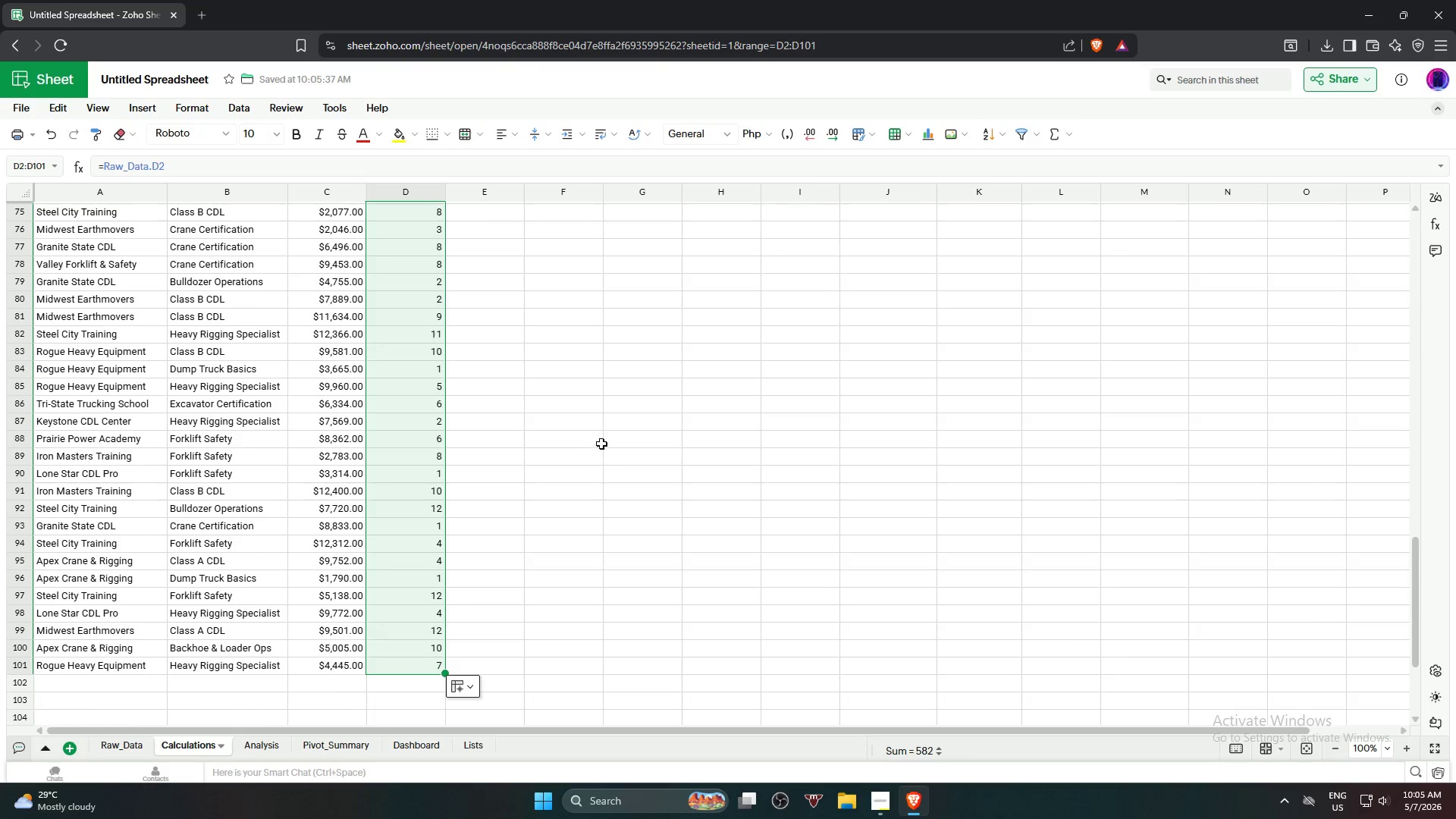 
scroll: coordinate [401, 610], scroll_direction: down, amount: 17.0
 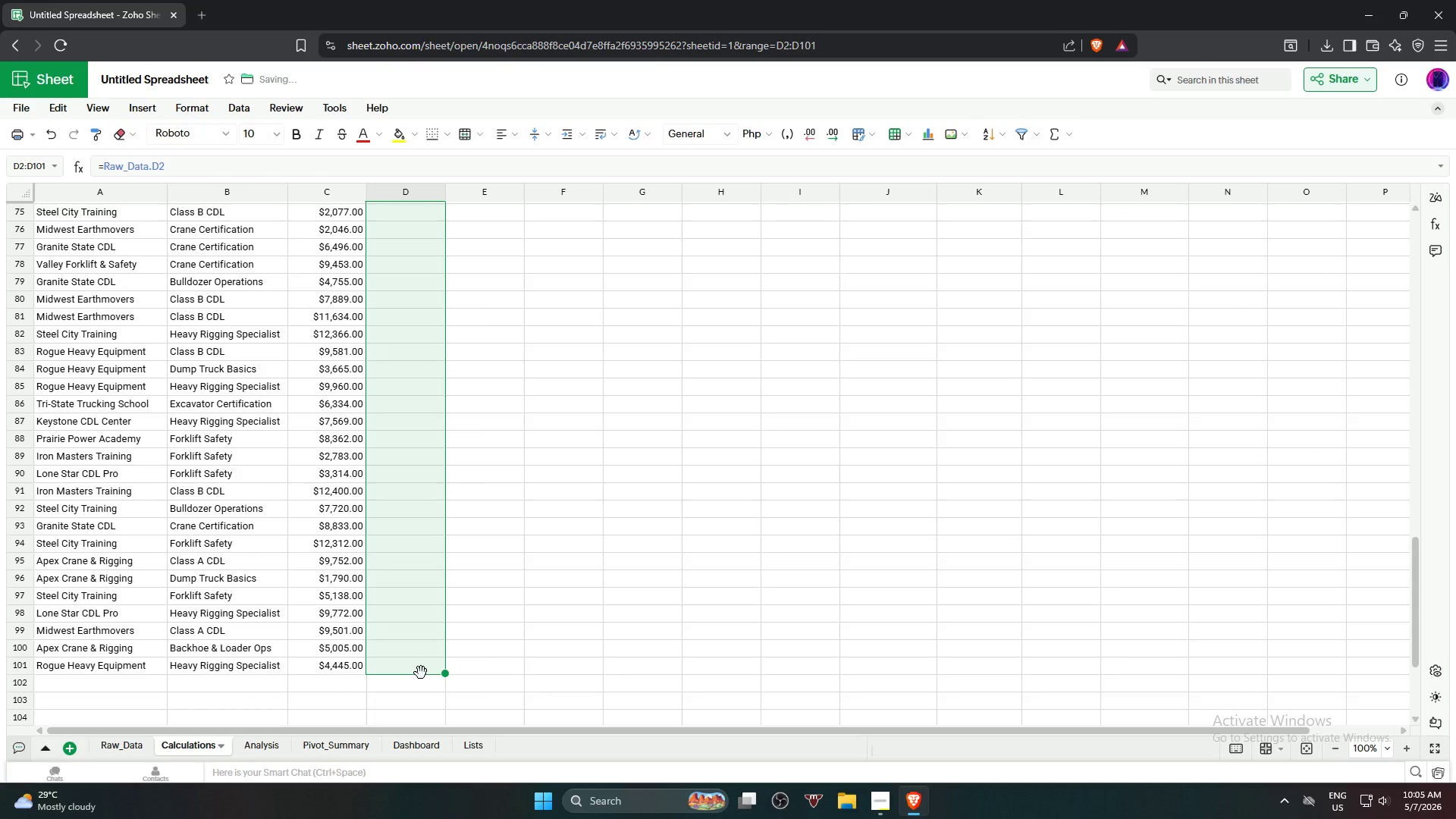 
scroll: coordinate [537, 325], scroll_direction: up, amount: 23.0
 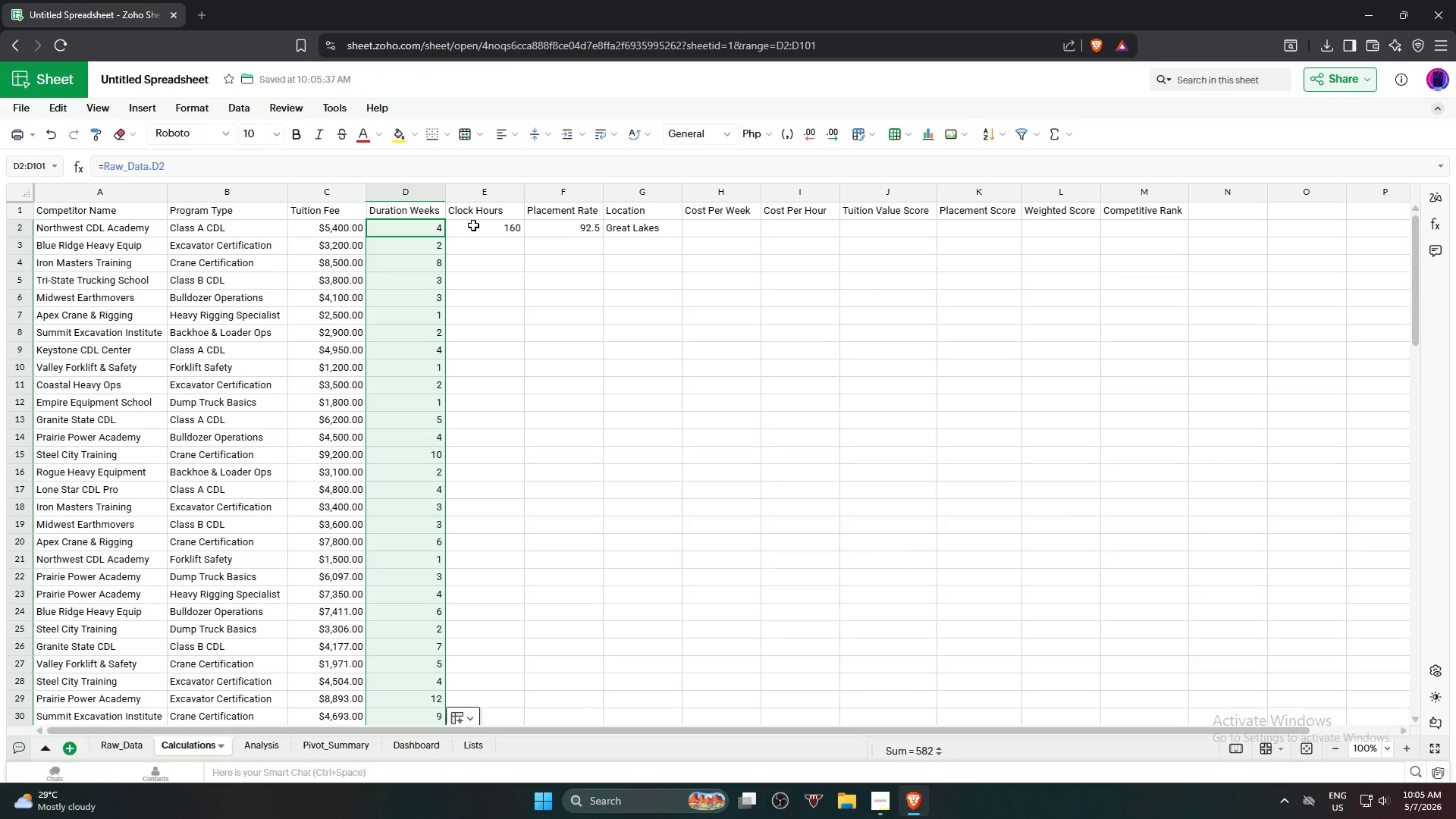 
left_click([475, 225])
 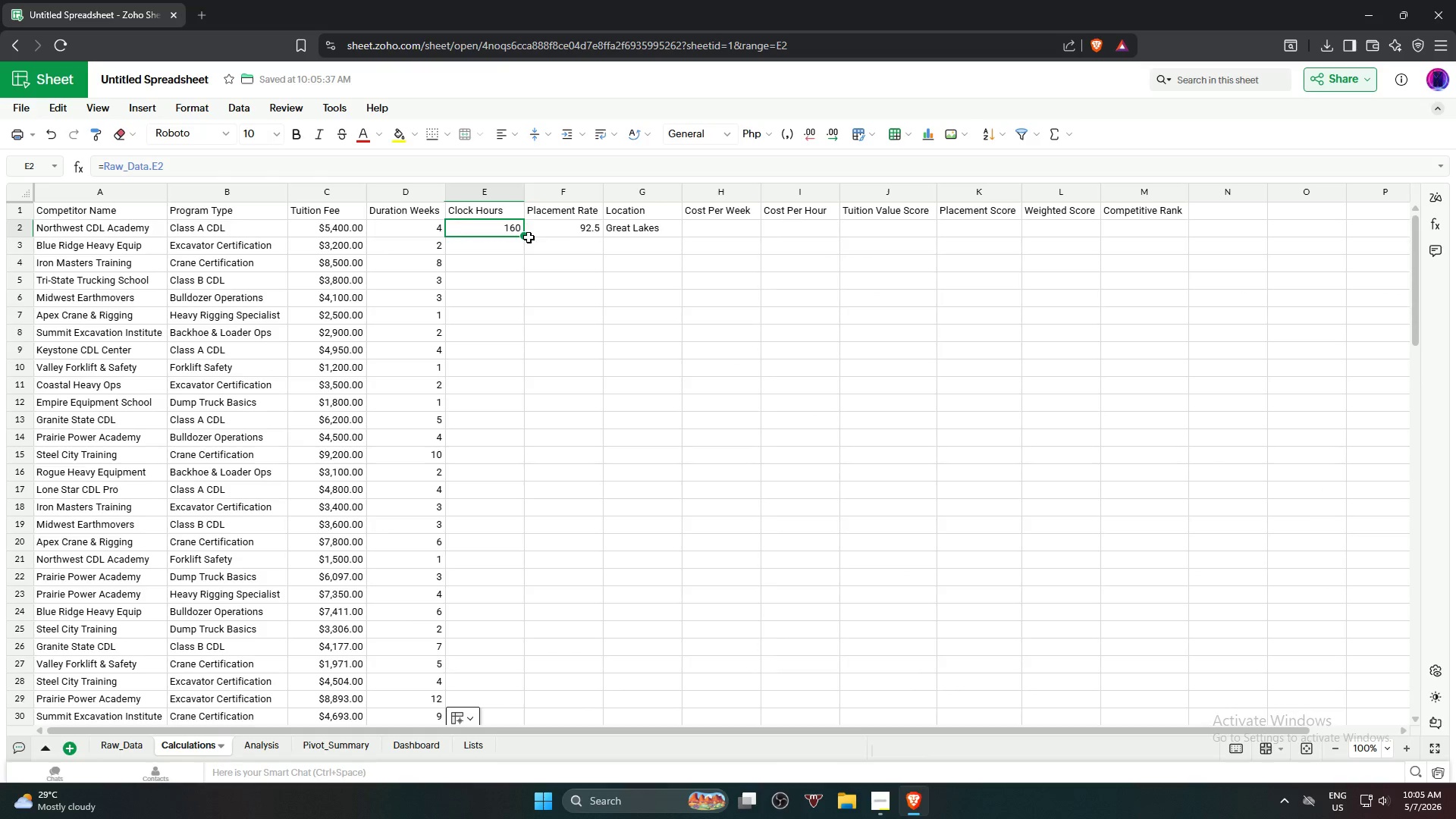 
left_click_drag(start_coordinate=[526, 237], to_coordinate=[494, 507])
 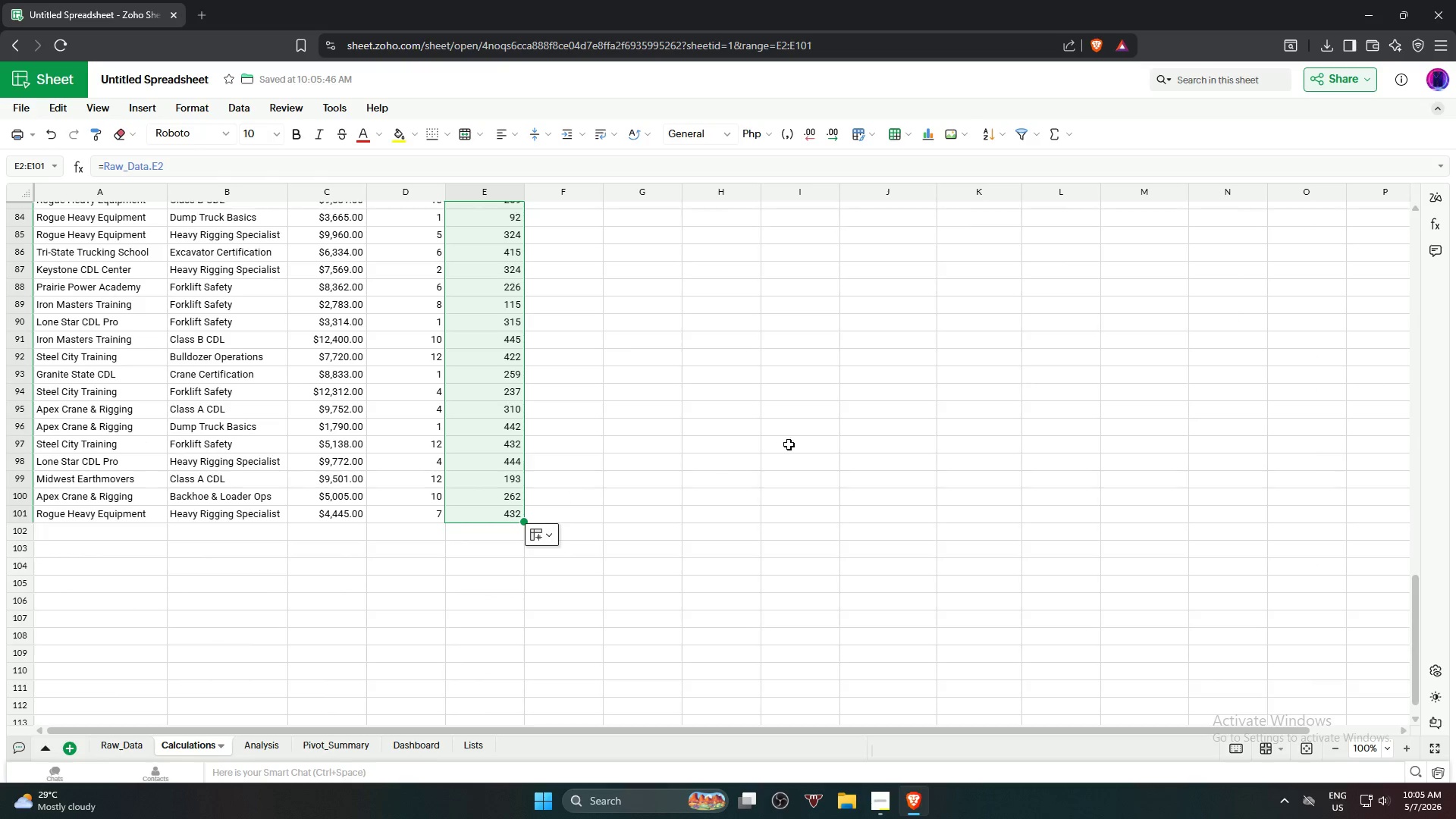 
scroll: coordinate [479, 579], scroll_direction: down, amount: 19.0
 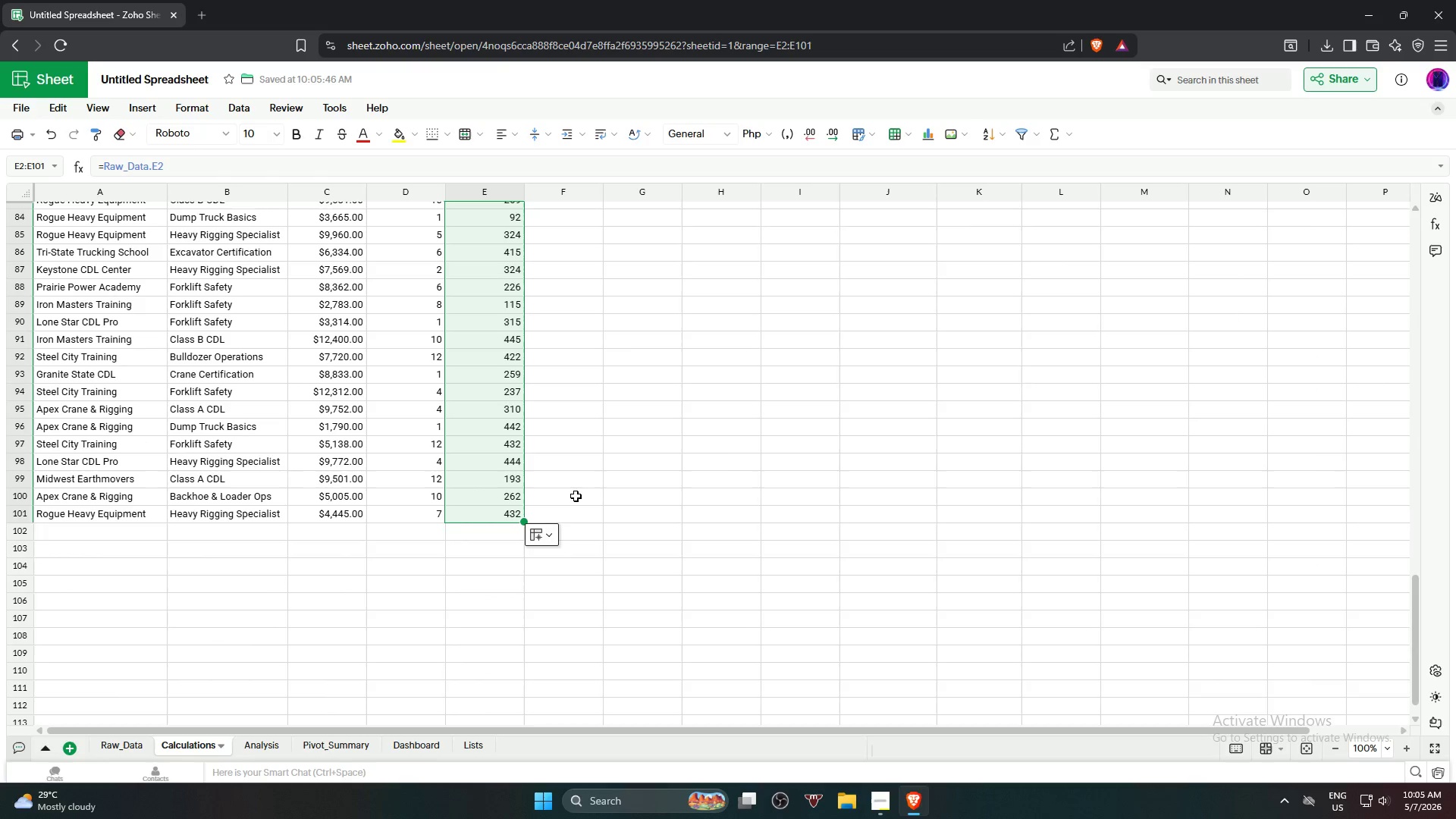 
scroll: coordinate [700, 358], scroll_direction: up, amount: 24.0
 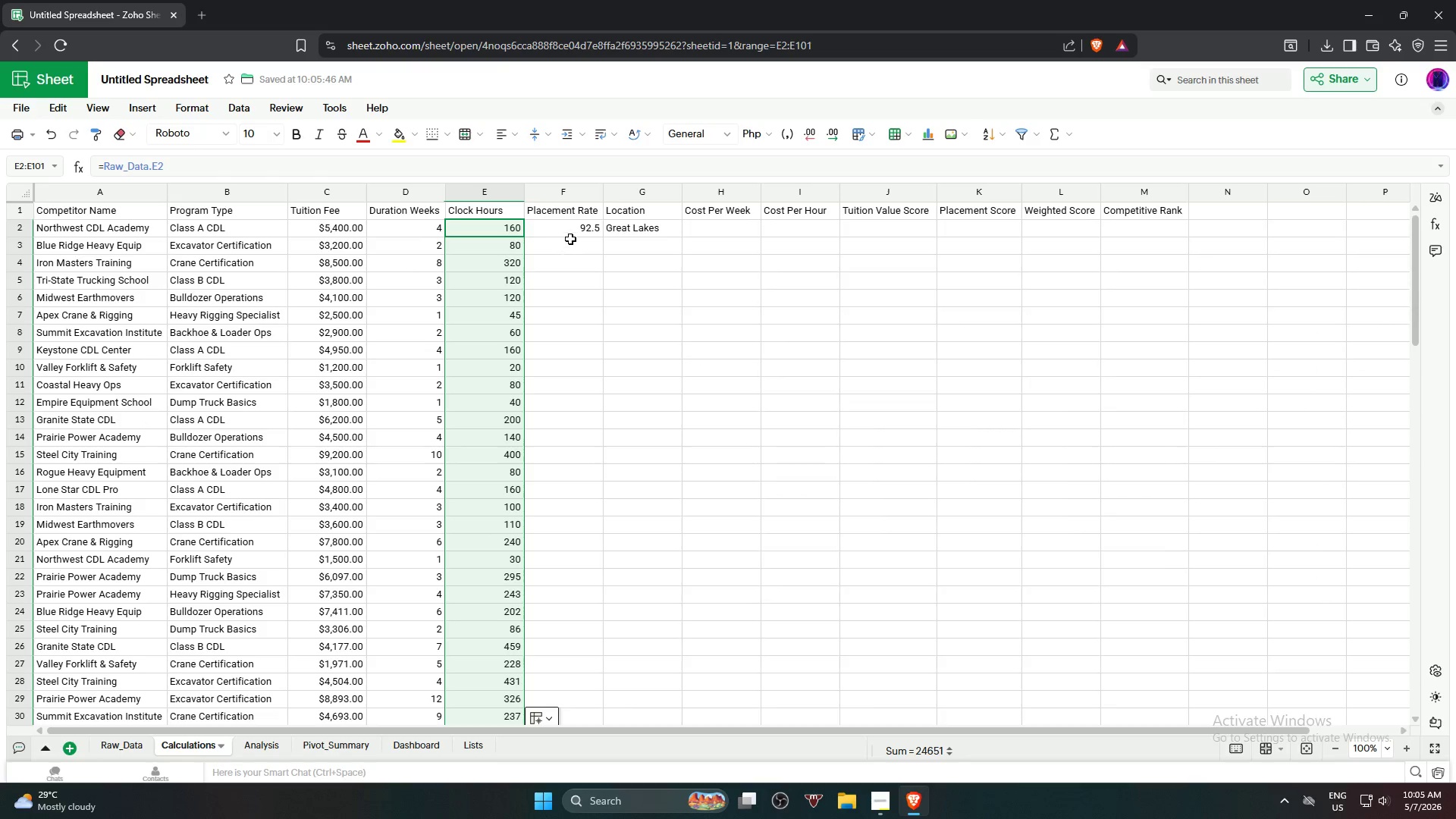 
left_click([570, 232])
 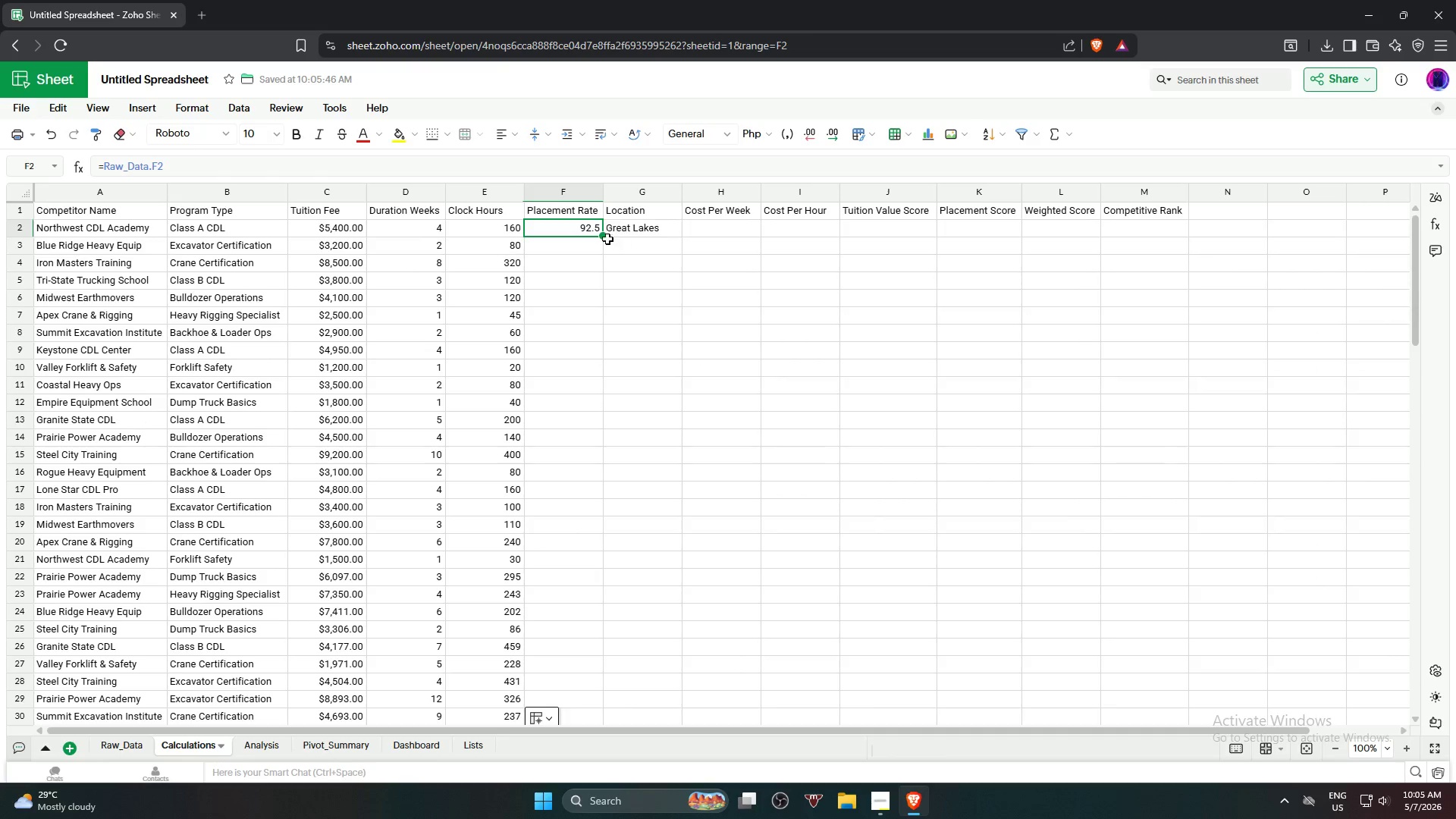 
left_click_drag(start_coordinate=[604, 238], to_coordinate=[601, 588])
 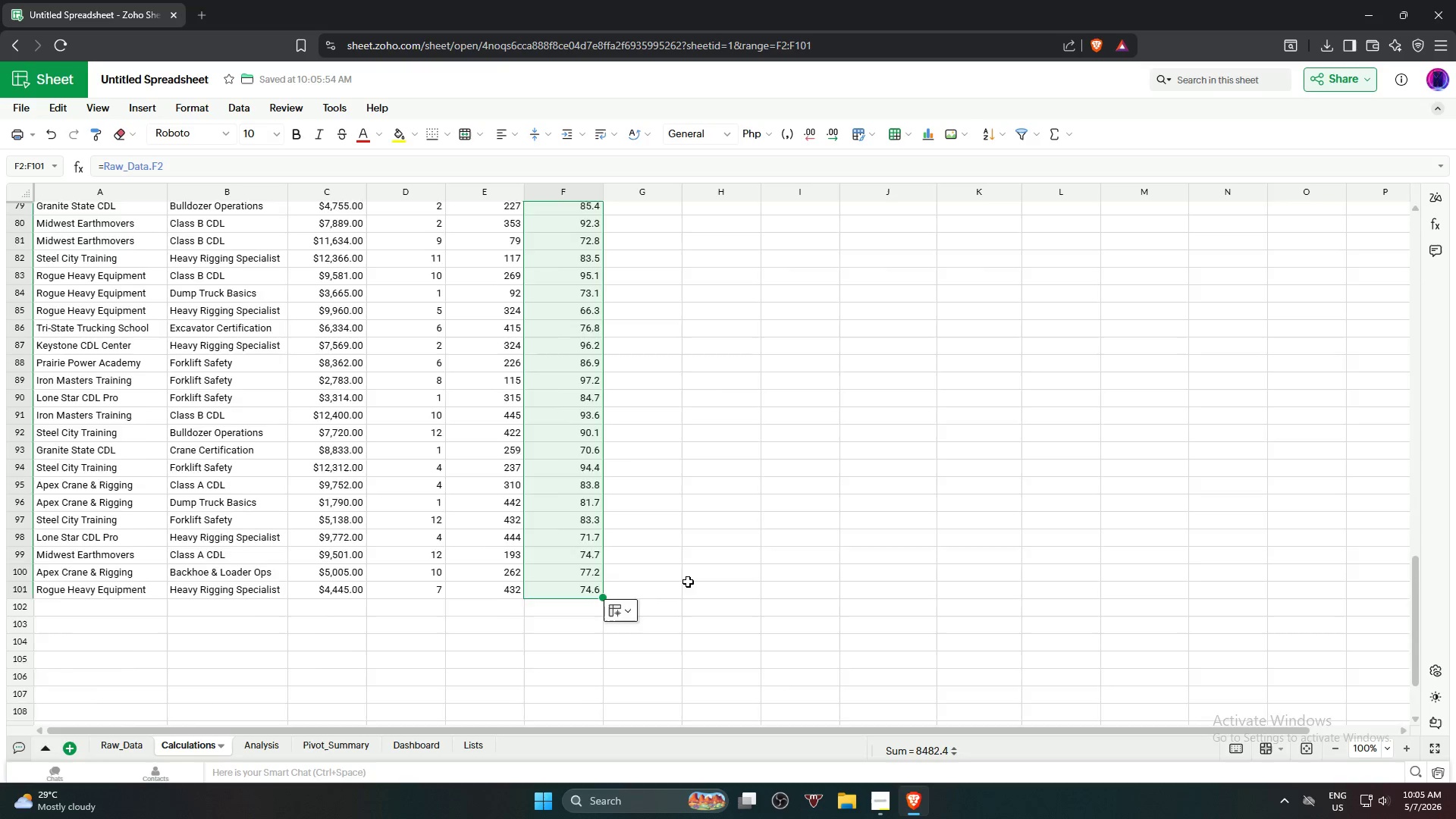 
scroll: coordinate [607, 603], scroll_direction: down, amount: 18.0
 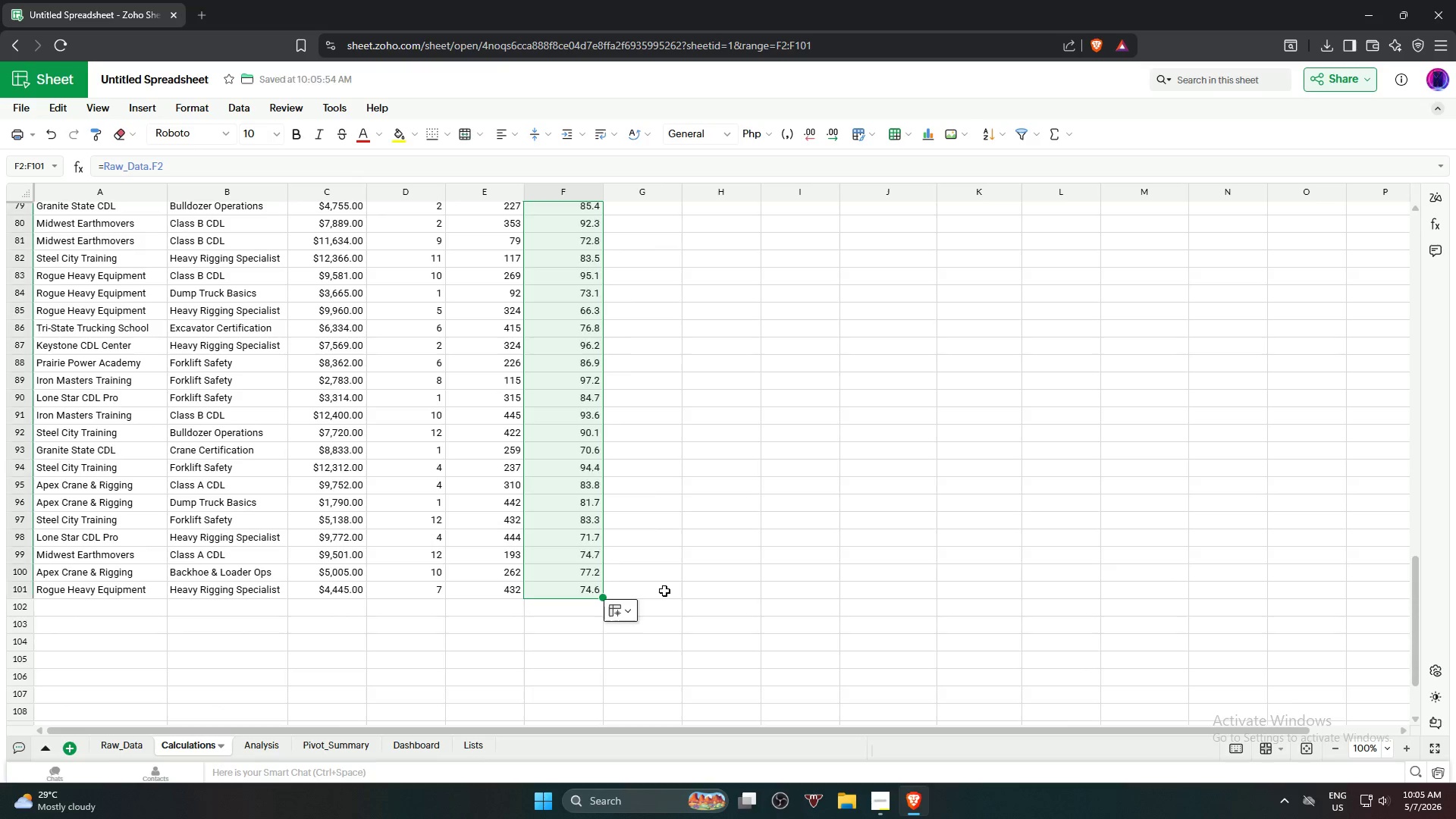 
scroll: coordinate [675, 462], scroll_direction: up, amount: 23.0
 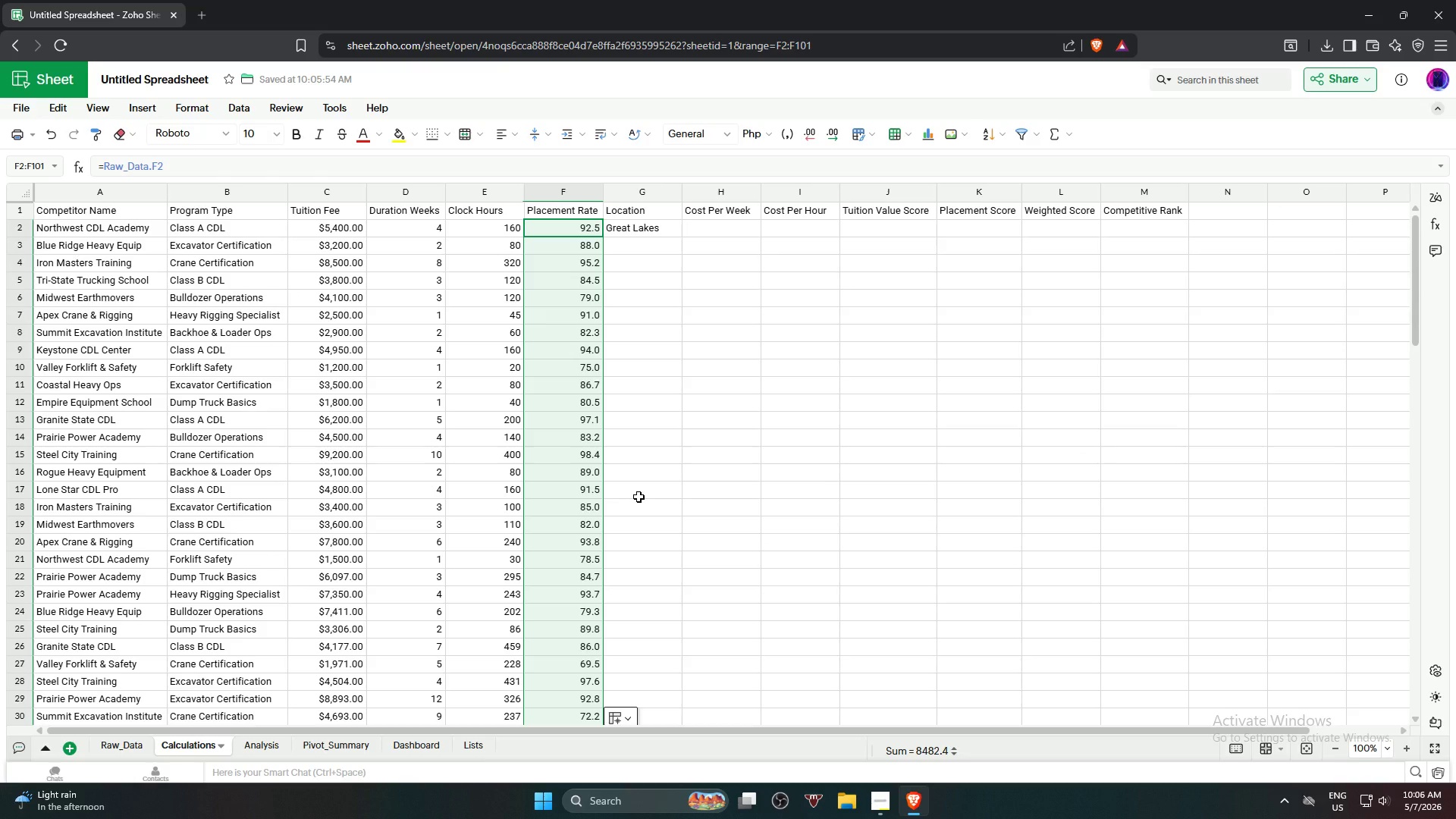 
wait(11.05)
 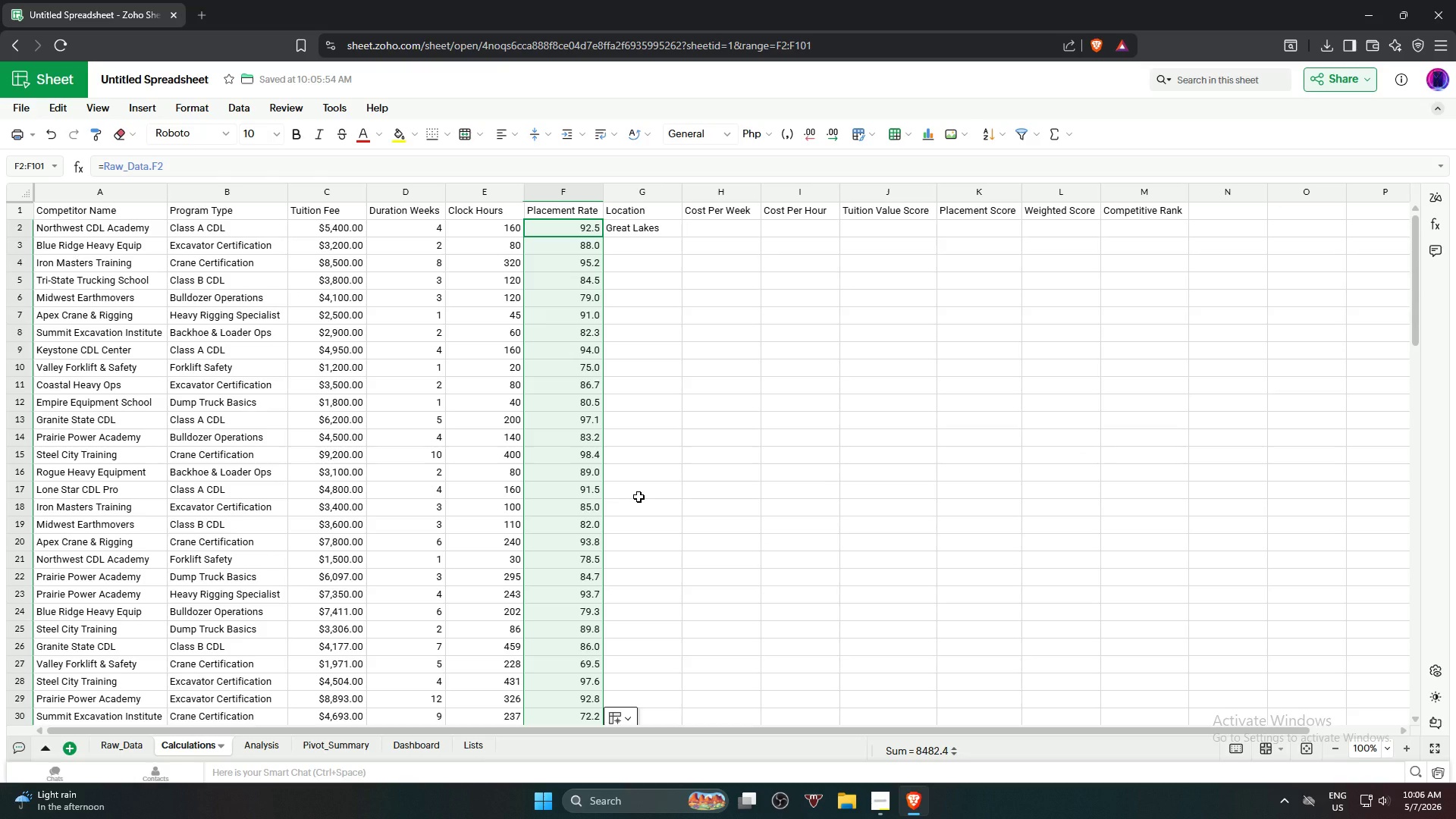 
left_click_drag(start_coordinate=[683, 238], to_coordinate=[677, 596])
 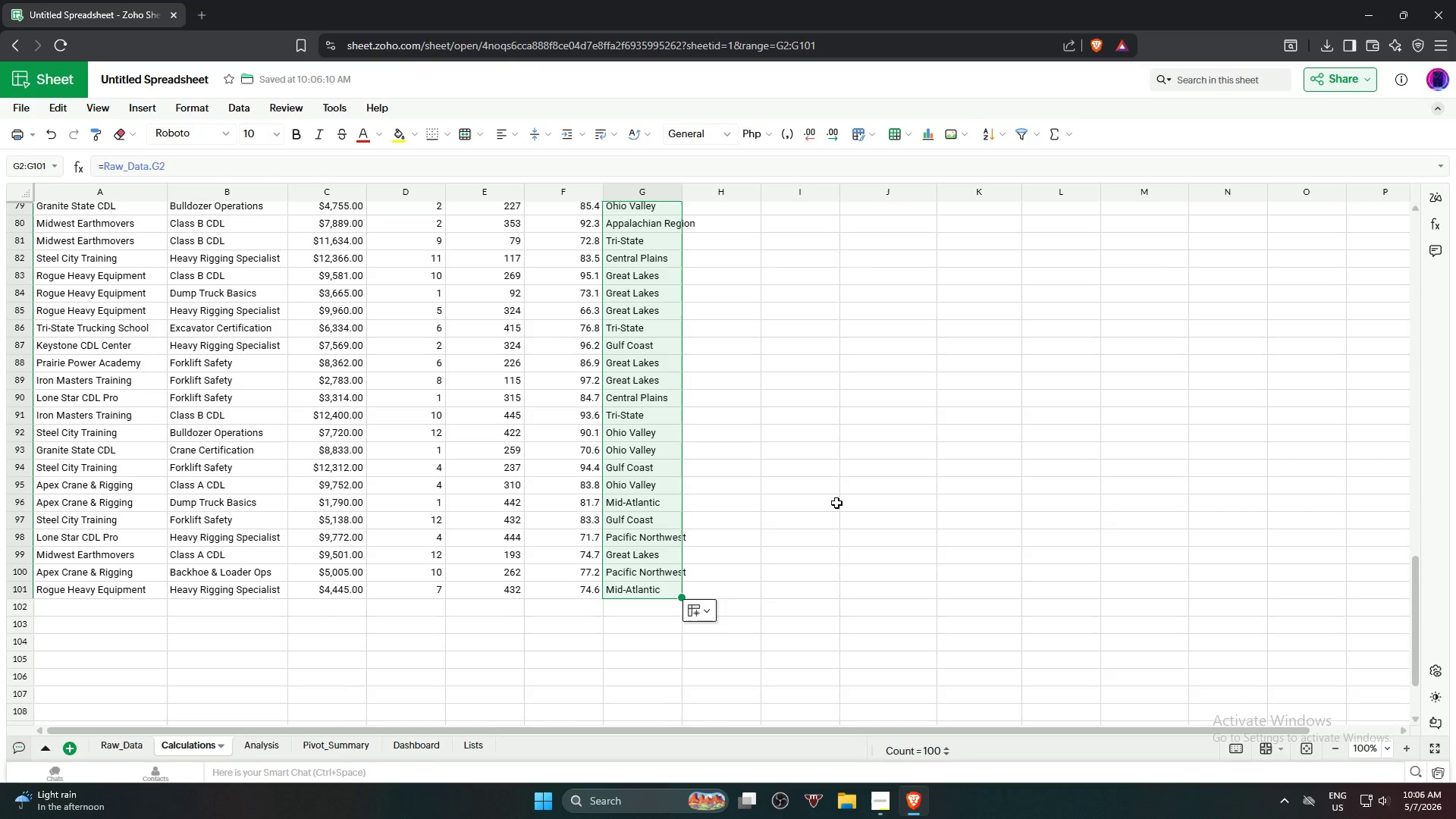 
scroll: coordinate [665, 556], scroll_direction: down, amount: 18.0
 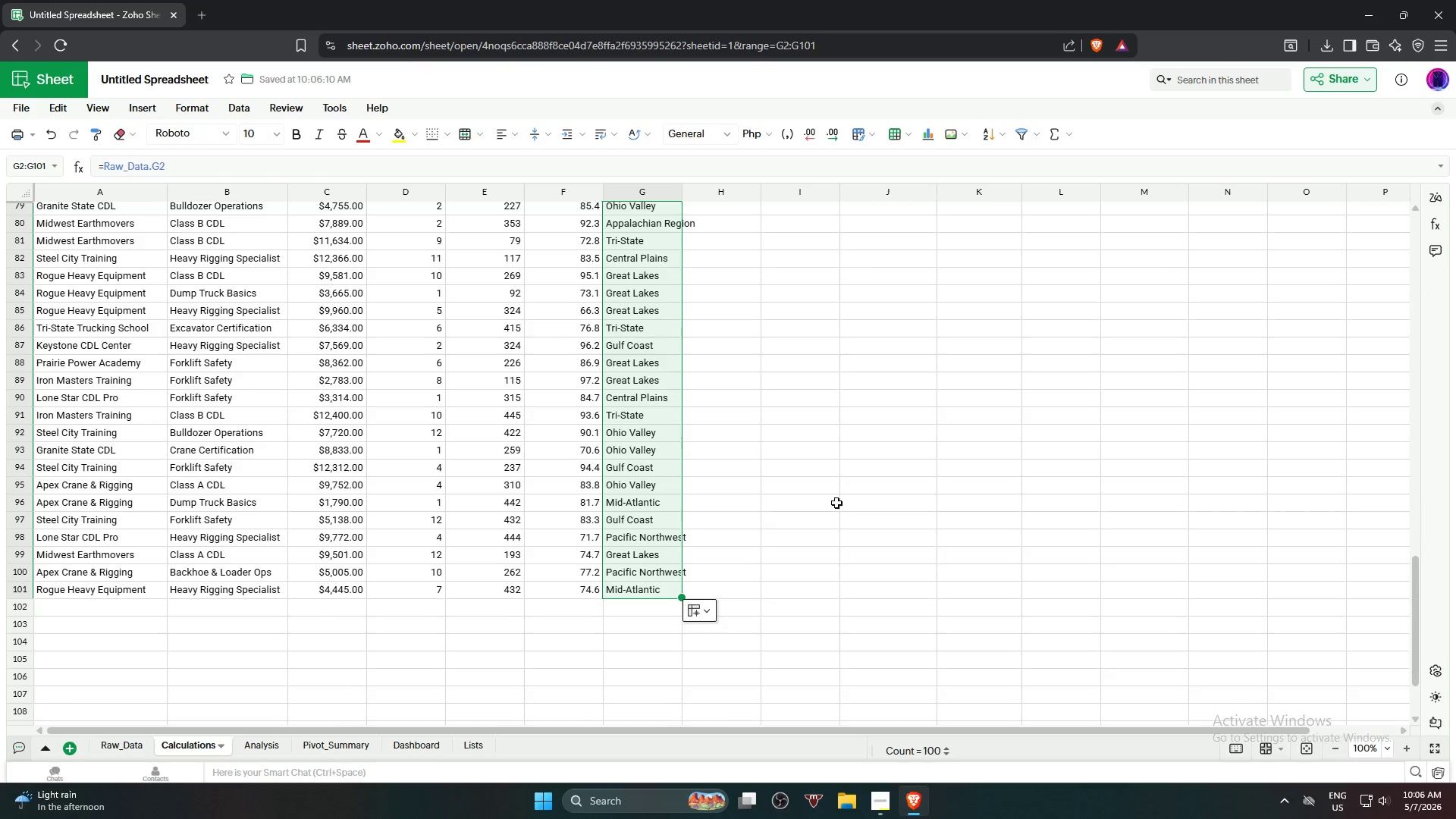 
left_click([836, 503])
 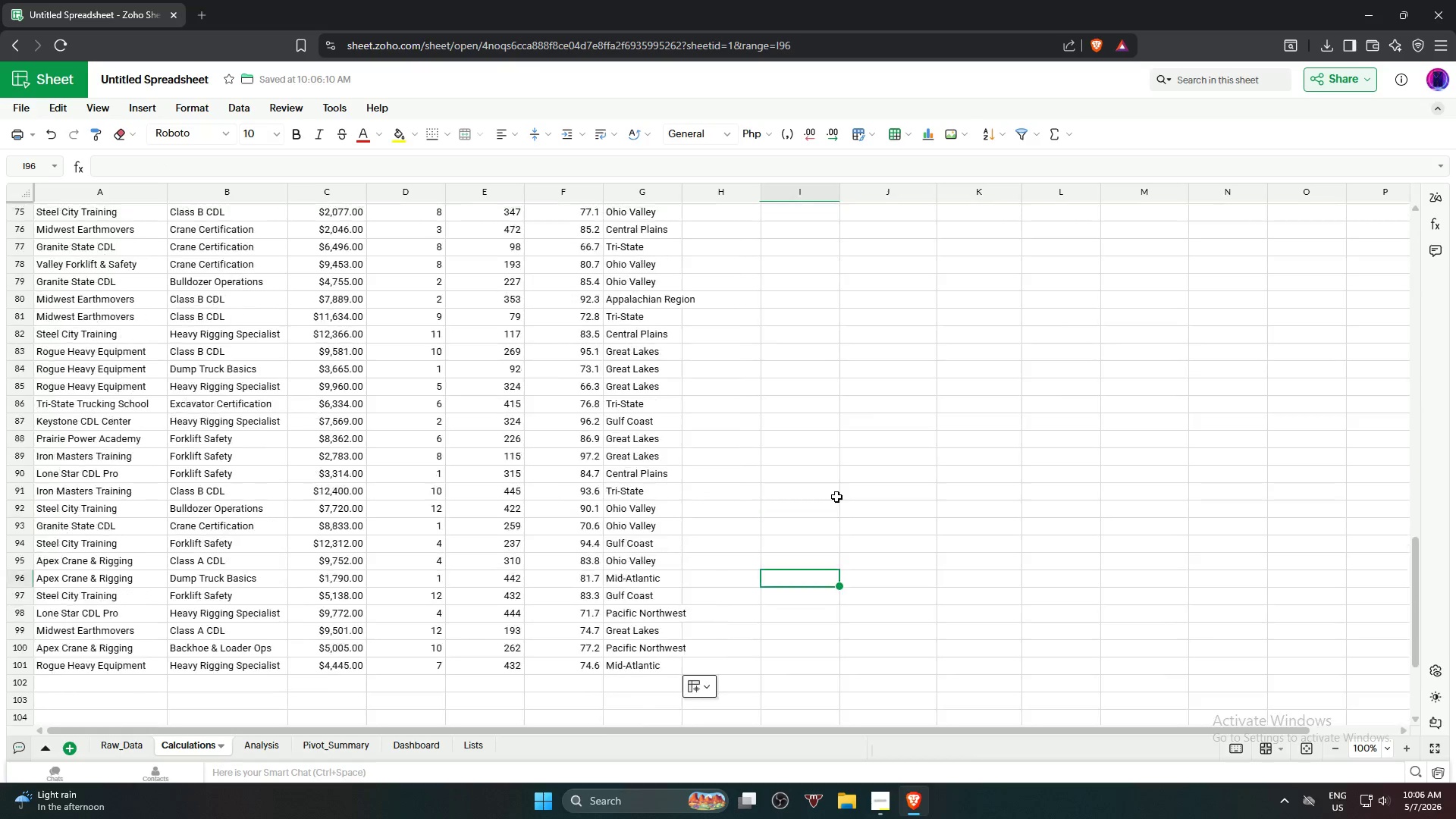 
scroll: coordinate [816, 475], scroll_direction: up, amount: 25.0
 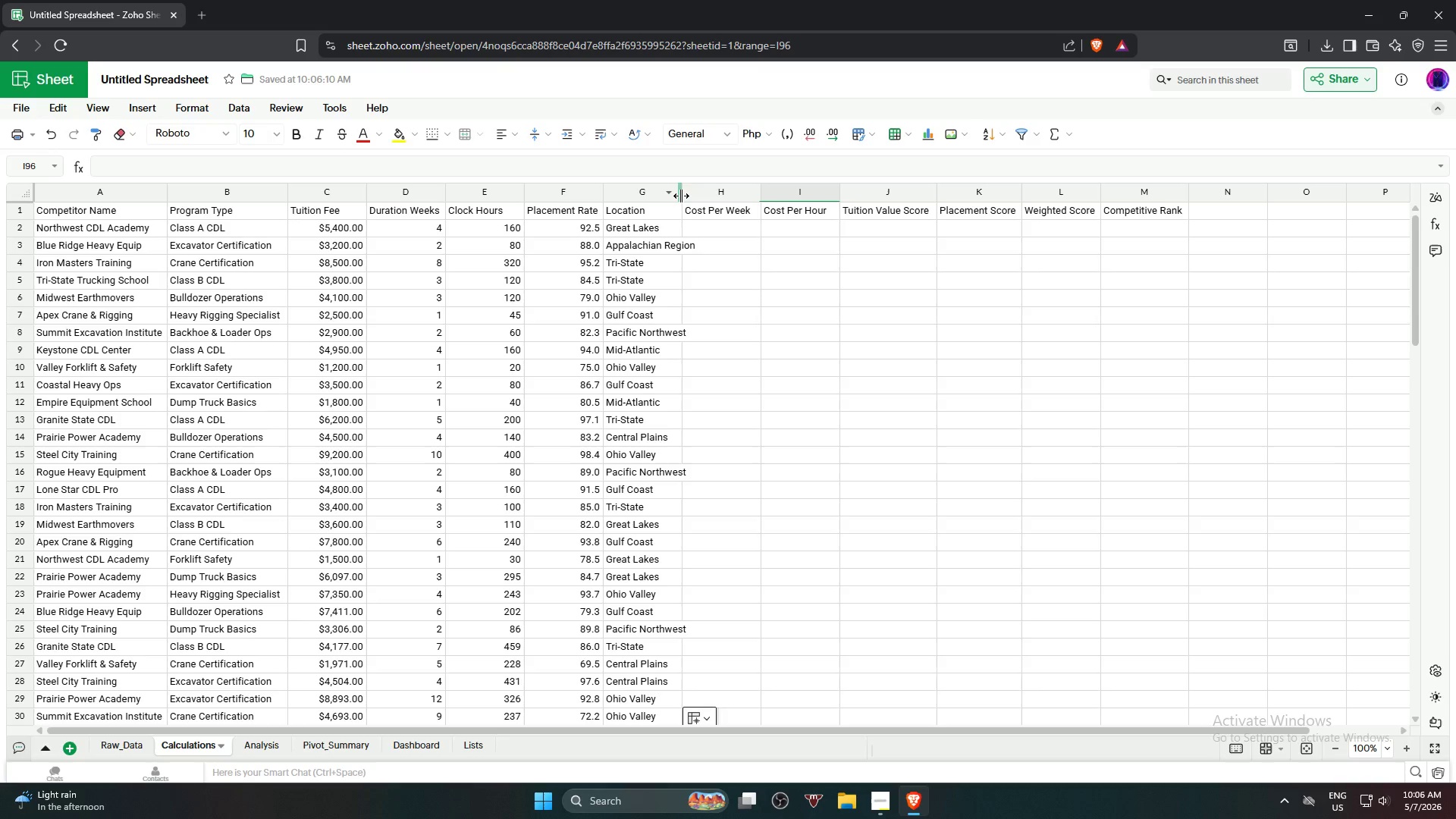 
double_click([681, 196])
 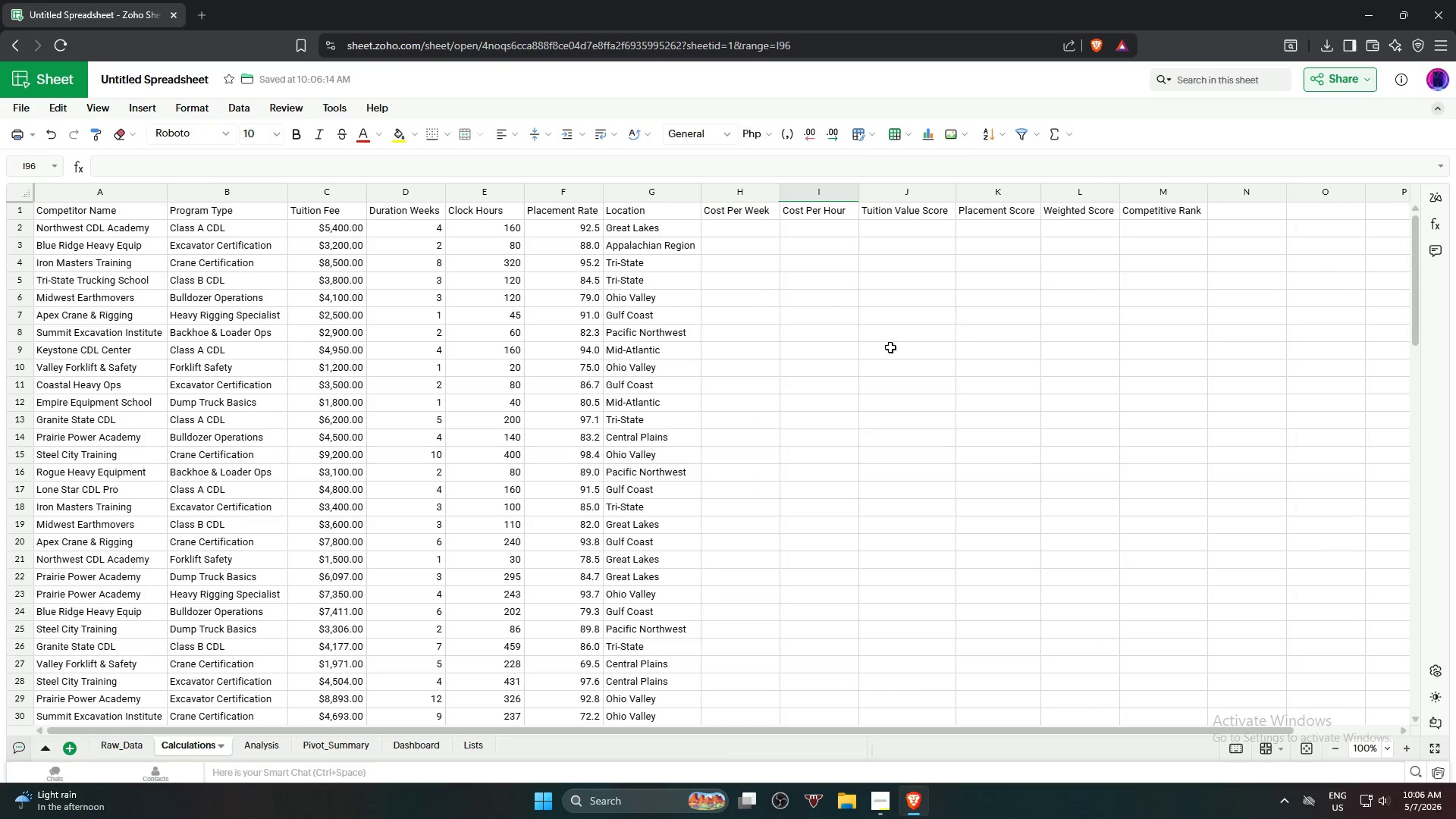 
left_click([890, 381])
 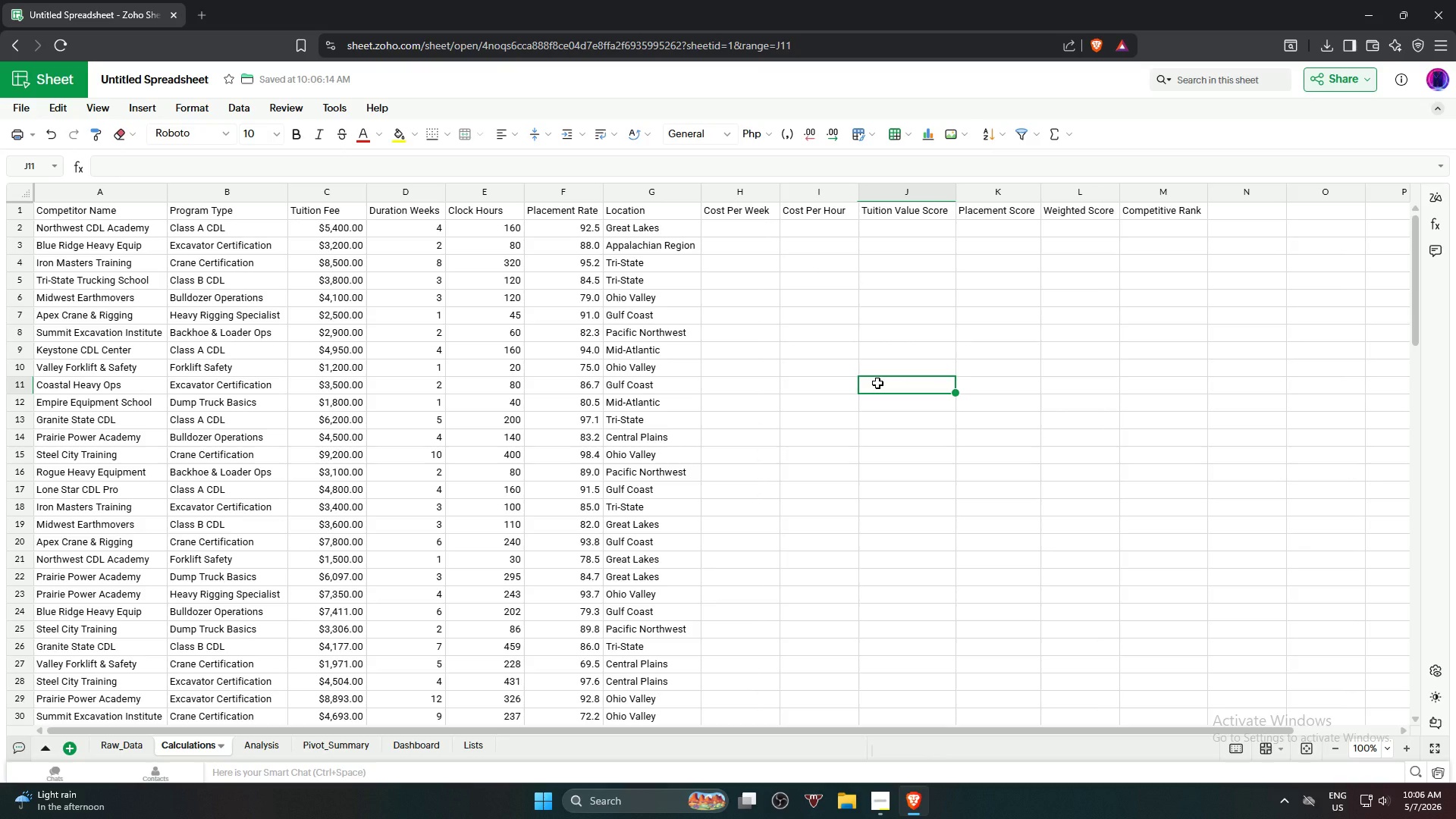 
wait(7.44)
 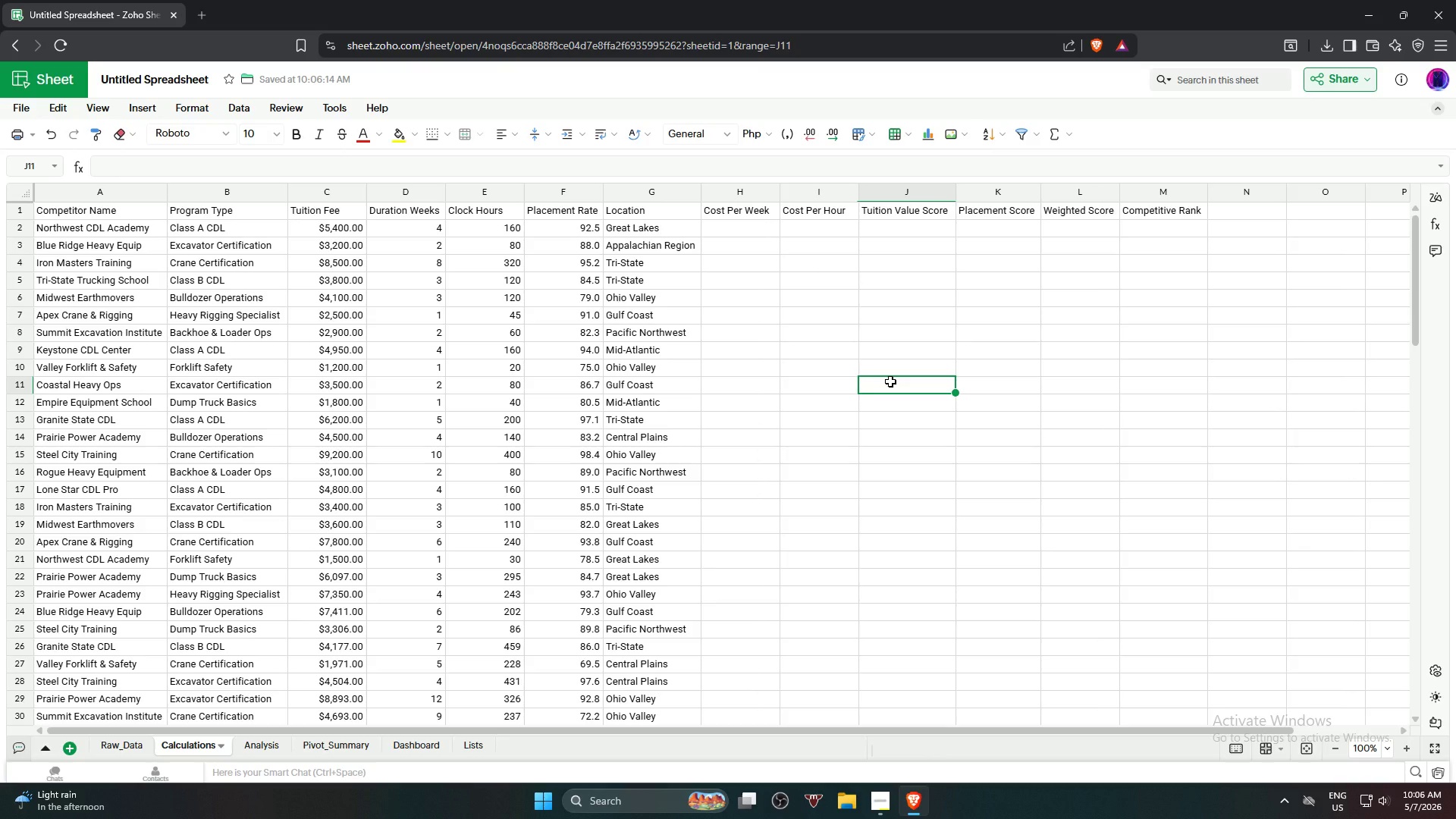 
left_click([748, 235])
 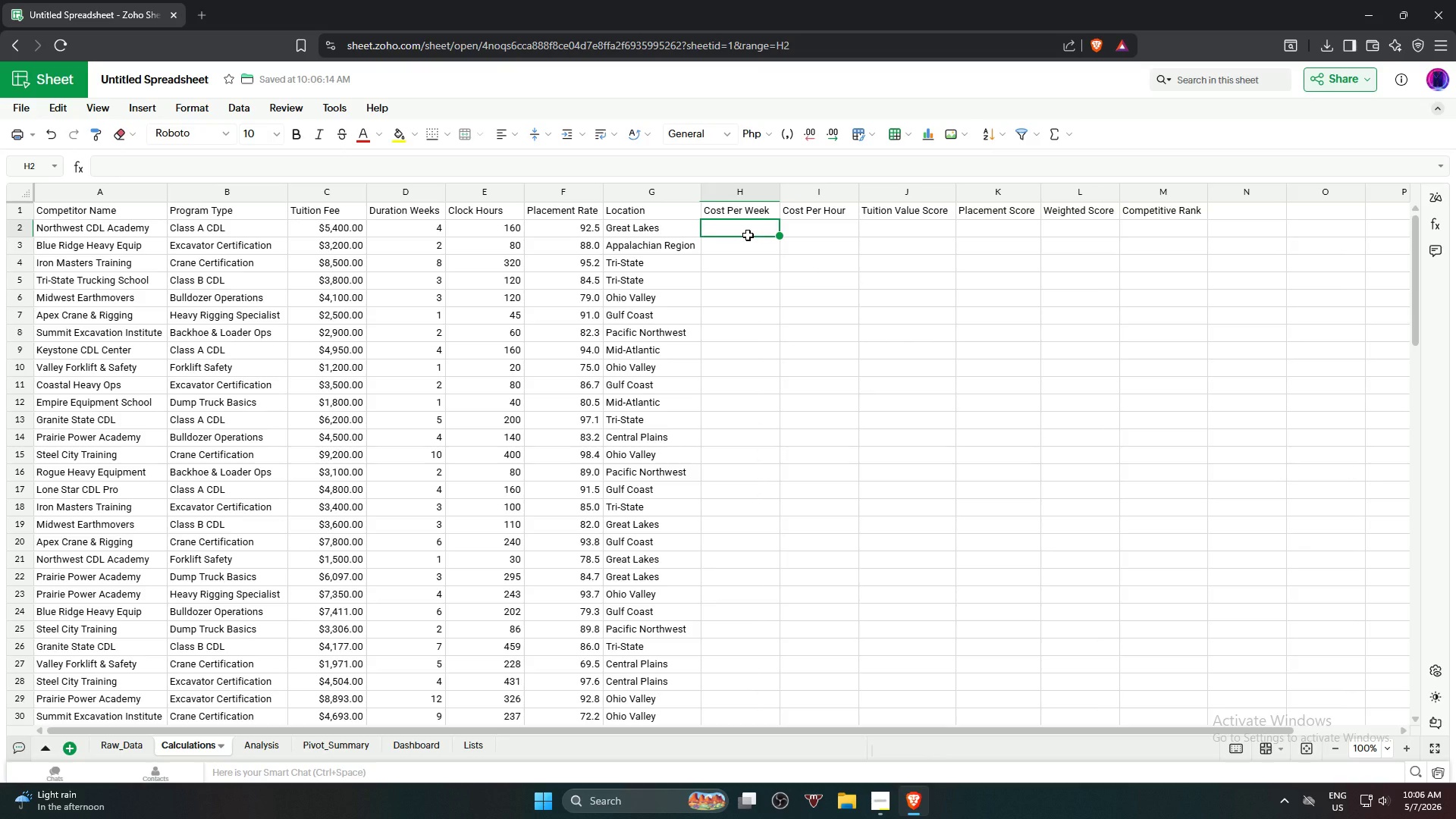 
key(Equal)
 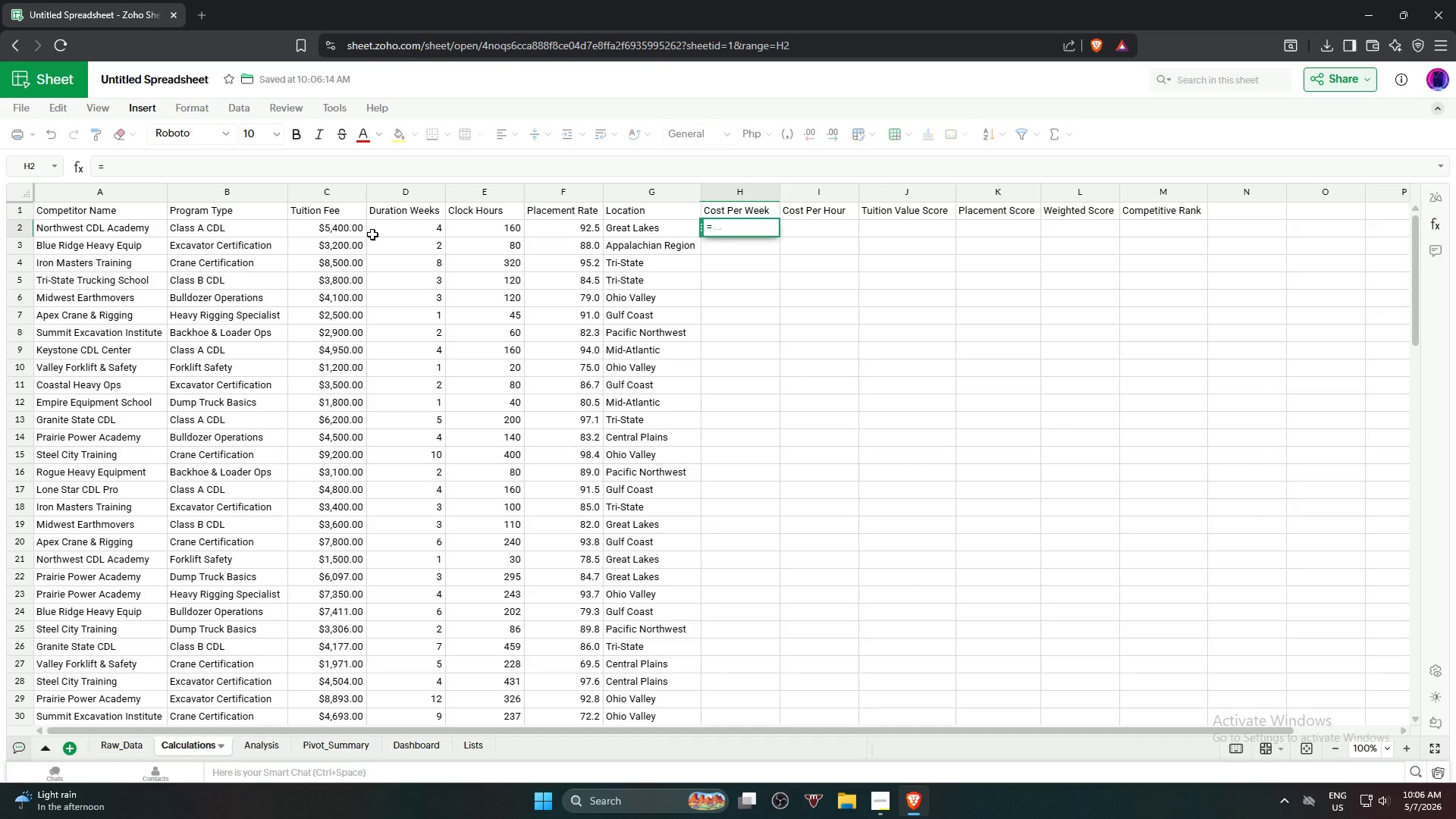 
left_click([347, 233])
 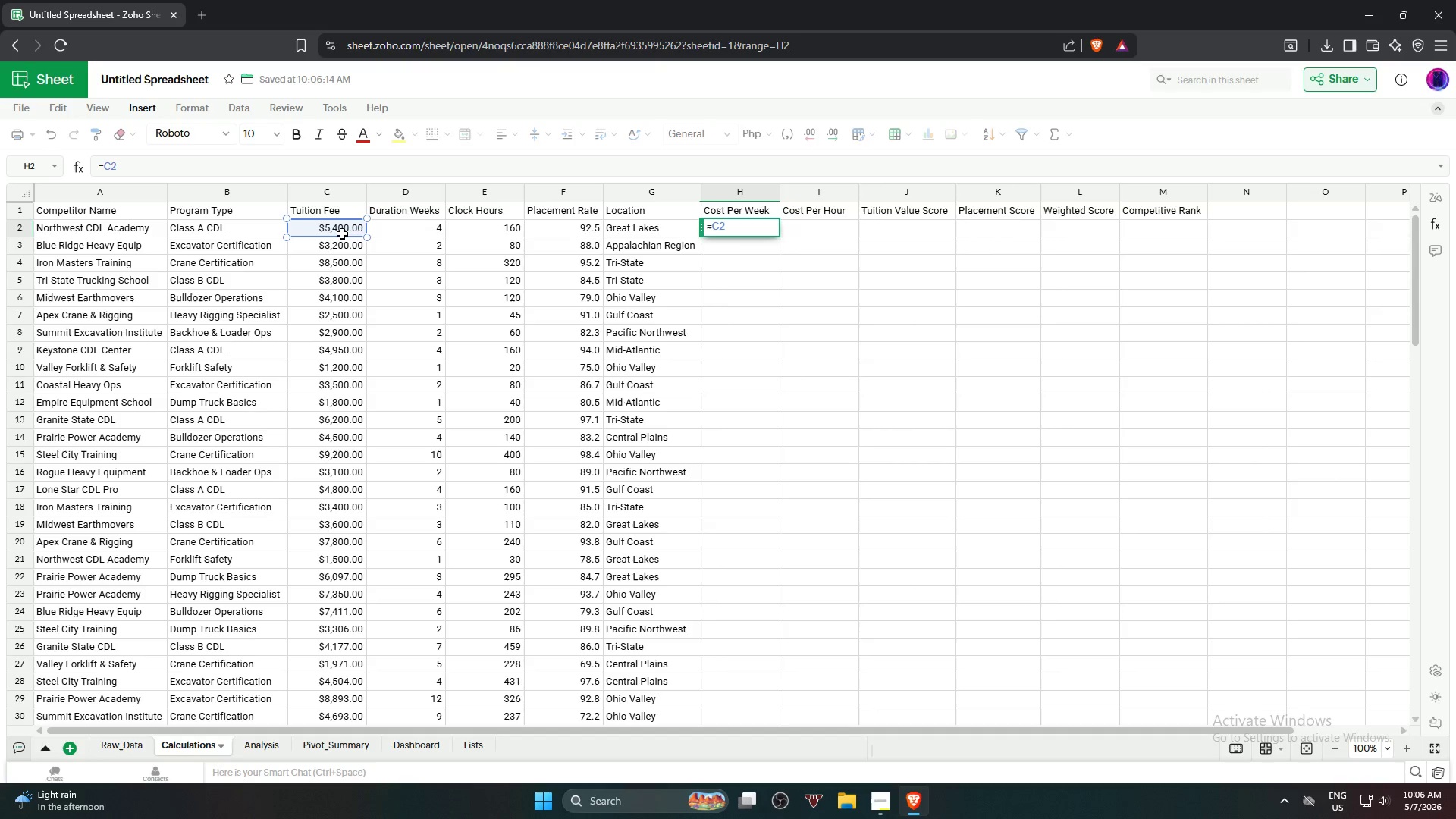 
key(Slash)
 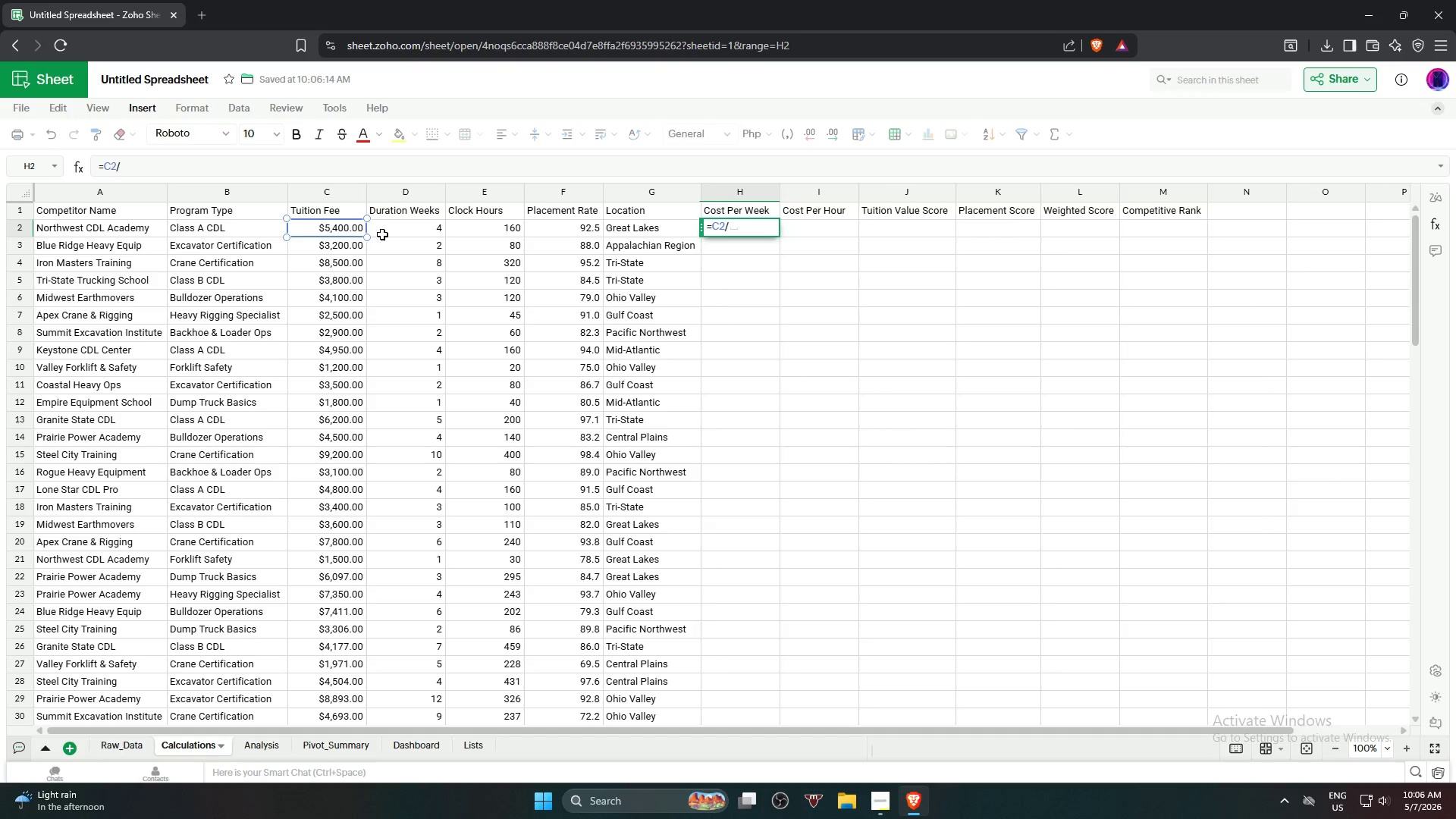 
left_click([404, 233])
 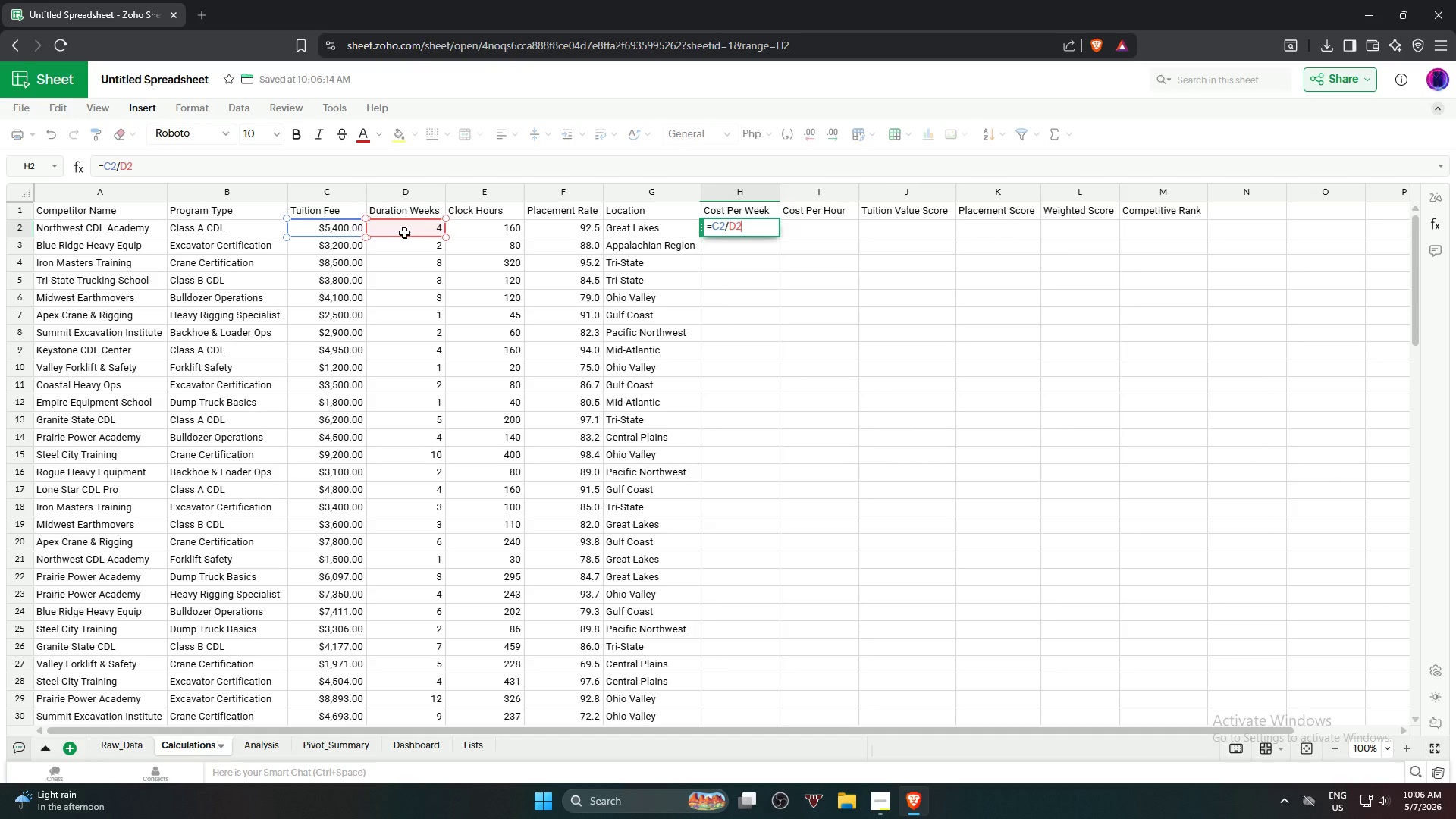 
wait(6.3)
 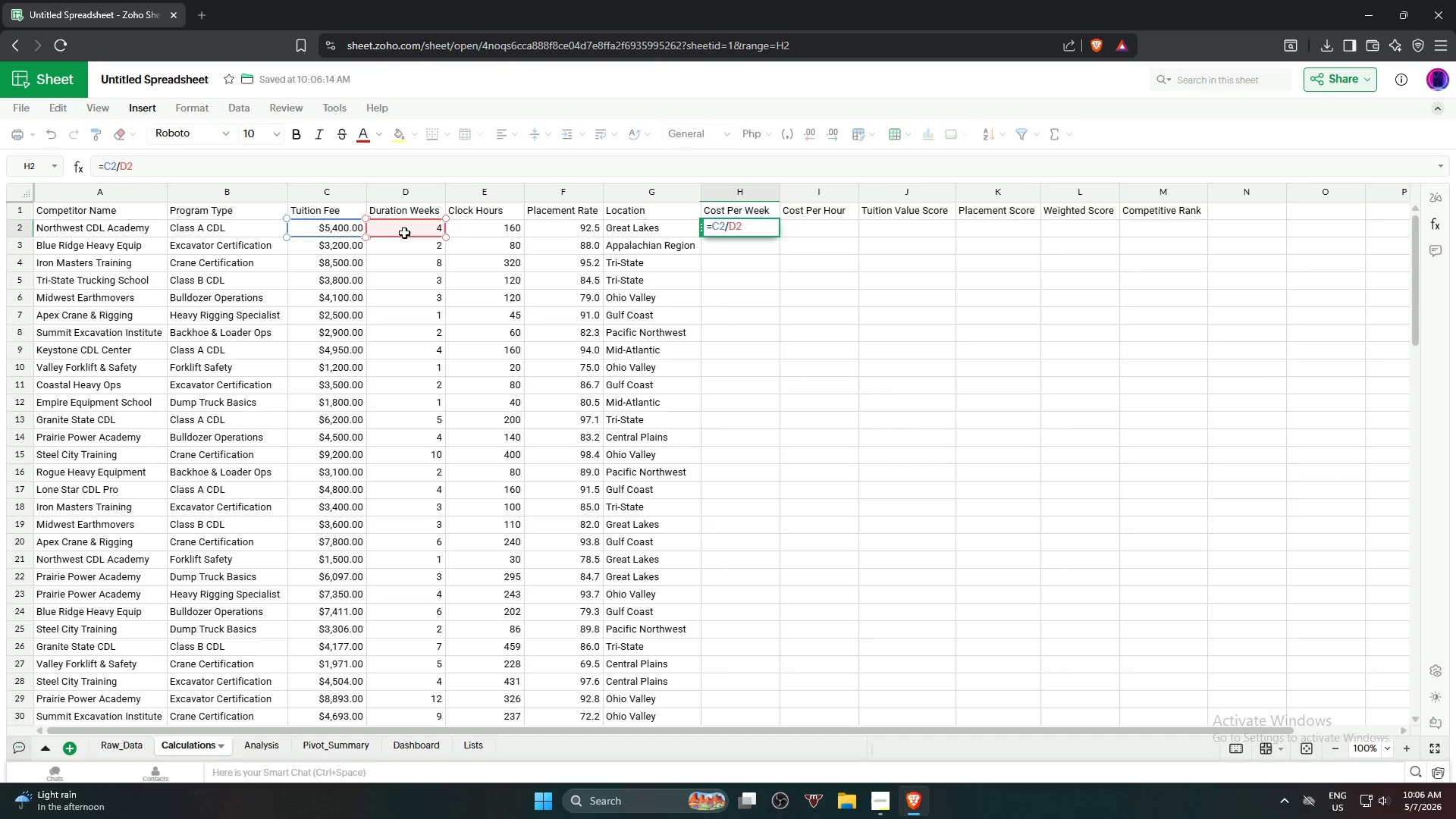 
key(NumpadEnter)
 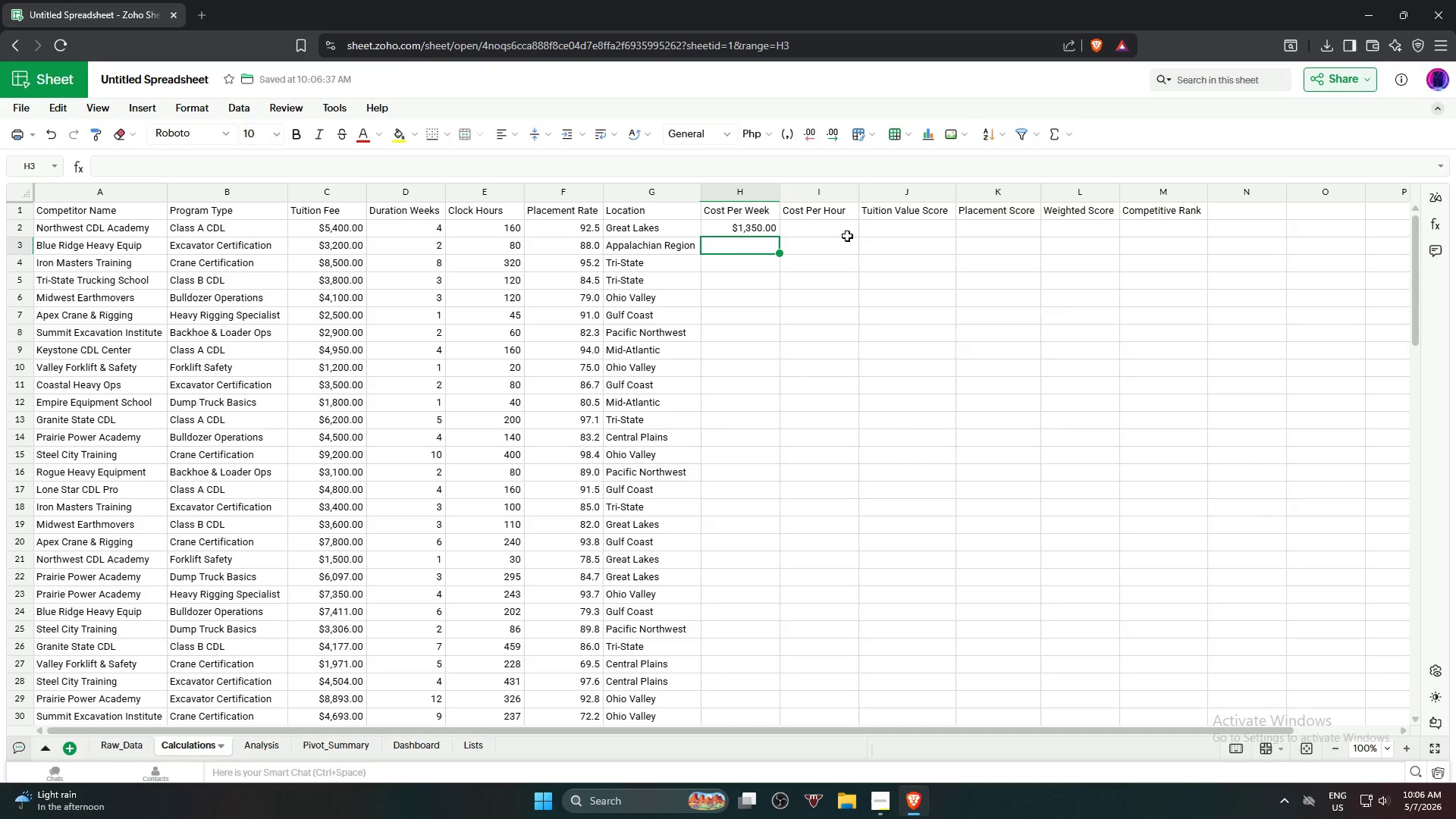 
left_click([833, 231])
 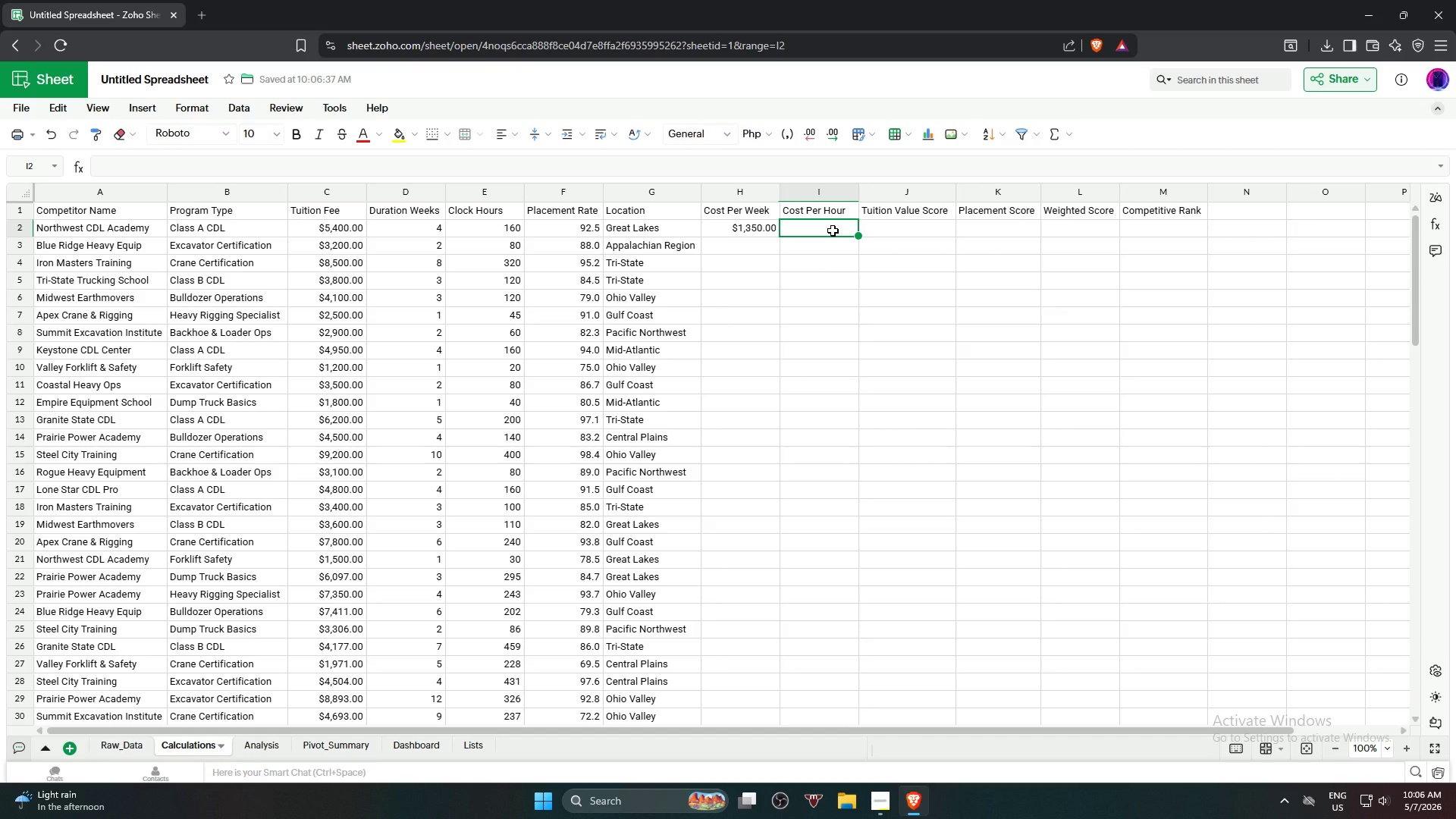 
key(Equal)
 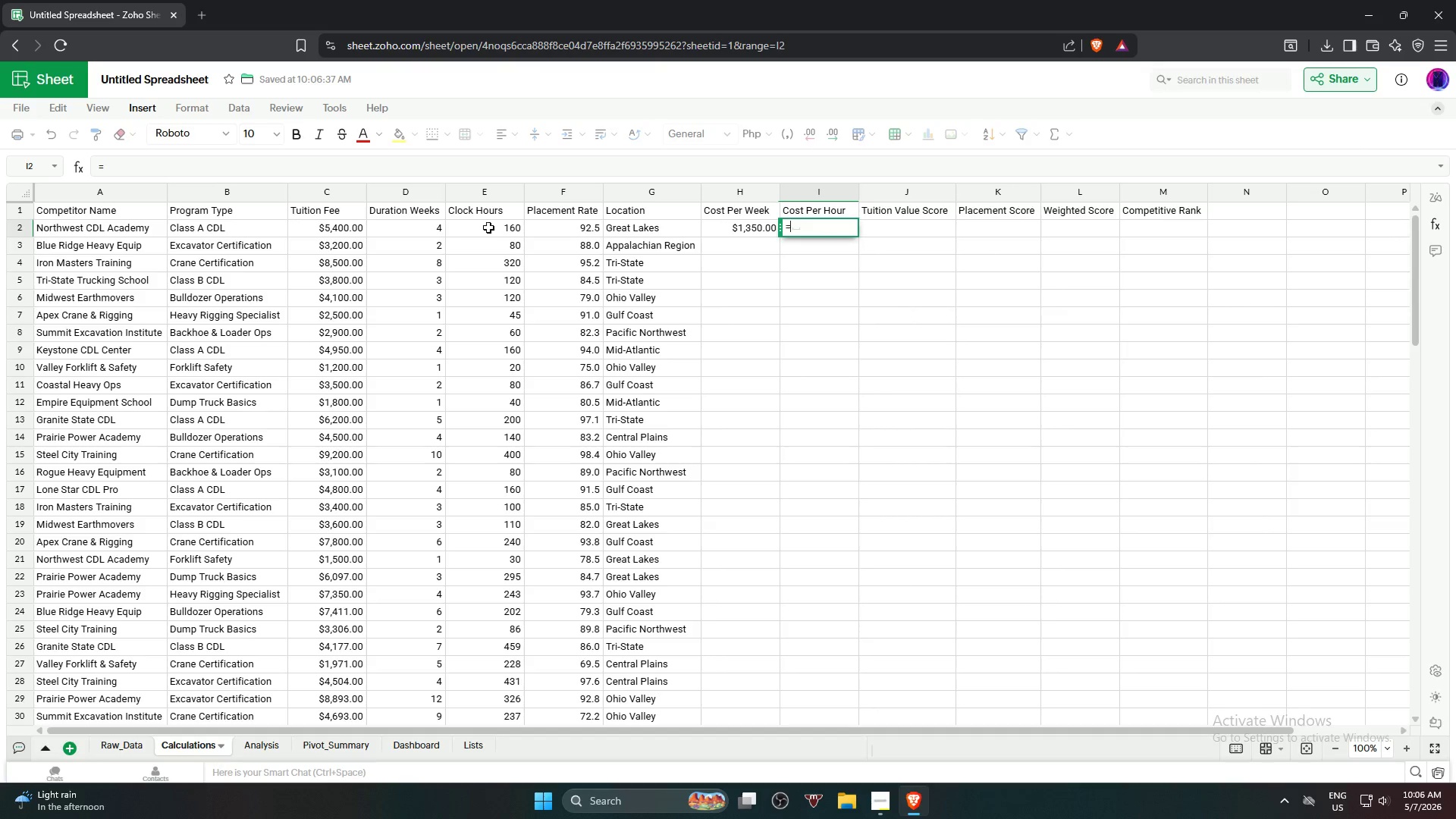 
left_click_drag(start_coordinate=[346, 231], to_coordinate=[356, 234])
 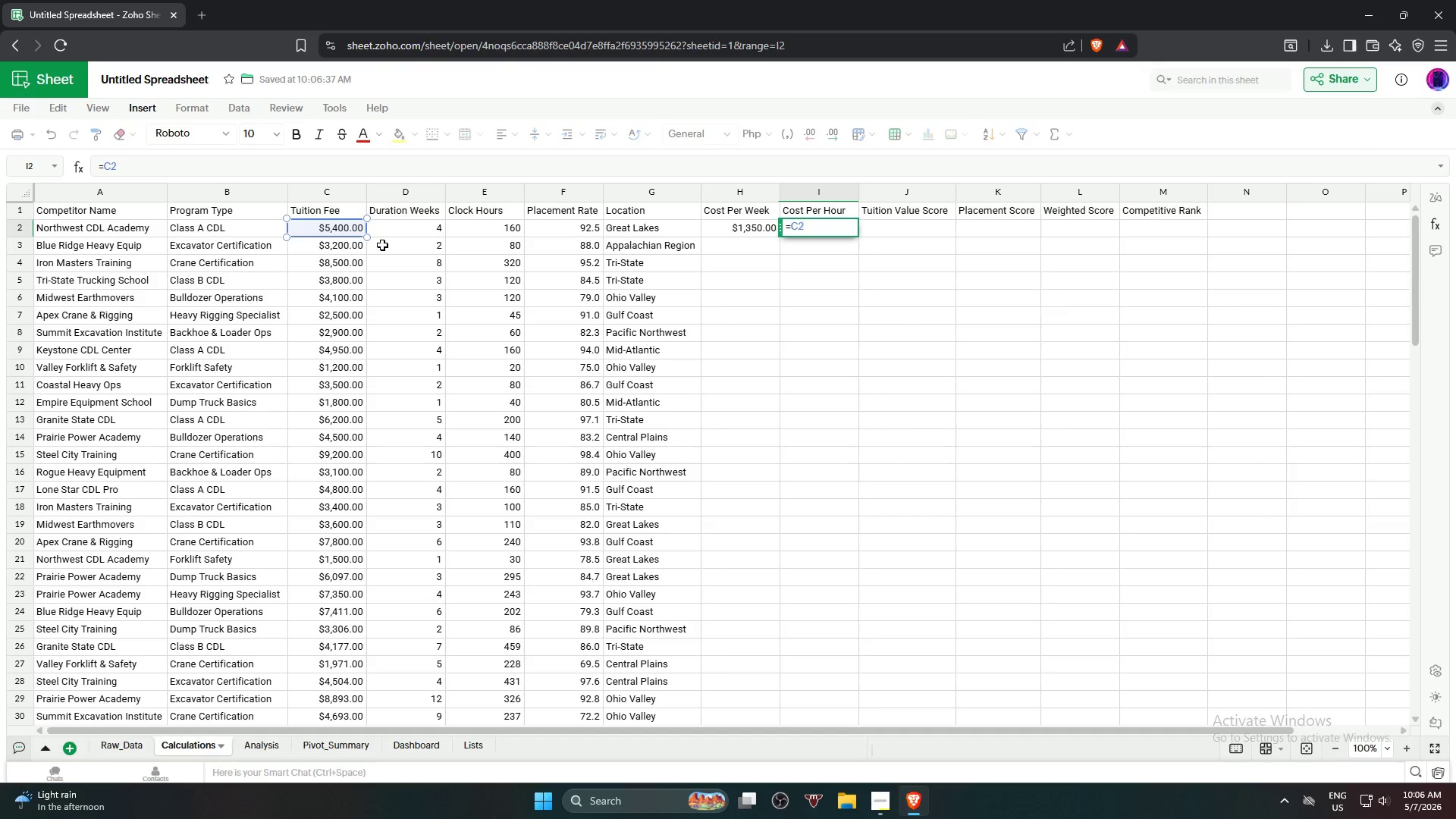 
key(Slash)
 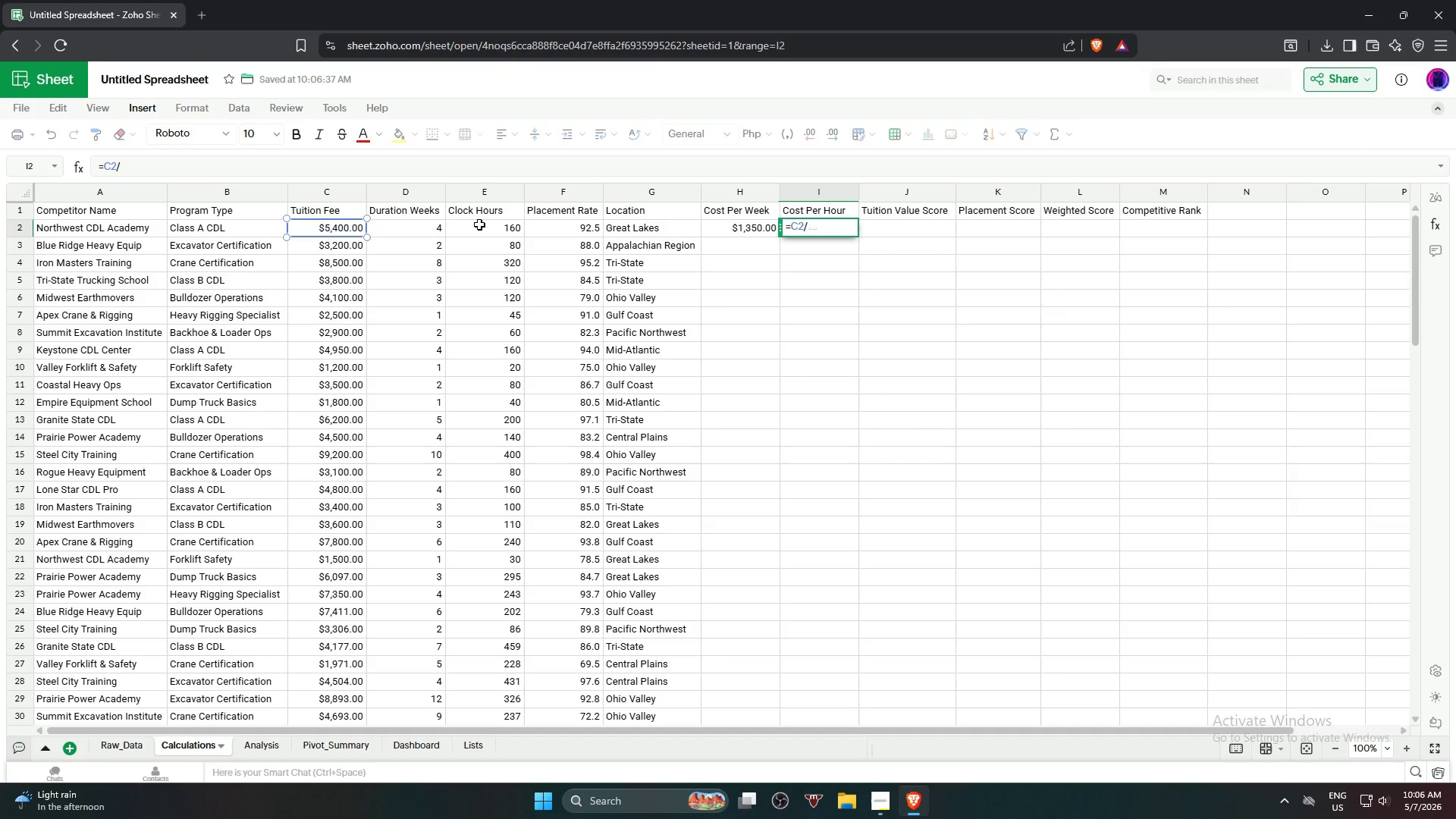 
left_click([483, 228])
 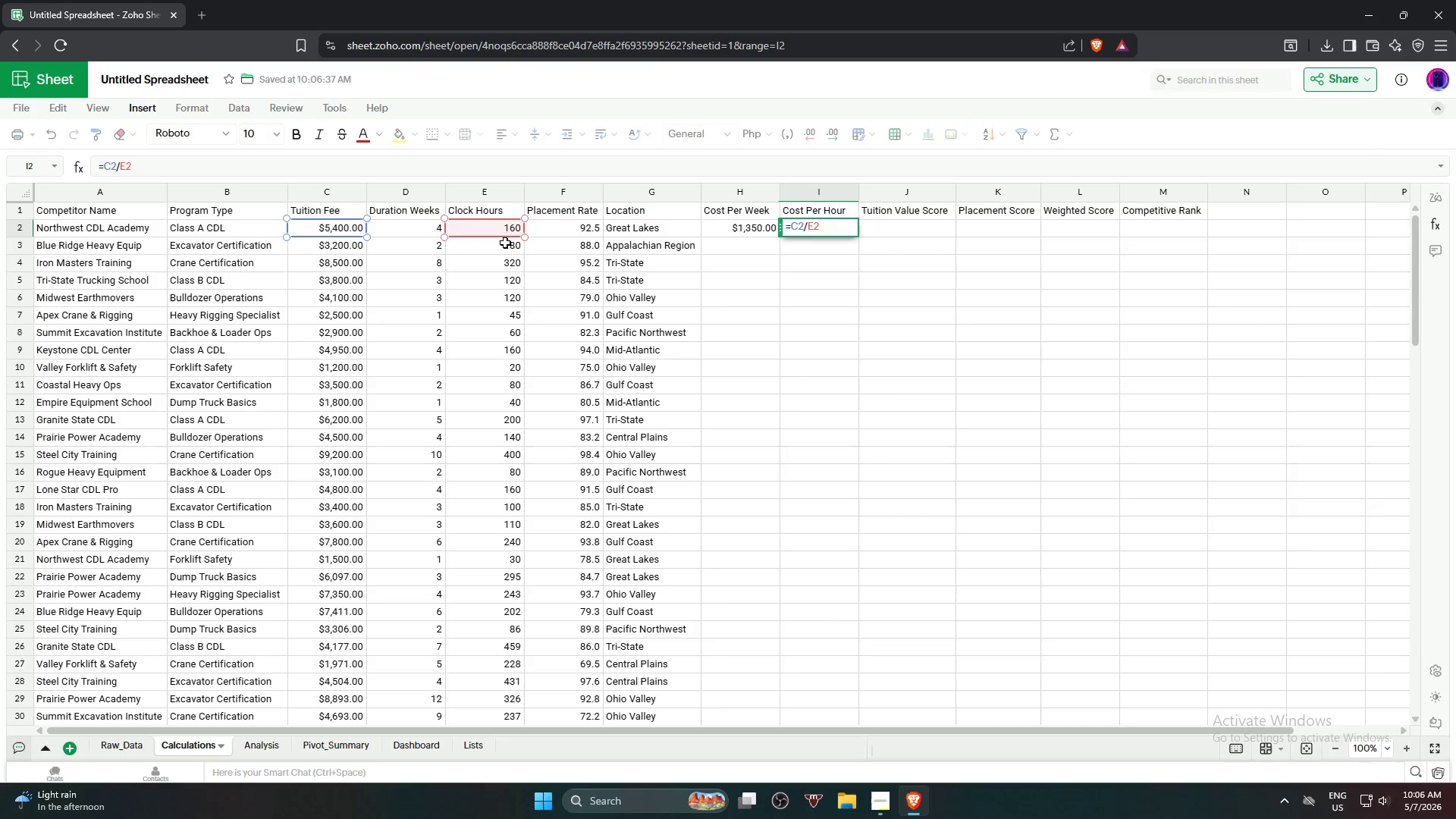 
key(NumpadEnter)
 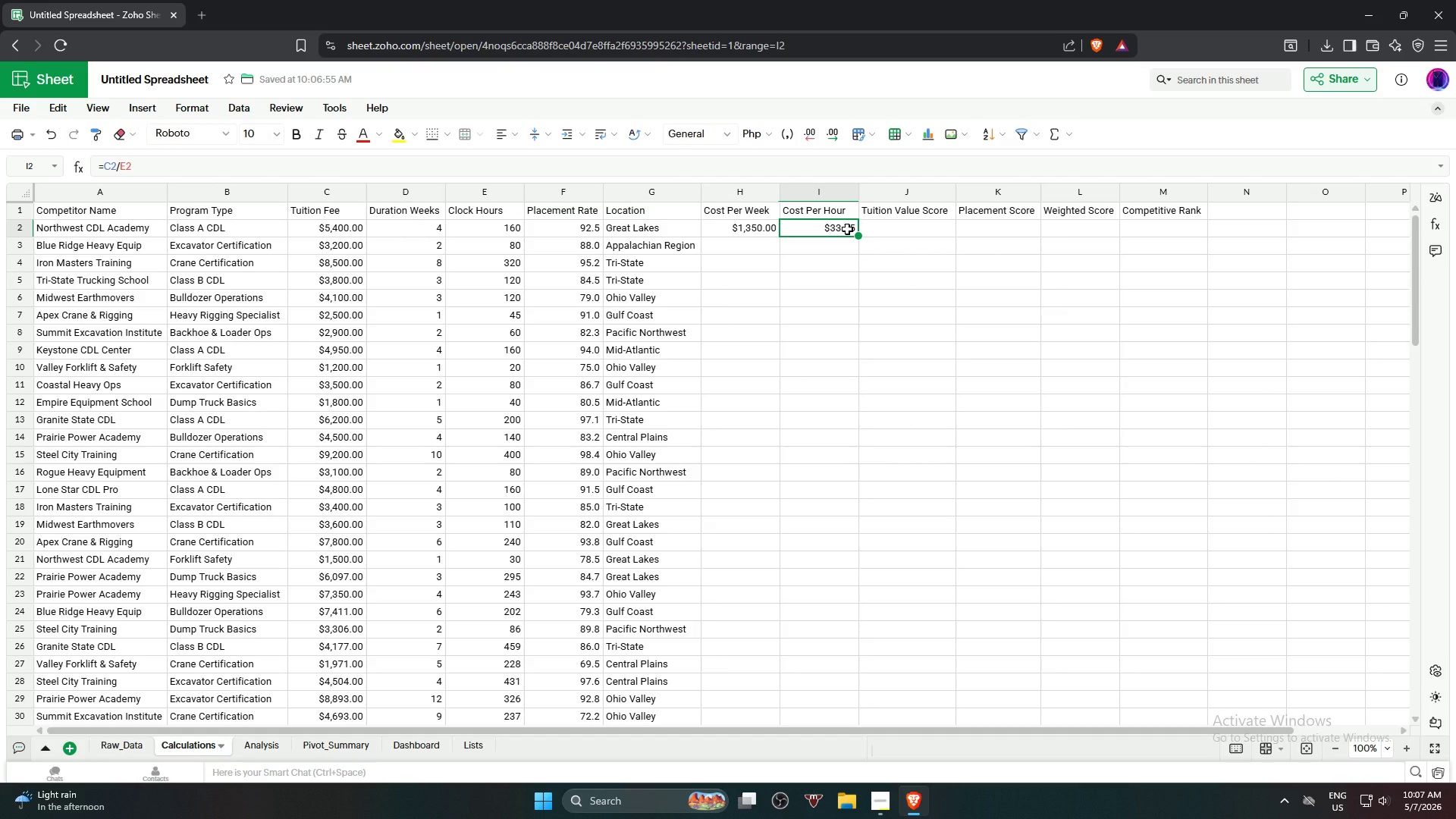 
wait(13.08)
 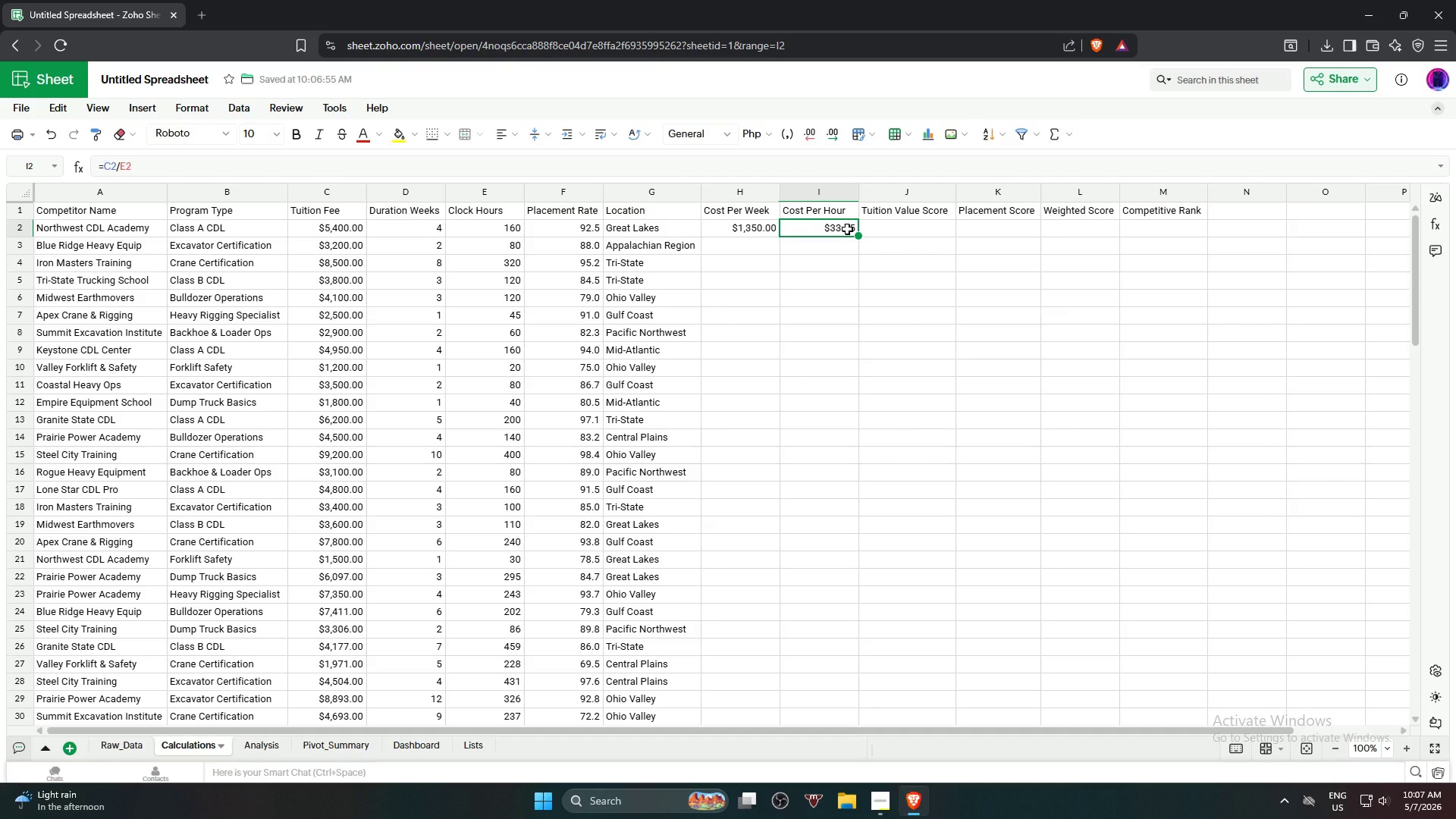 
left_click([743, 231])
 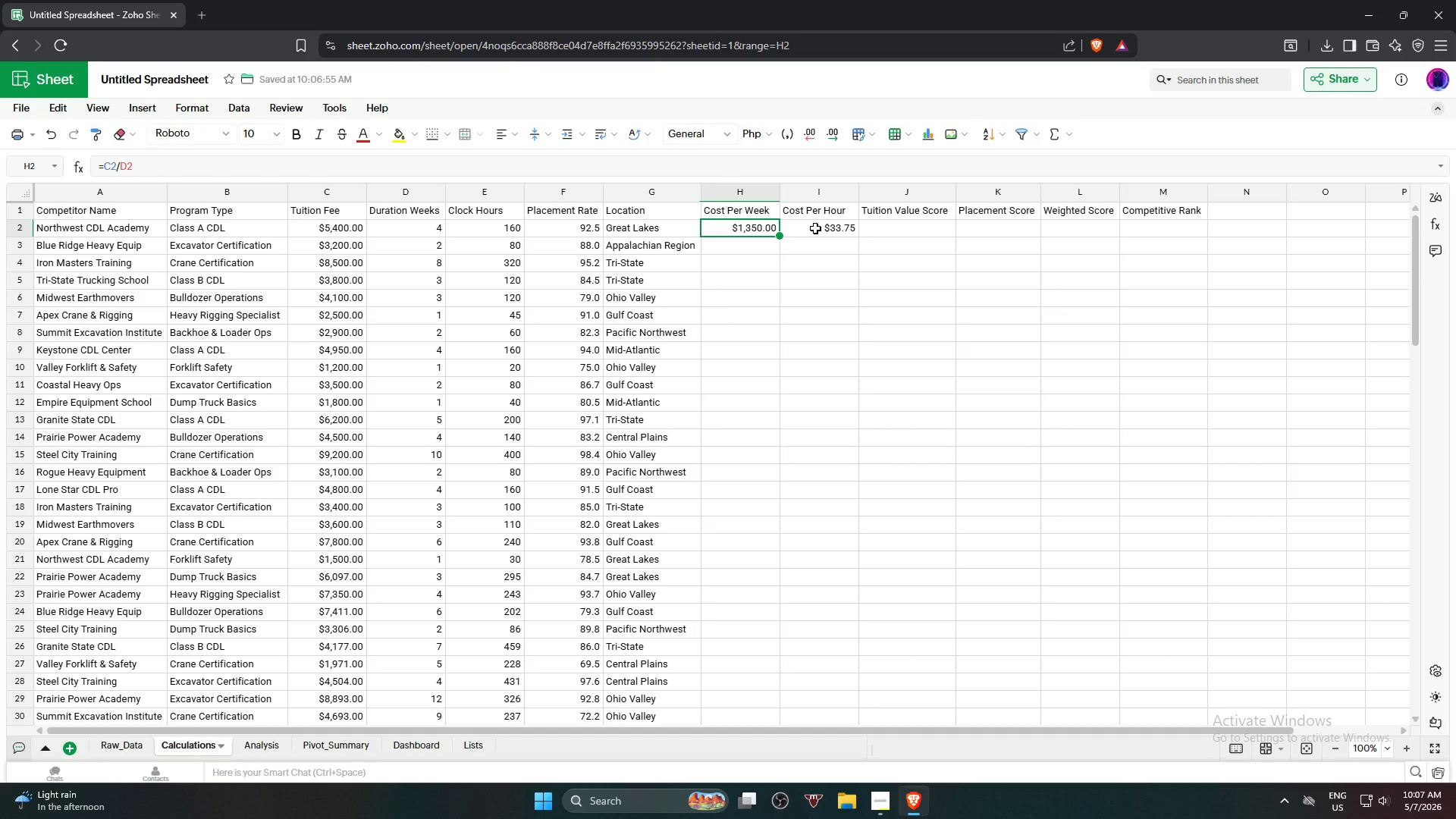 
left_click([815, 228])
 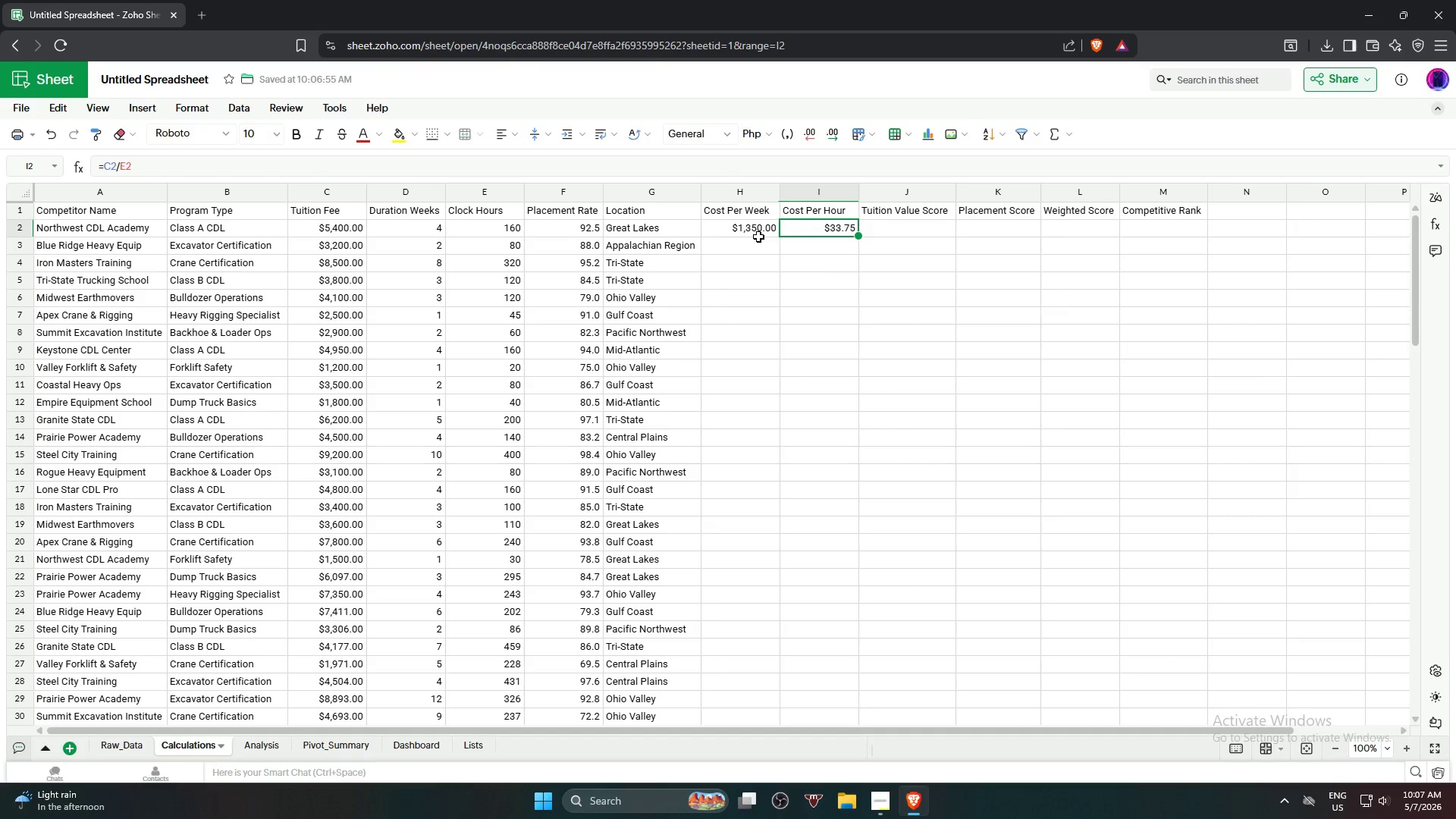 
left_click([745, 232])
 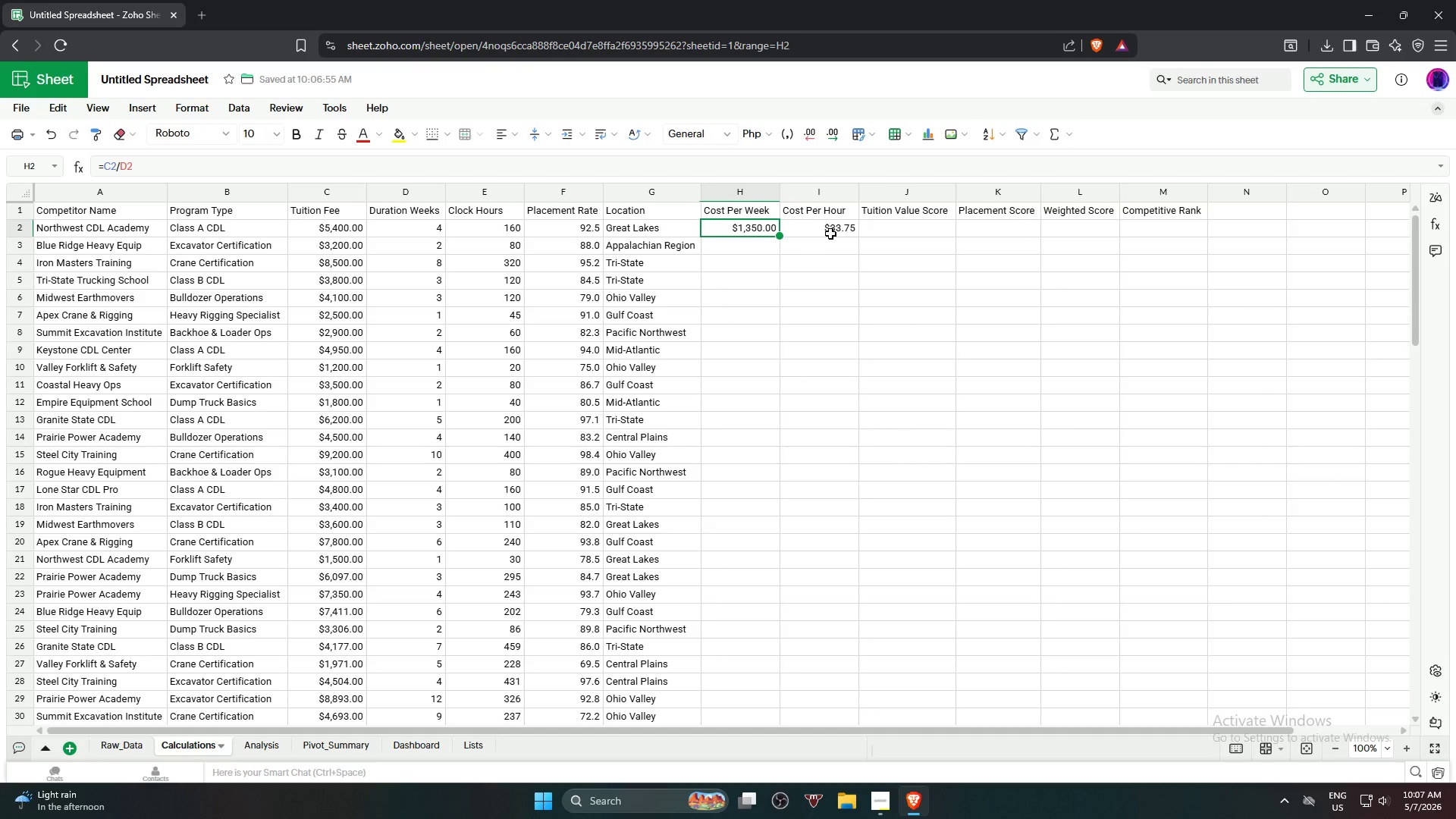 
left_click([835, 229])
 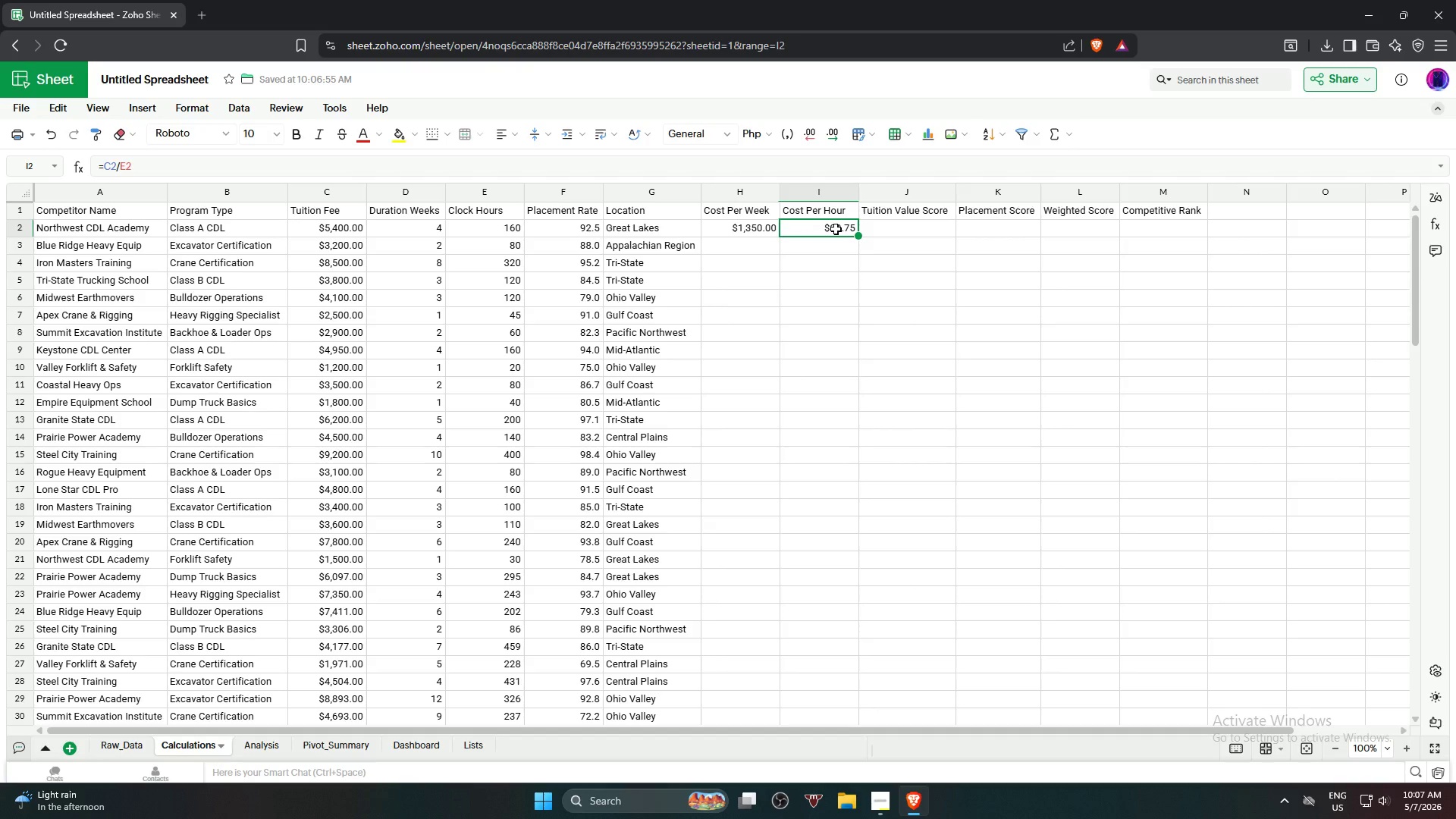 
left_click([886, 231])
 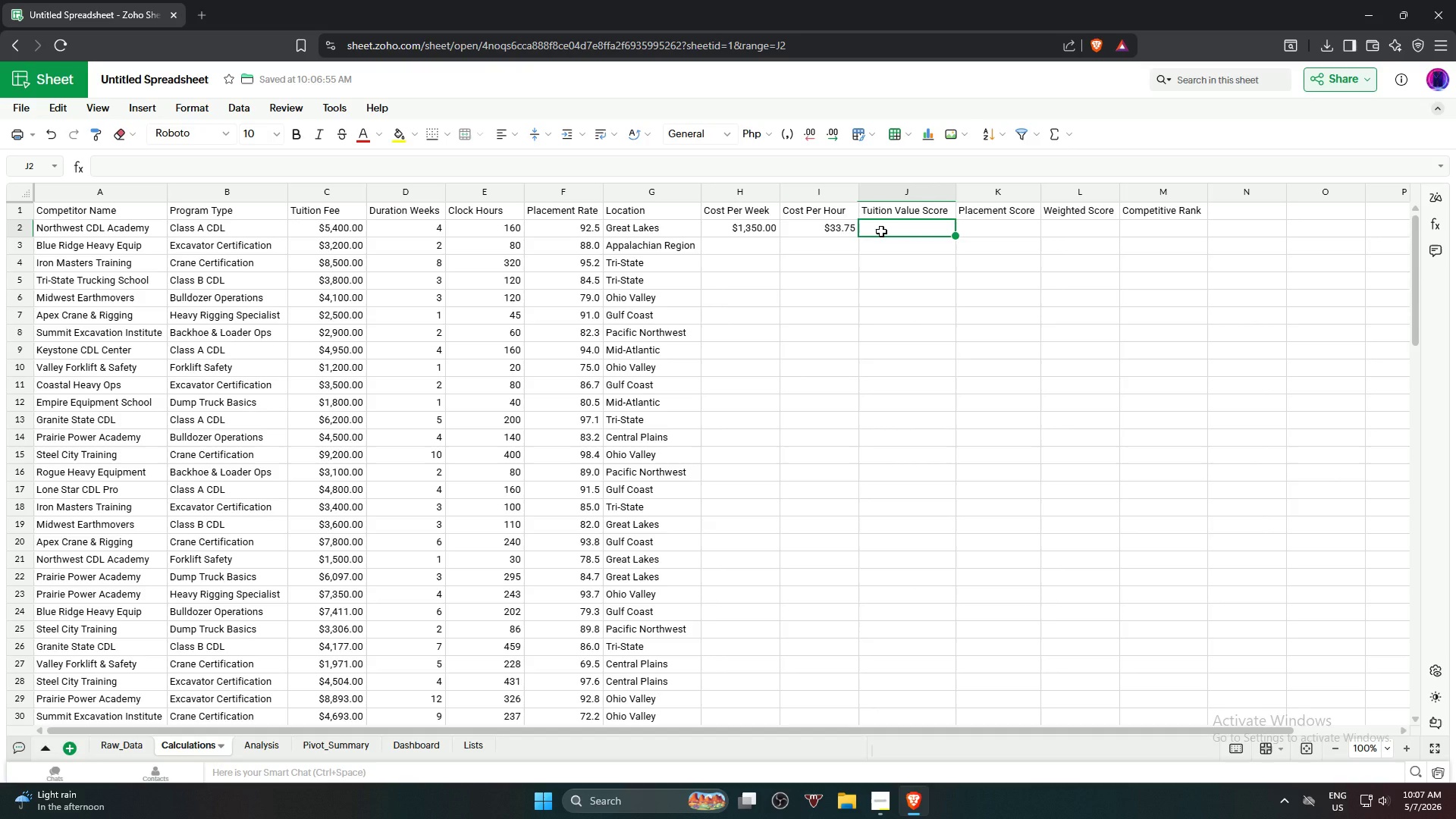 
wait(18.73)
 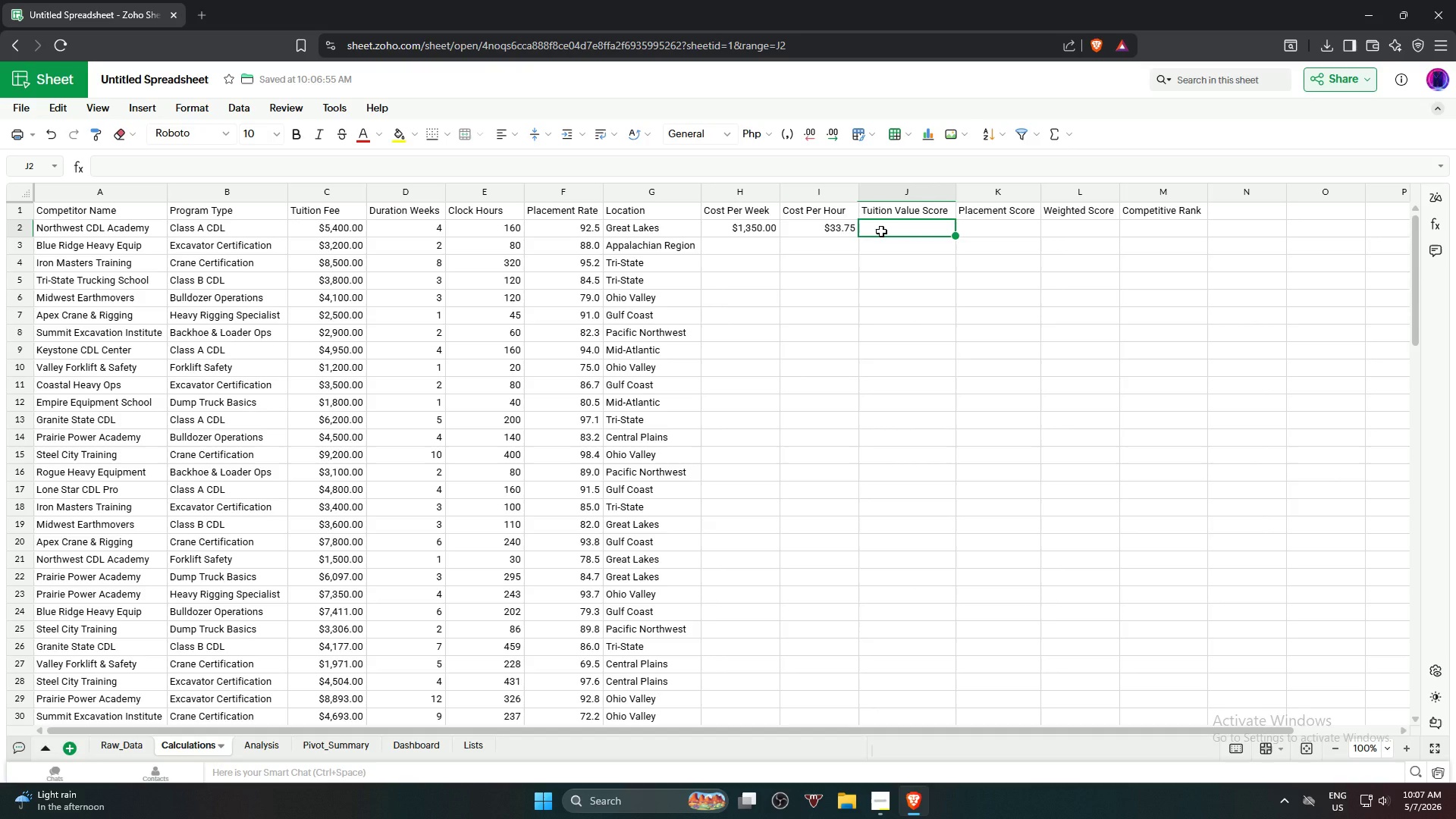 
type(=if)
 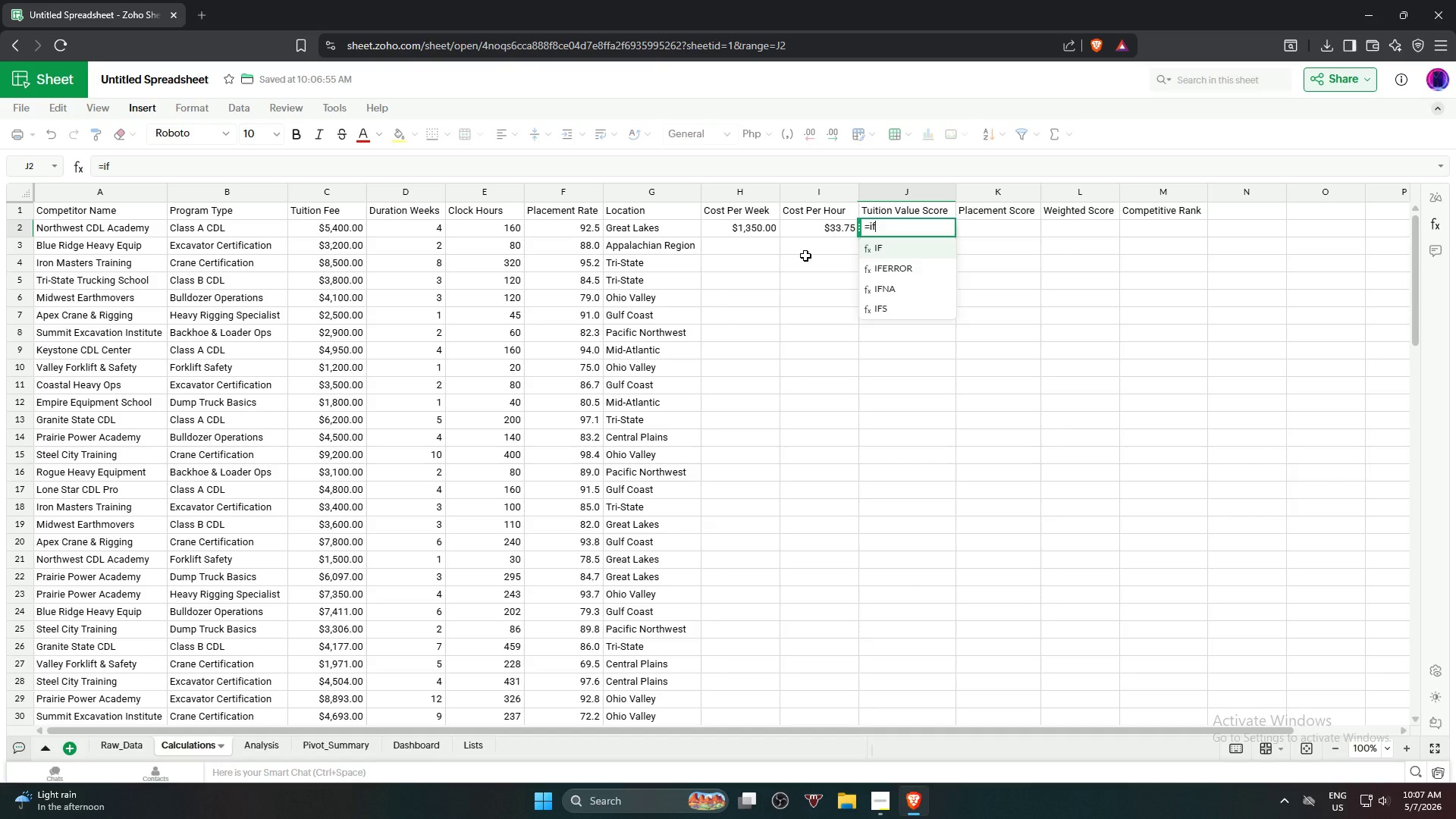 
key(Enter)
 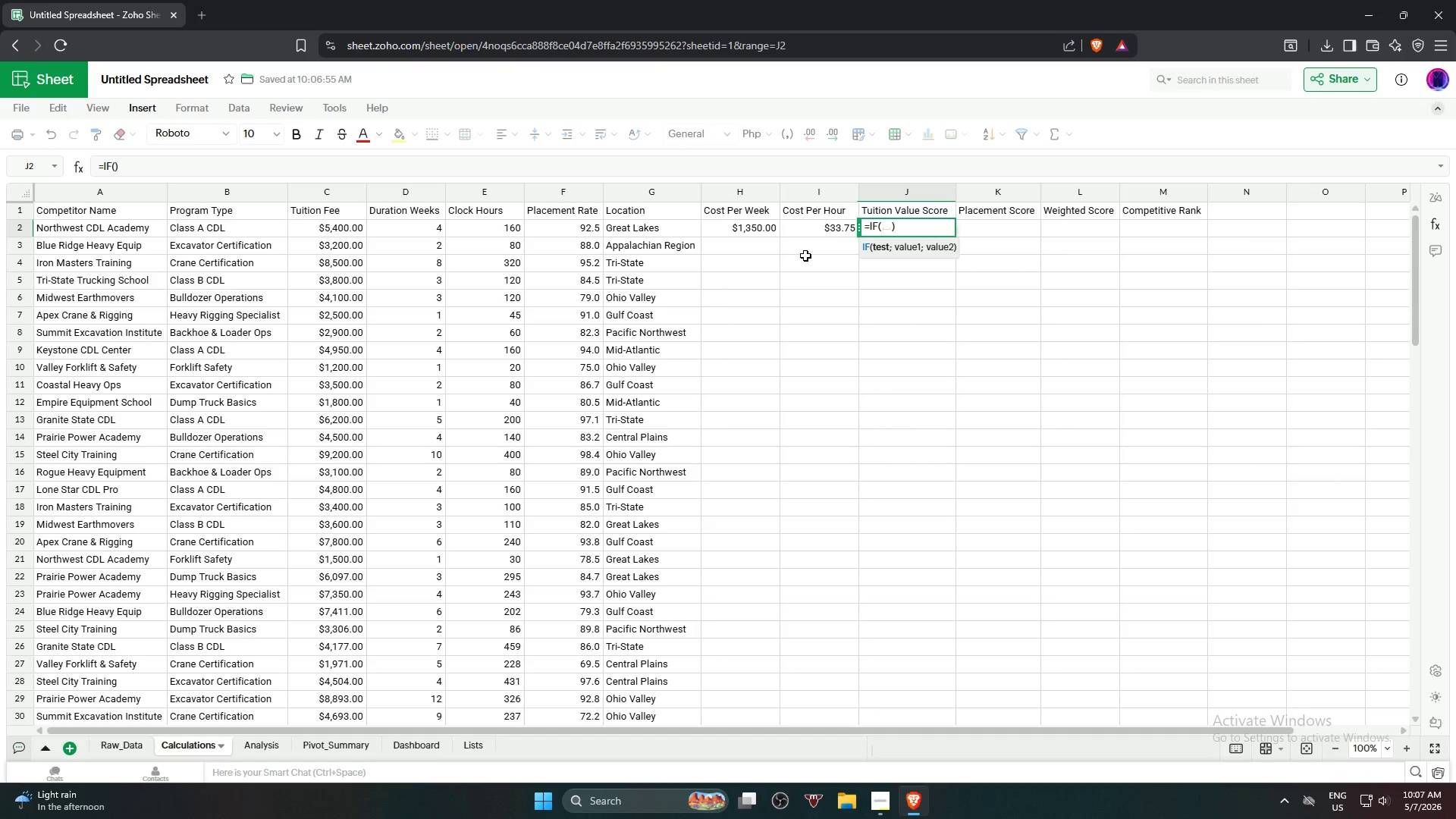 
left_click([835, 231])
 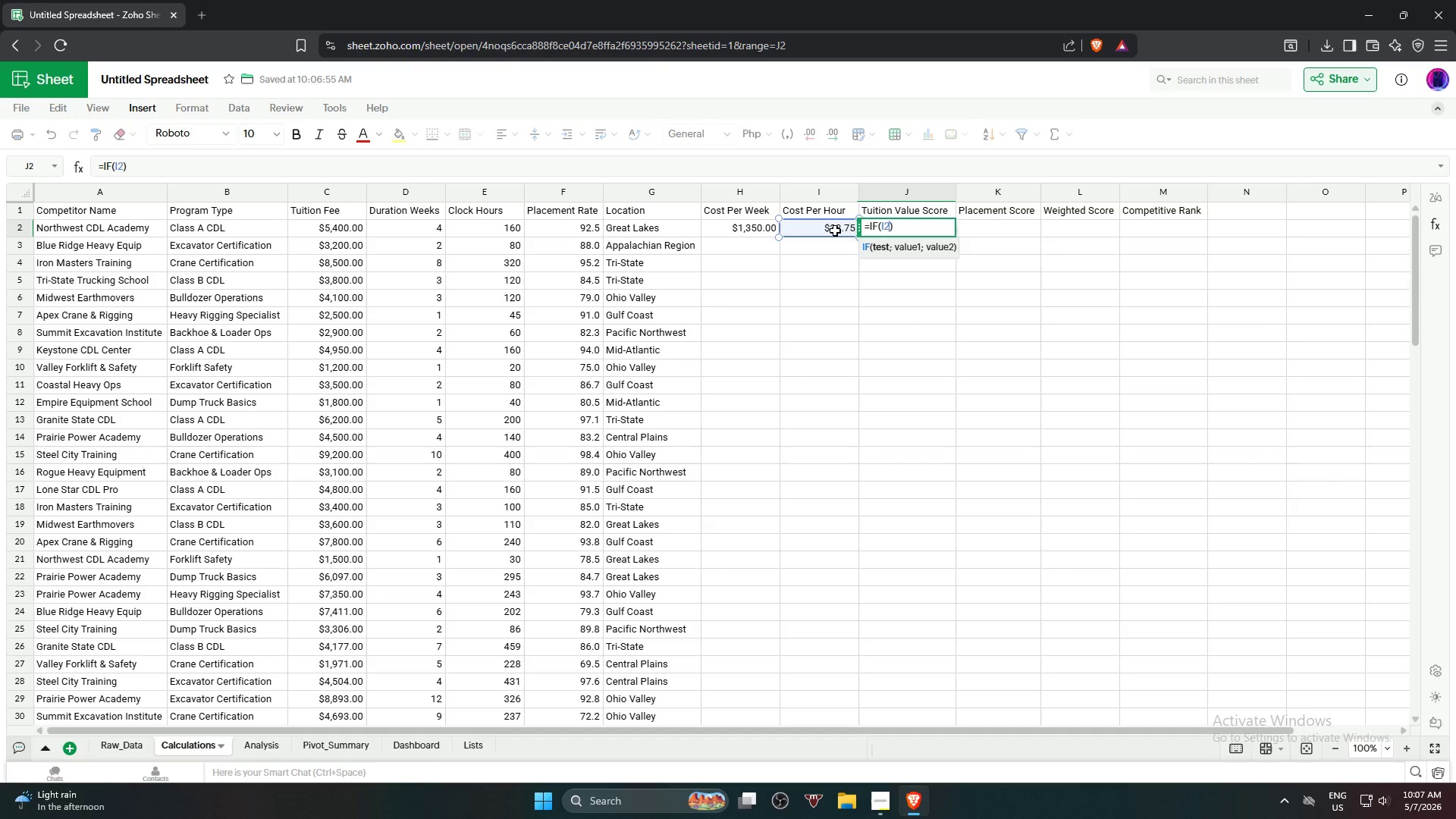 
type(<=10,10,if)
 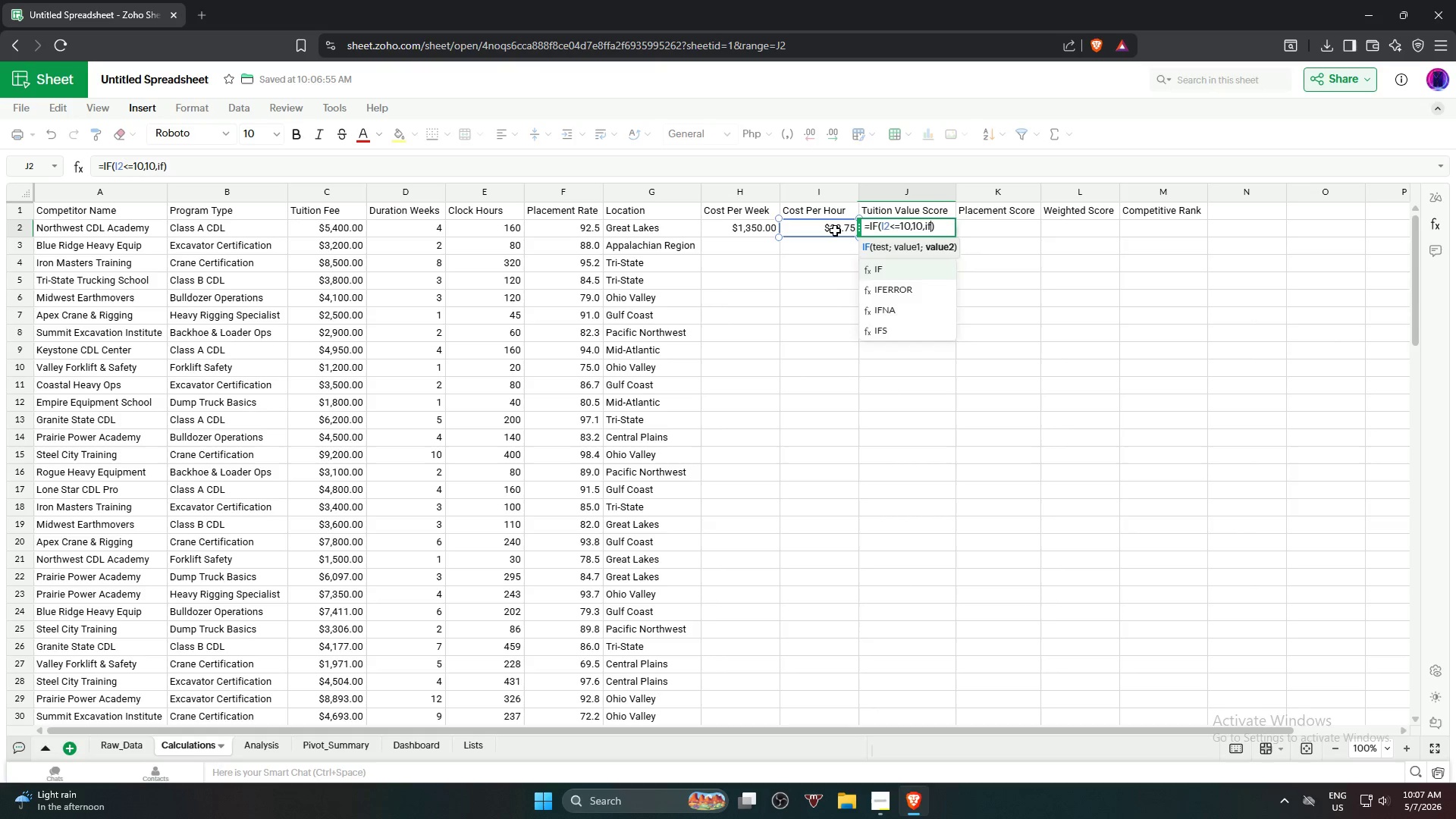 
key(Enter)
 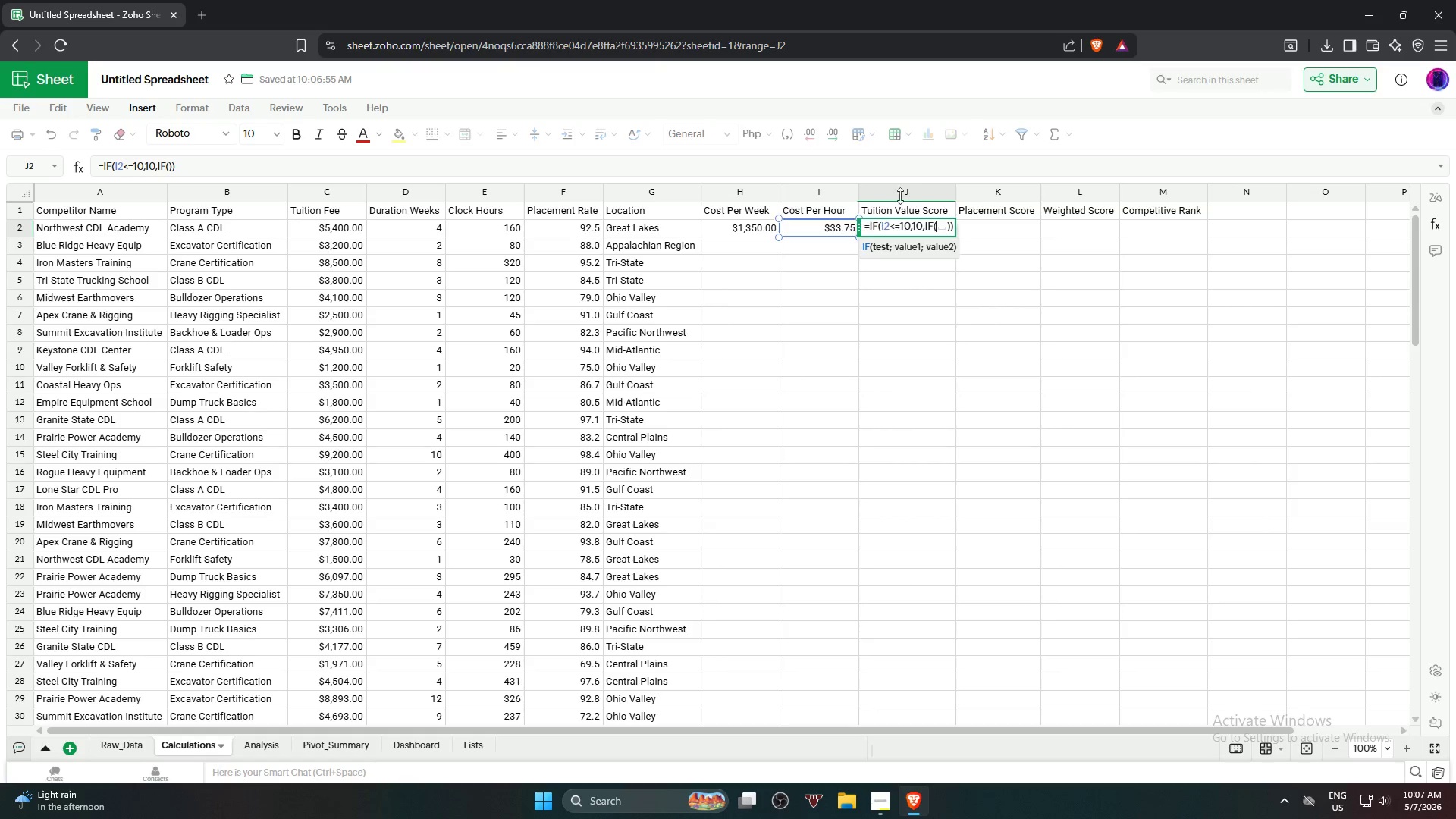 
left_click([827, 229])
 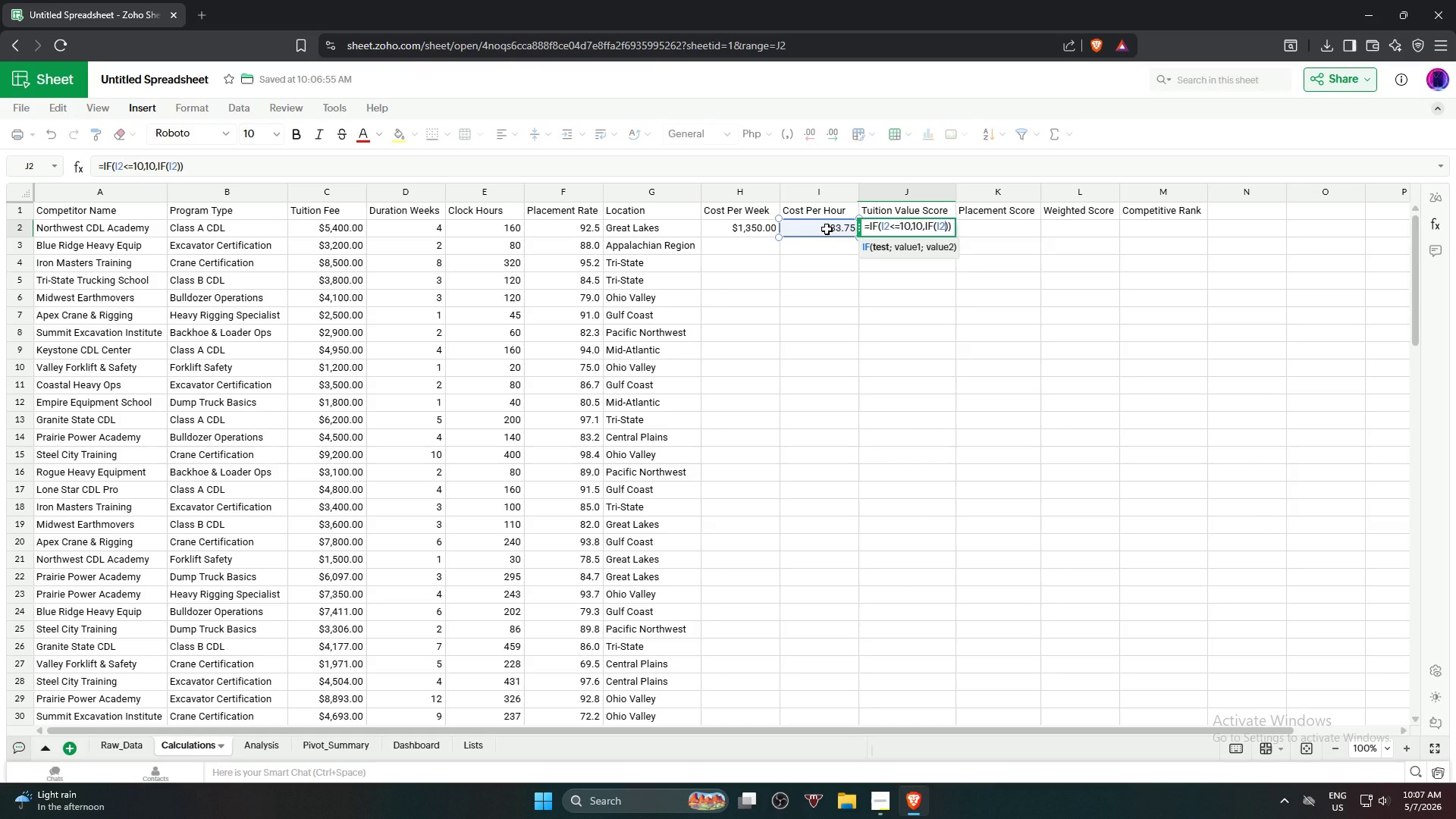 
type(<=20,8,if)
 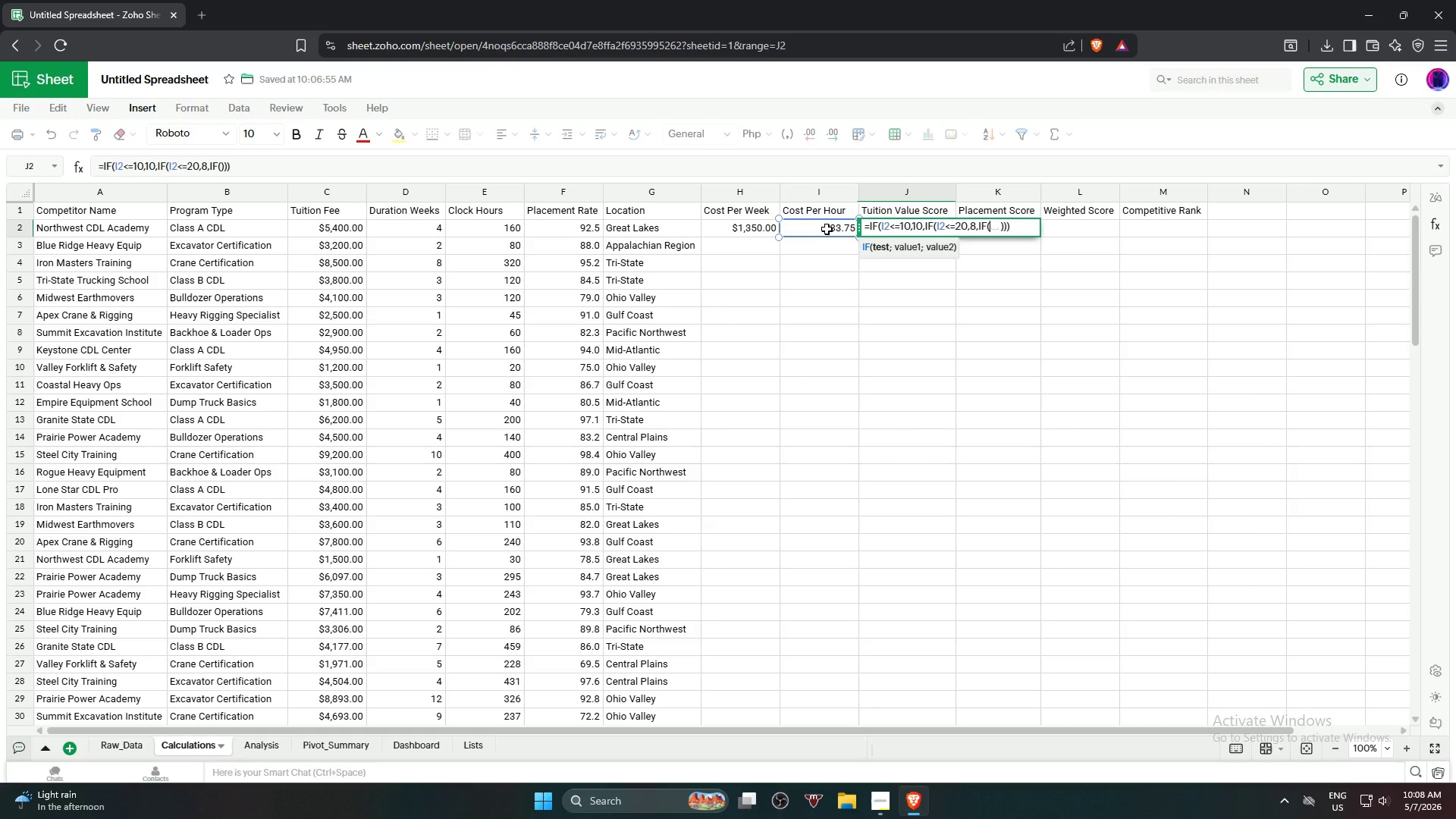 
key(Enter)
 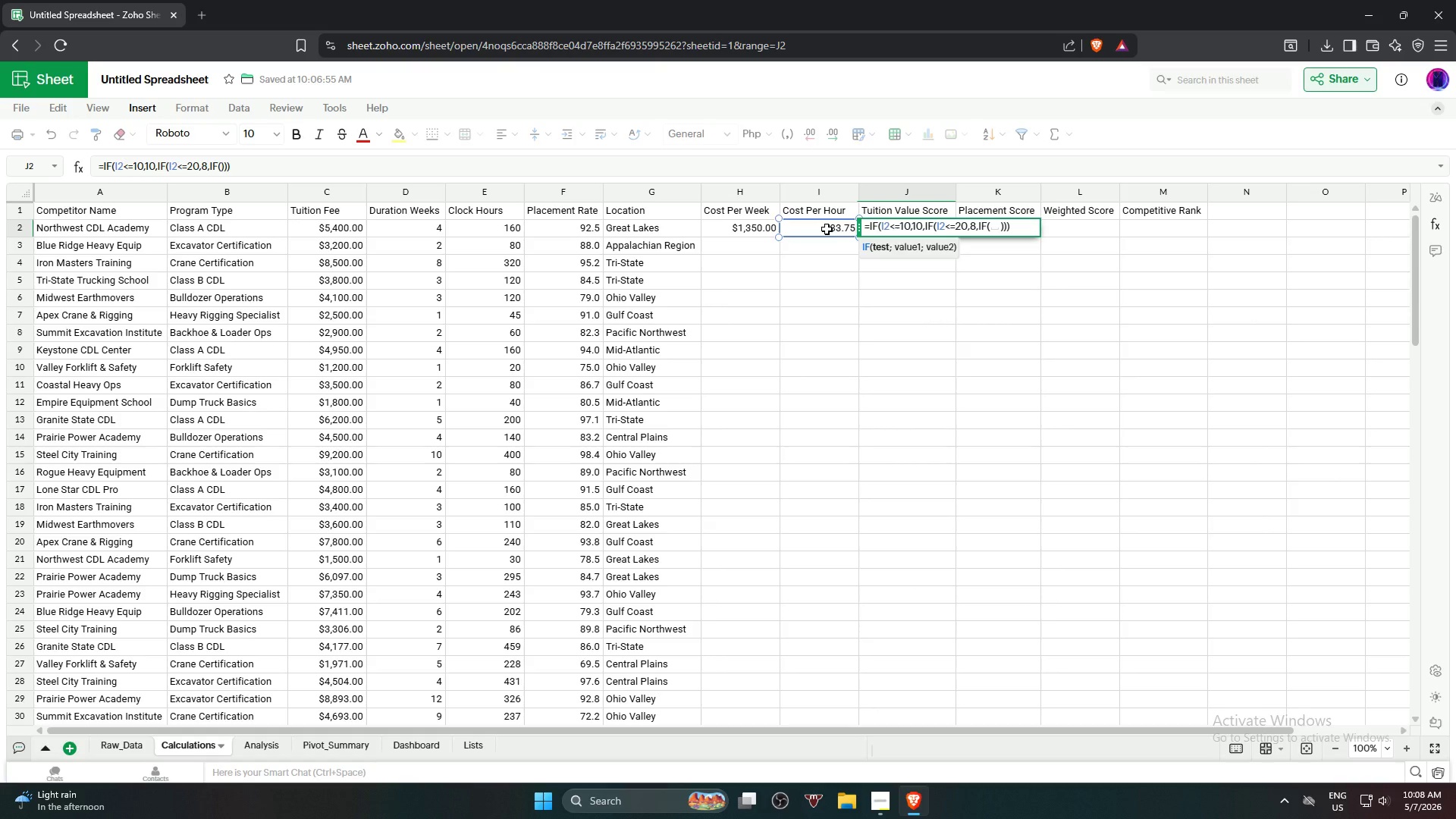 
left_click([827, 229])
 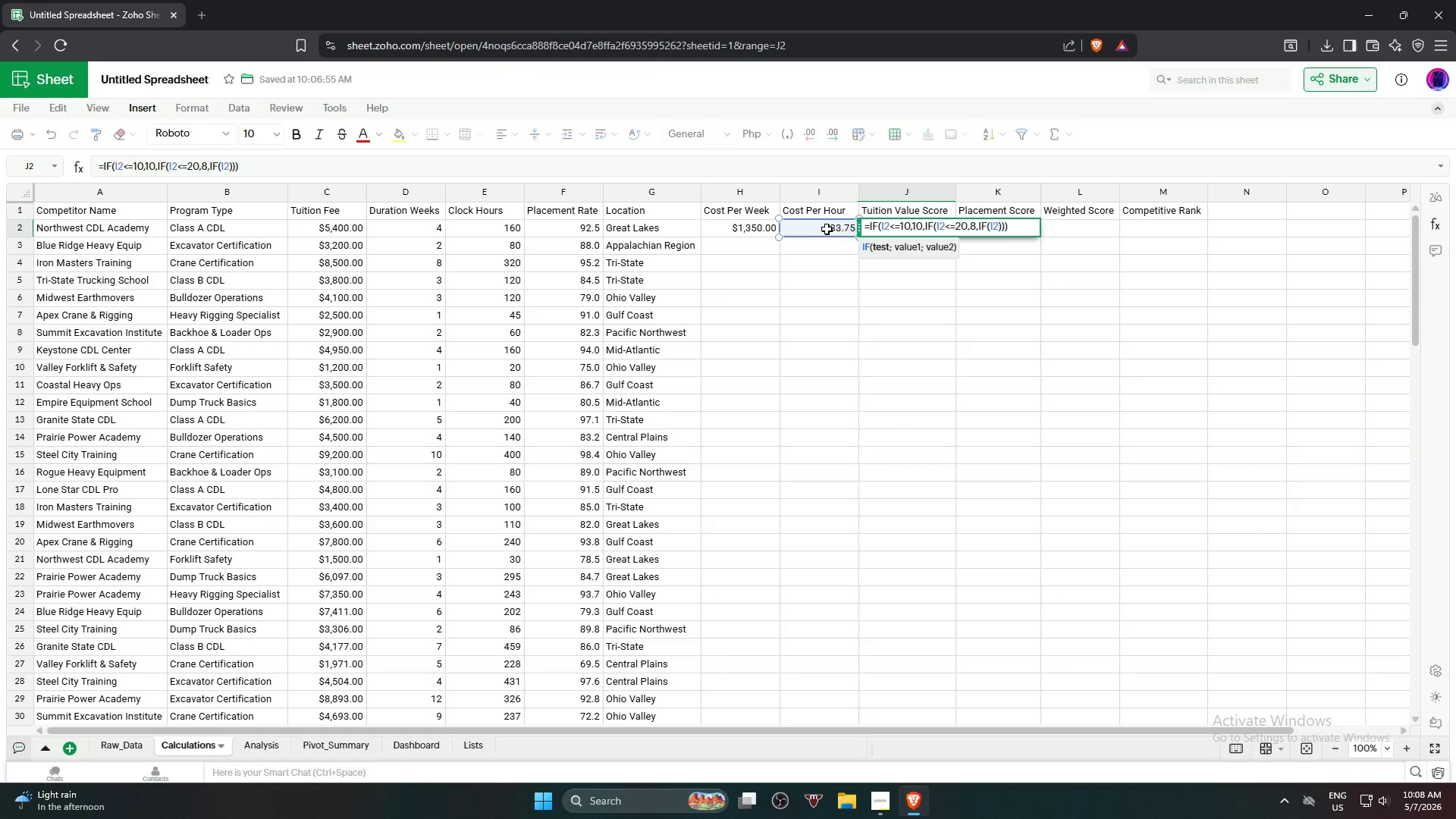 
type(<=30,6,if)
 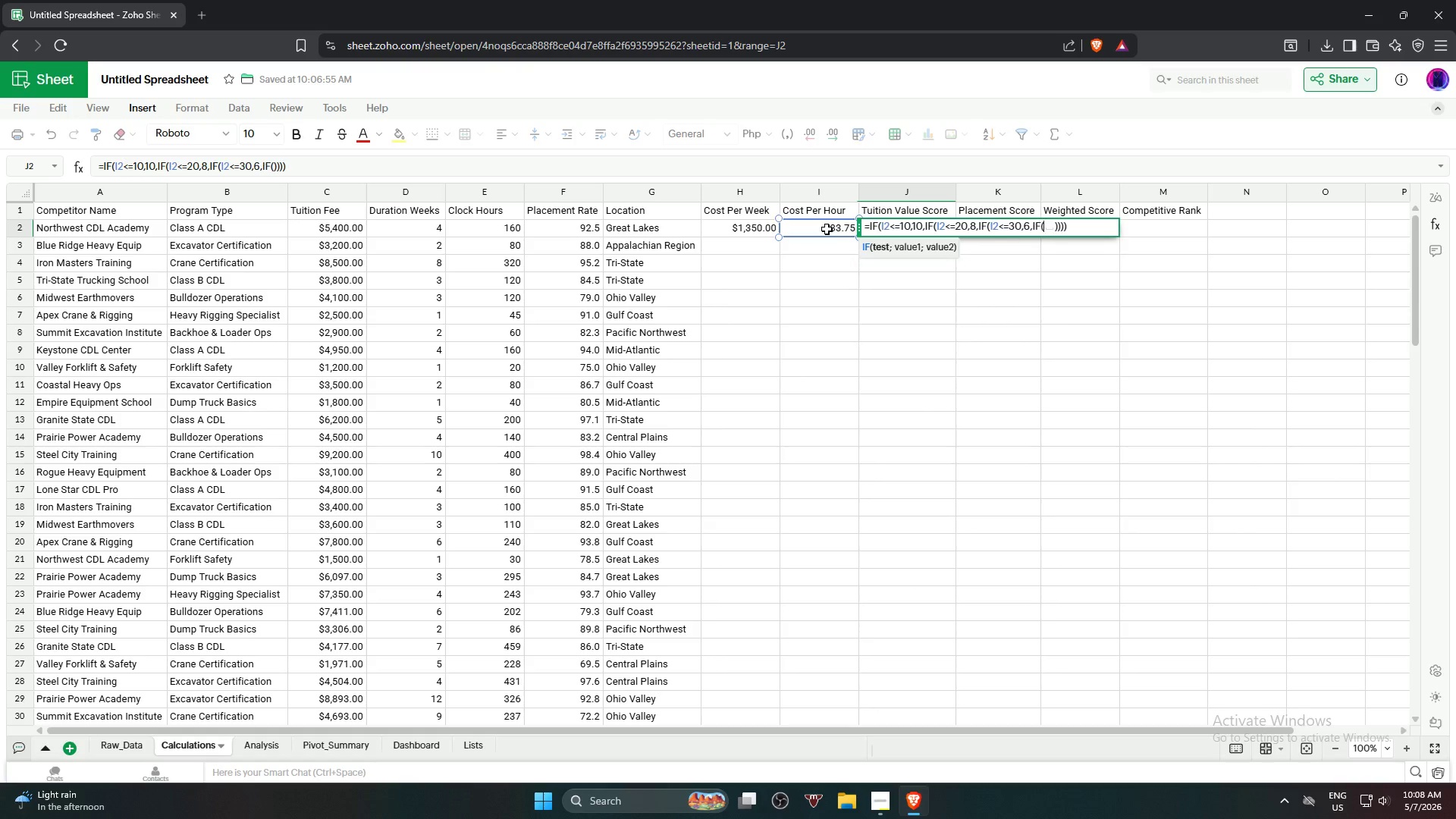 
key(Enter)
 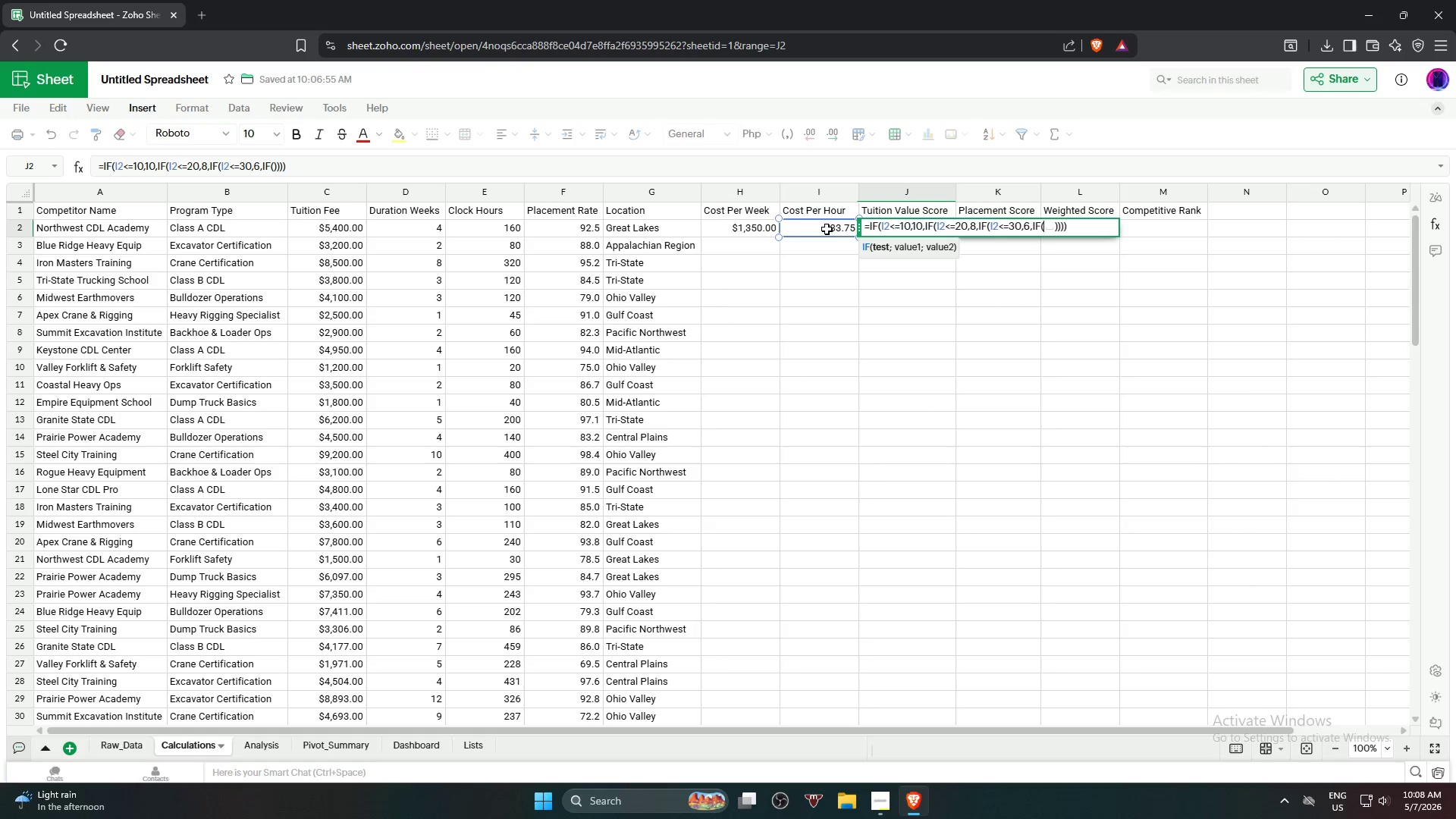 
left_click([827, 229])
 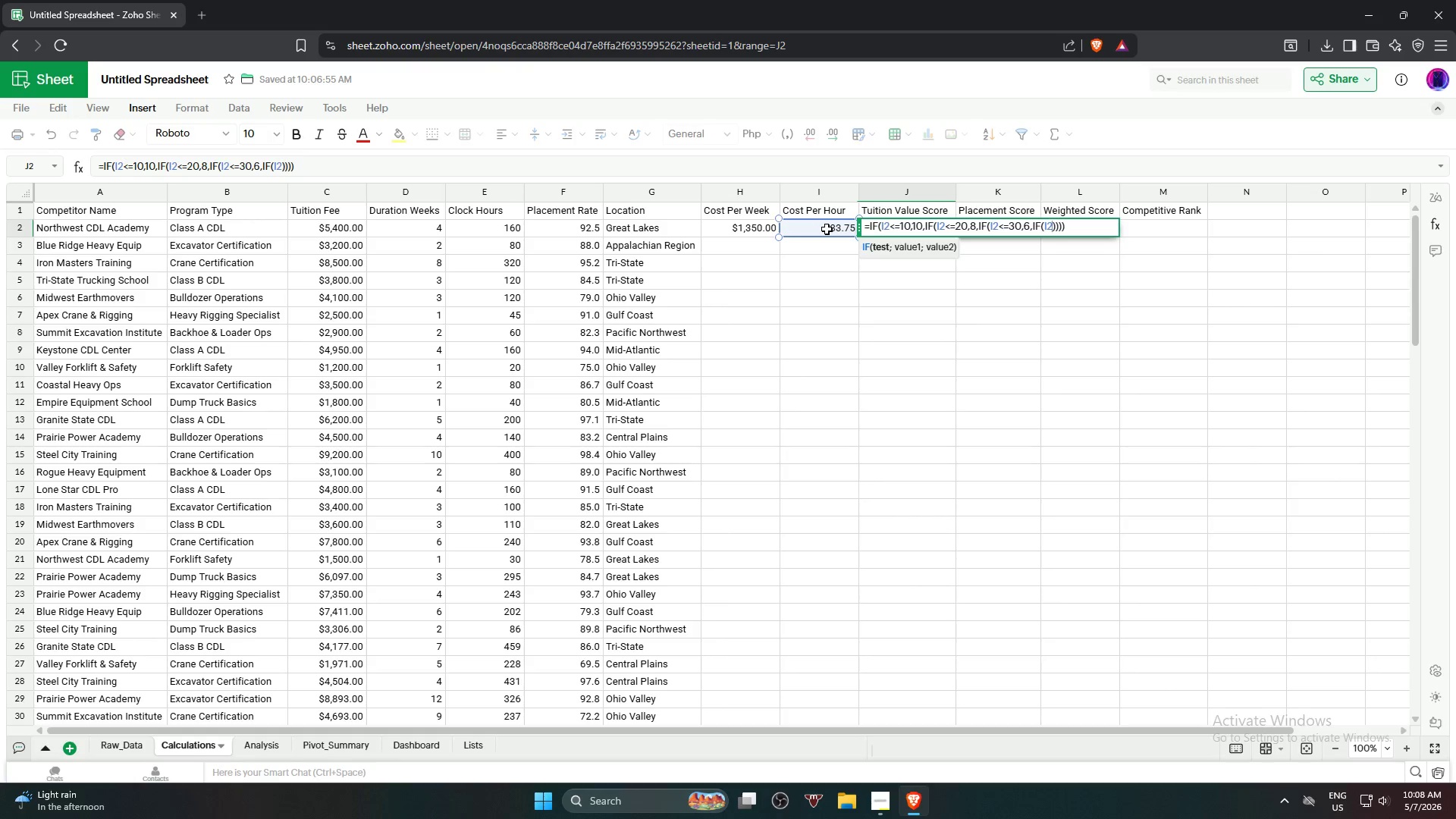 
type(<=40,4,4)
key(Backspace)
type(2)
 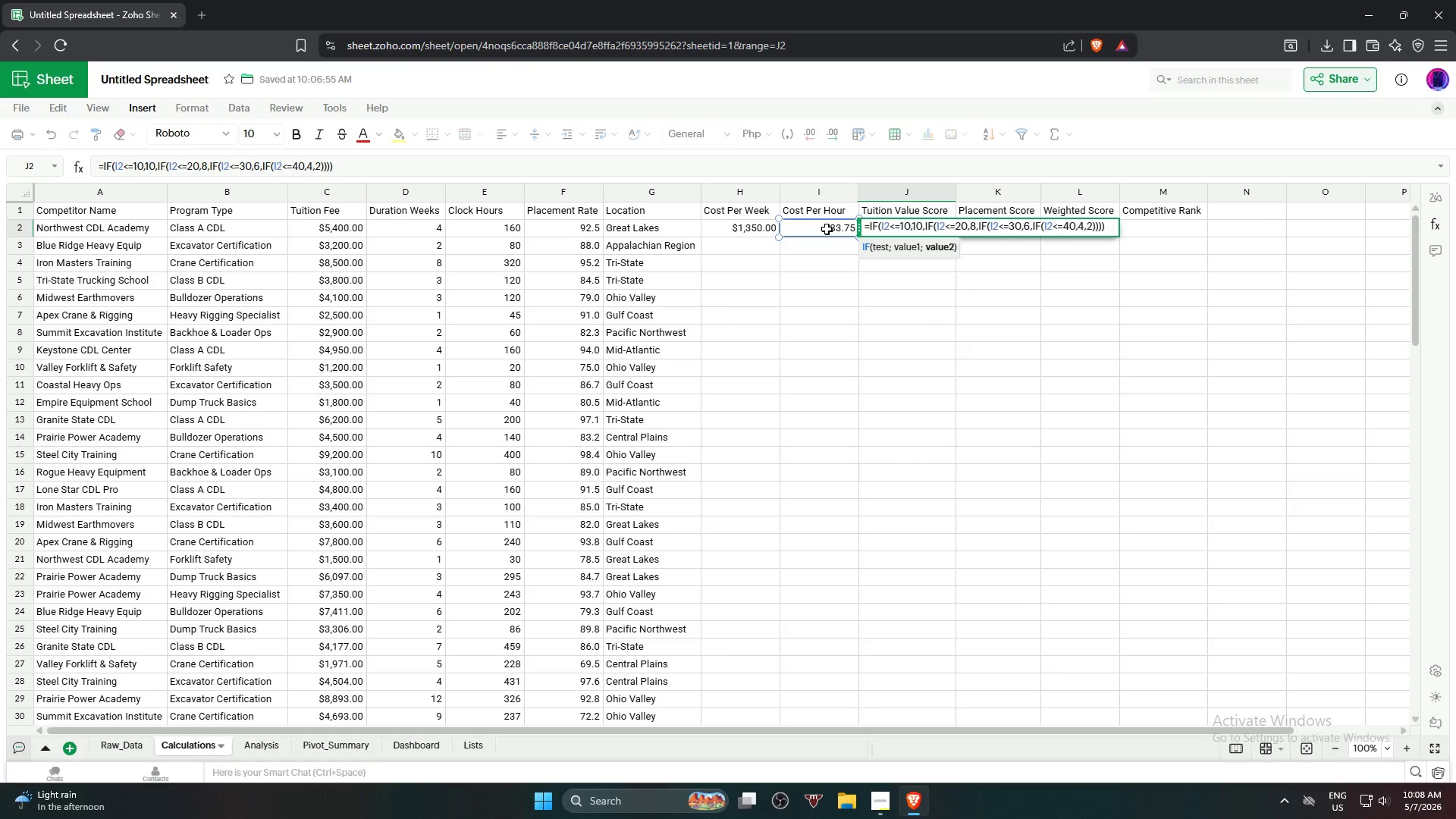 
wait(5.03)
 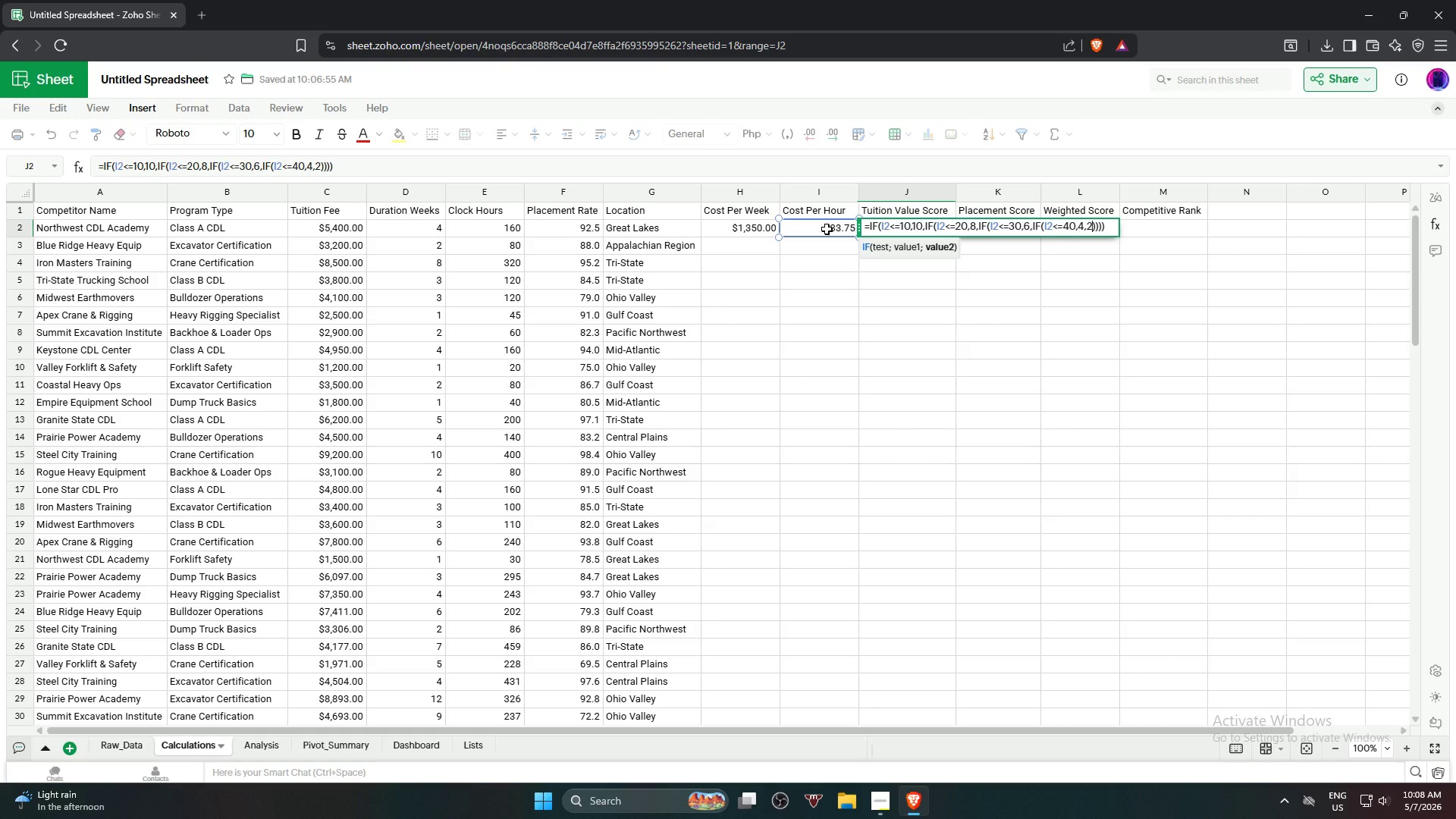 
key(NumpadEnter)
 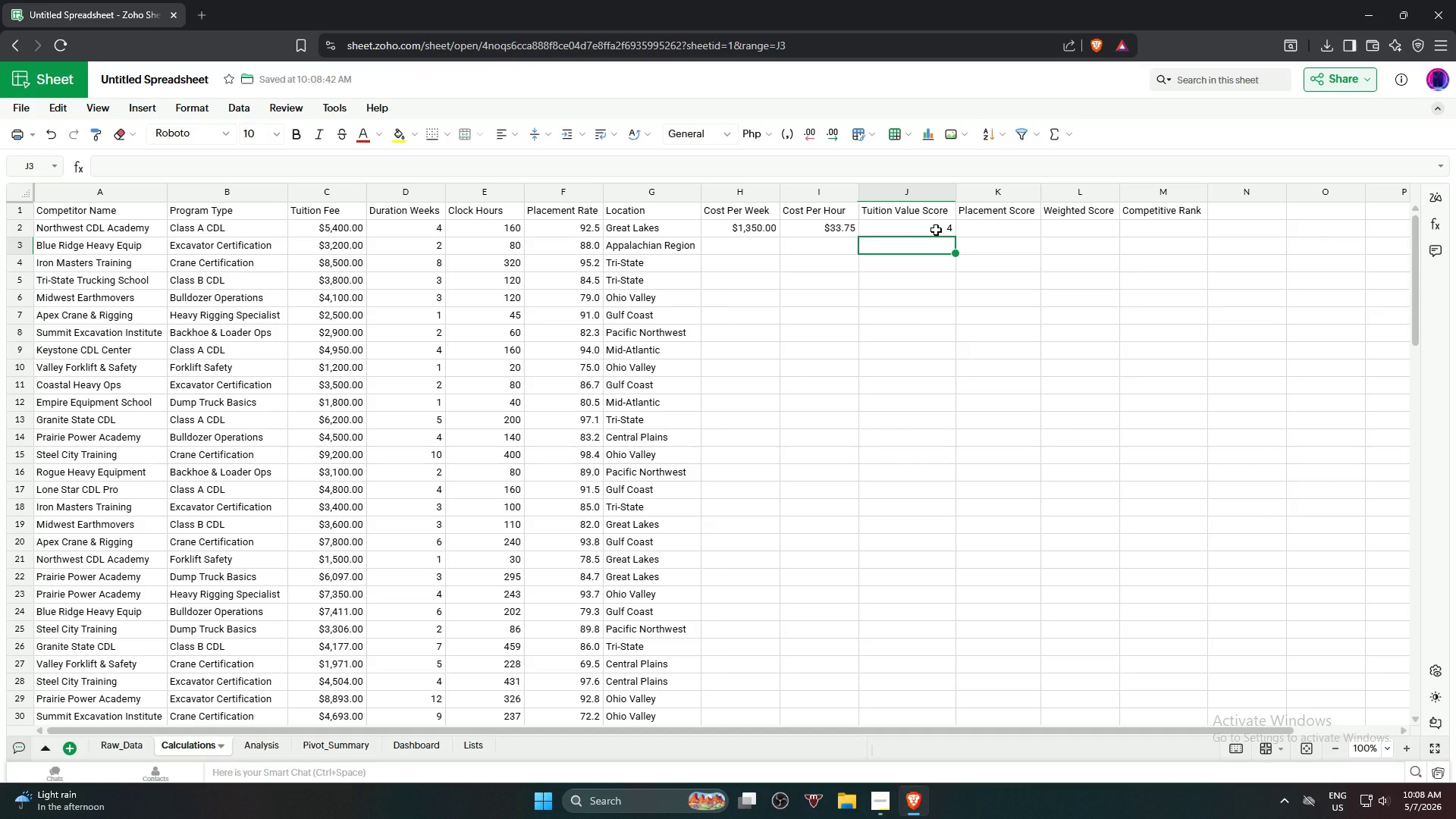 
left_click([936, 230])
 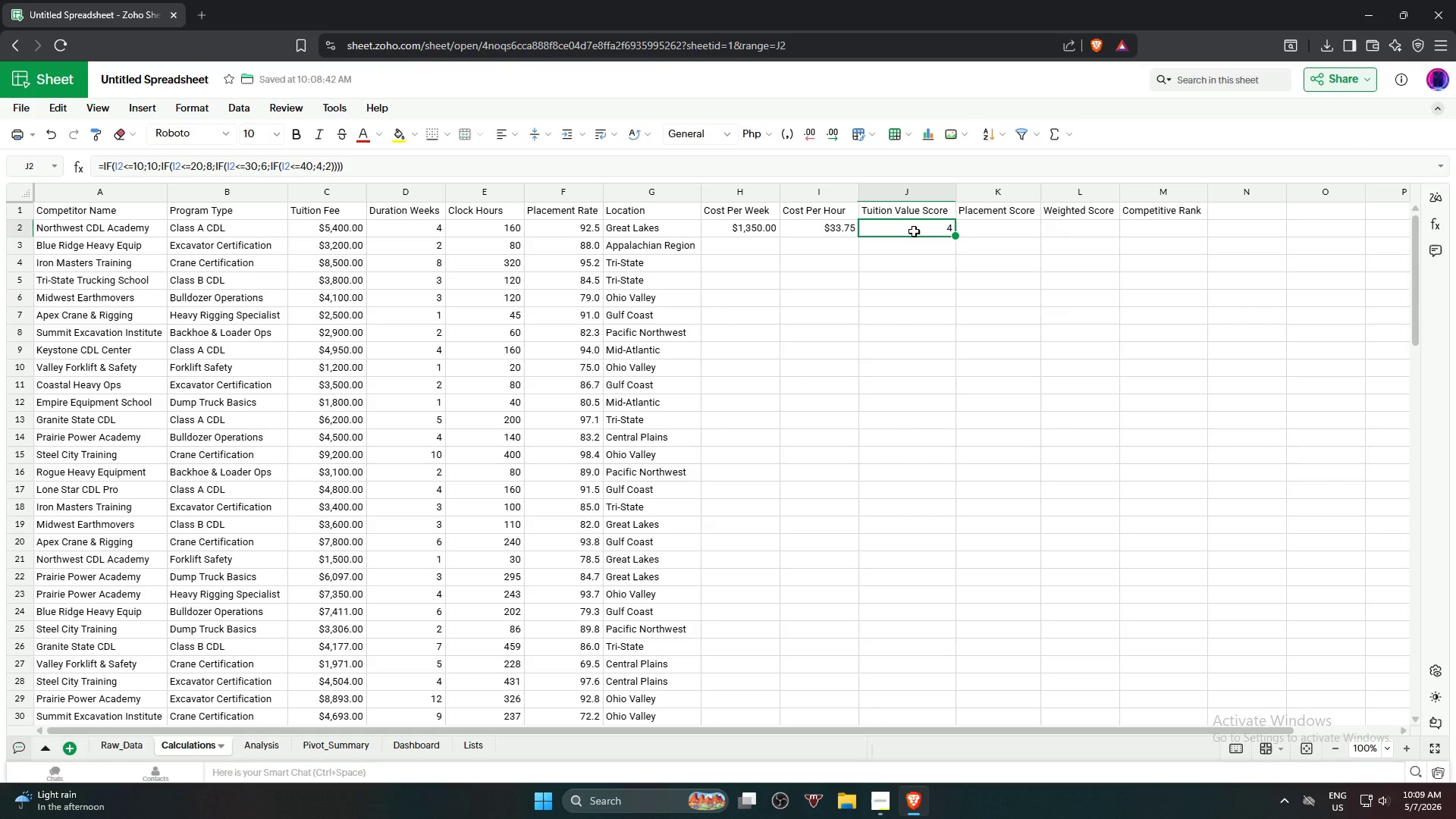 
wait(29.08)
 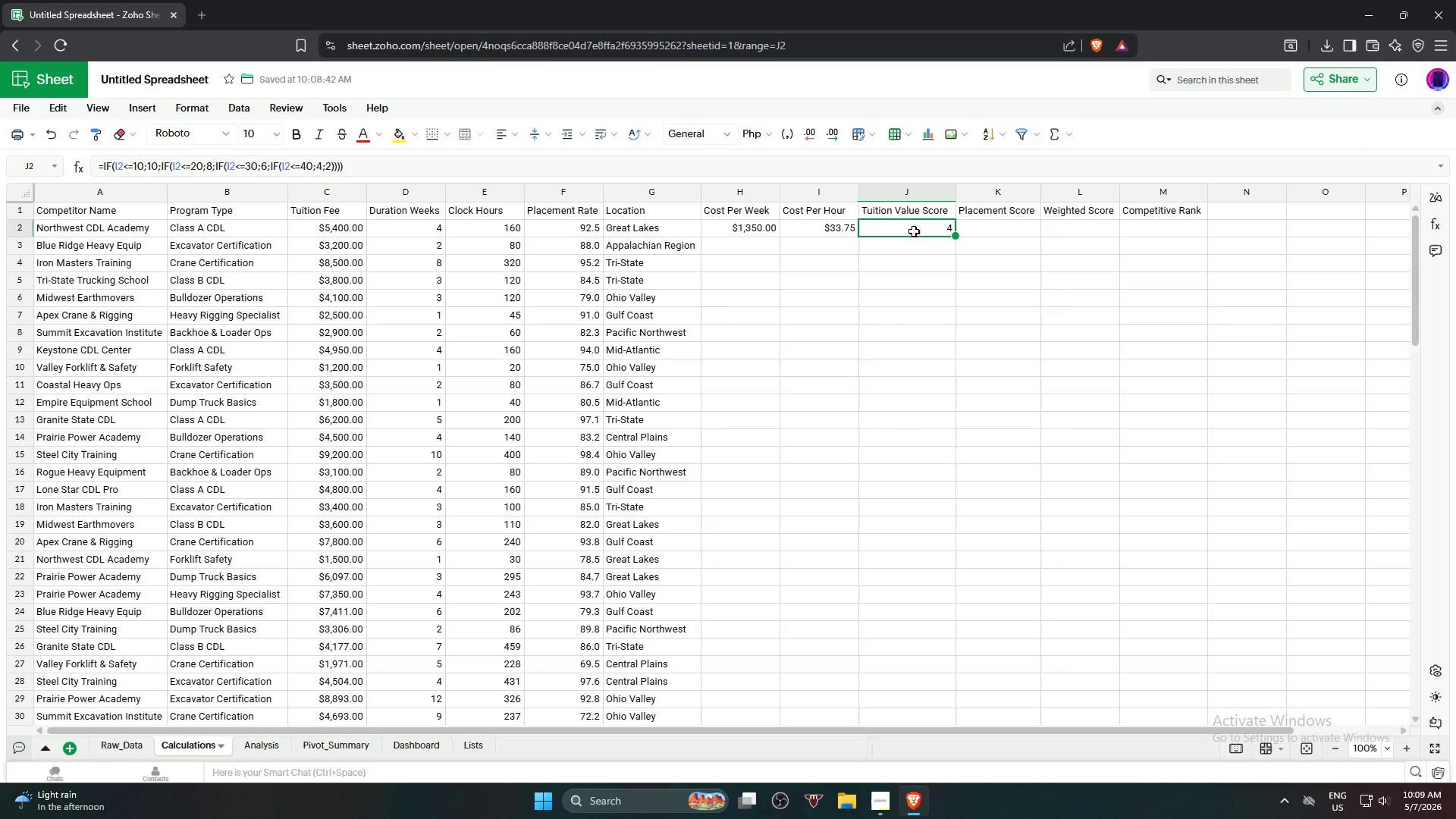 
left_click([981, 236])
 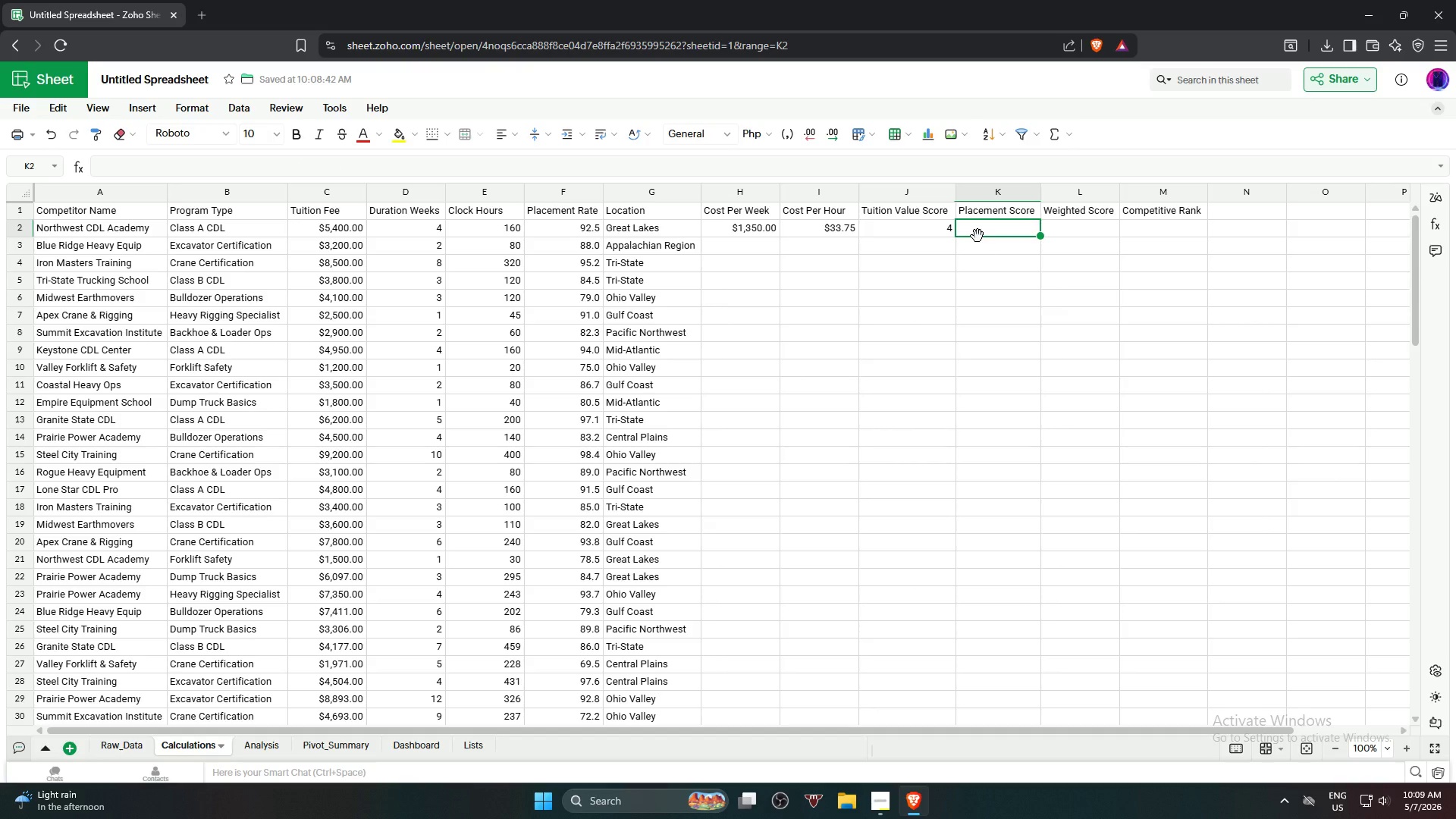 
wait(9.67)
 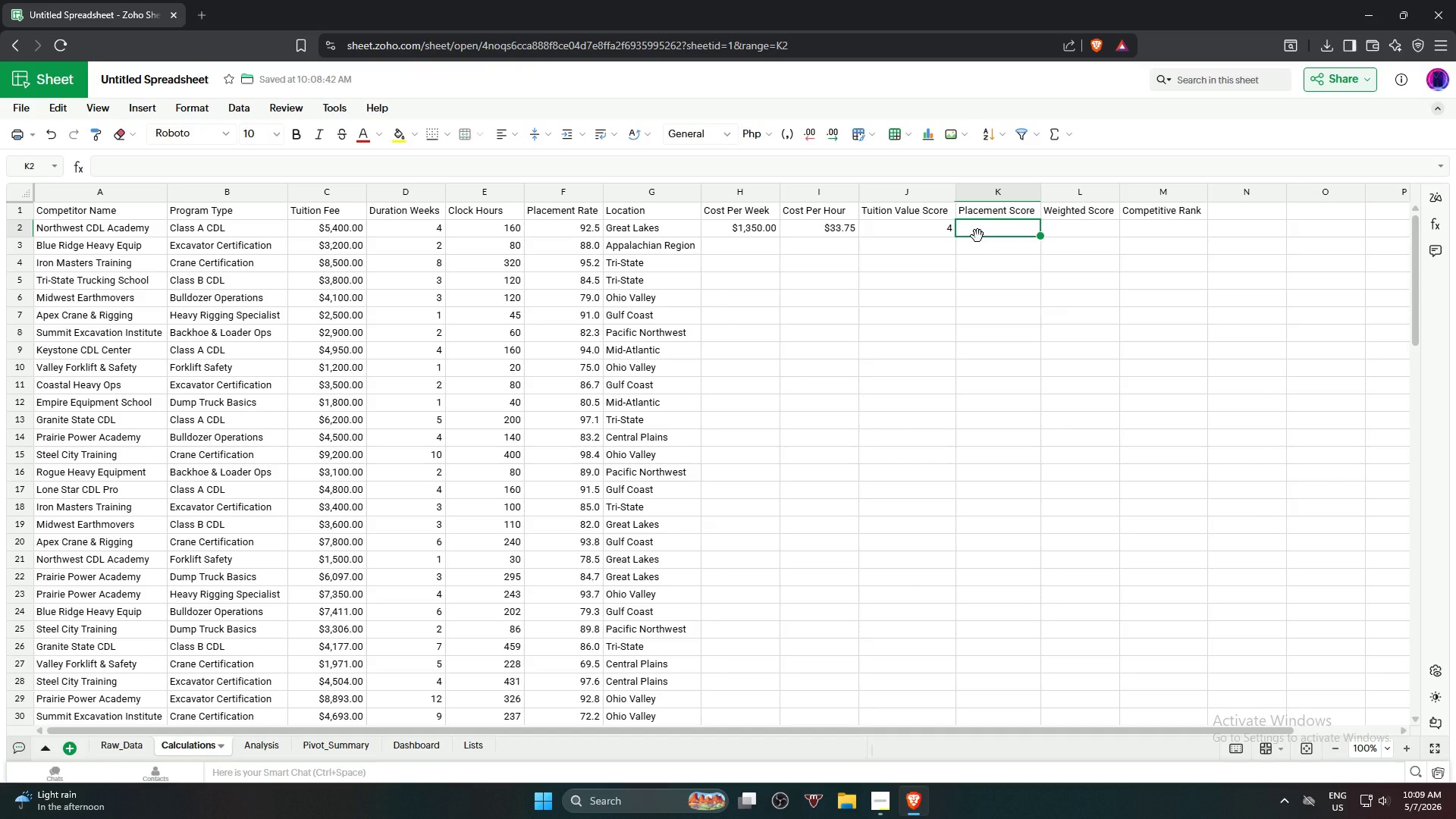 
type(=if)
 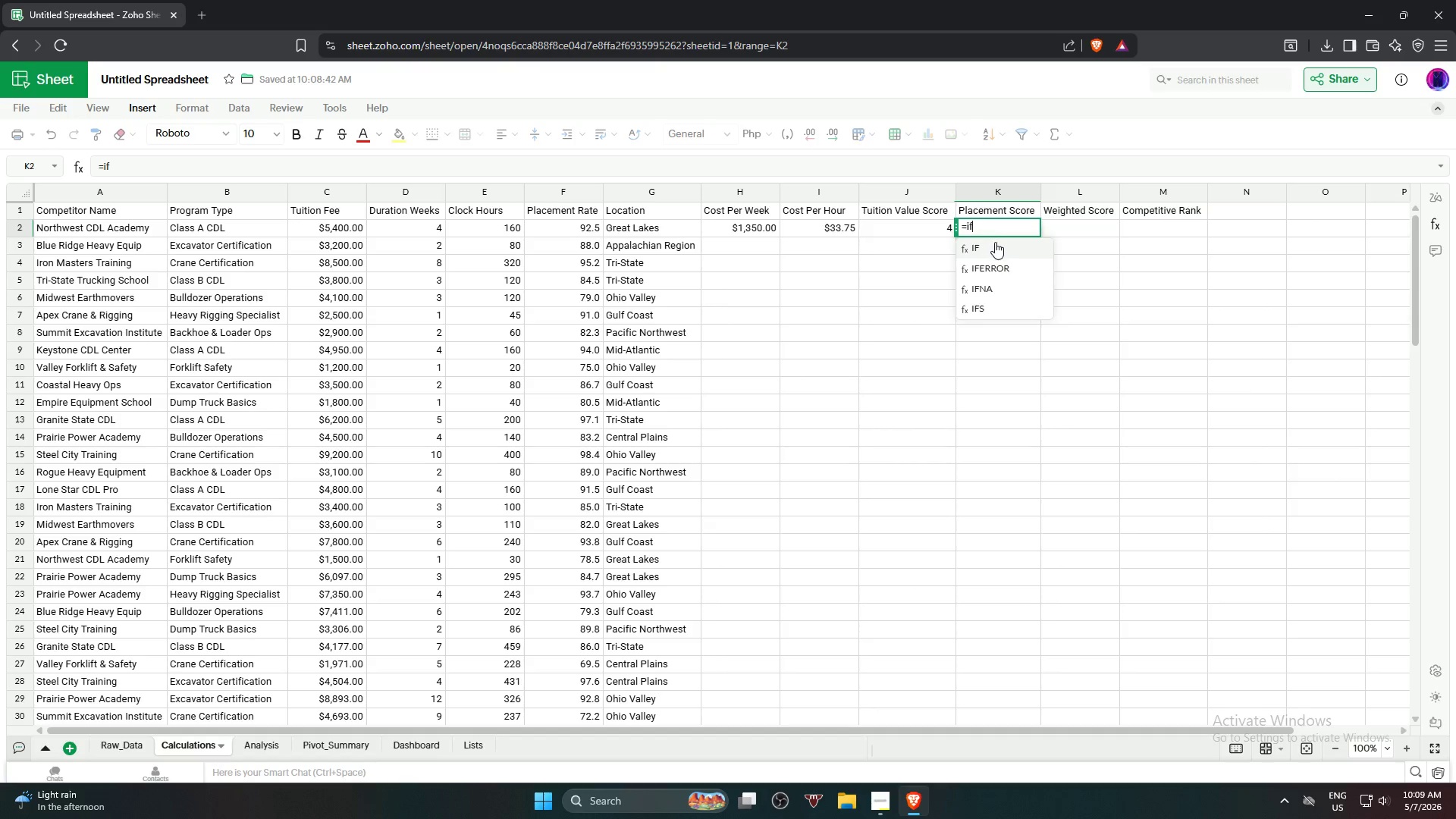 
left_click([999, 243])
 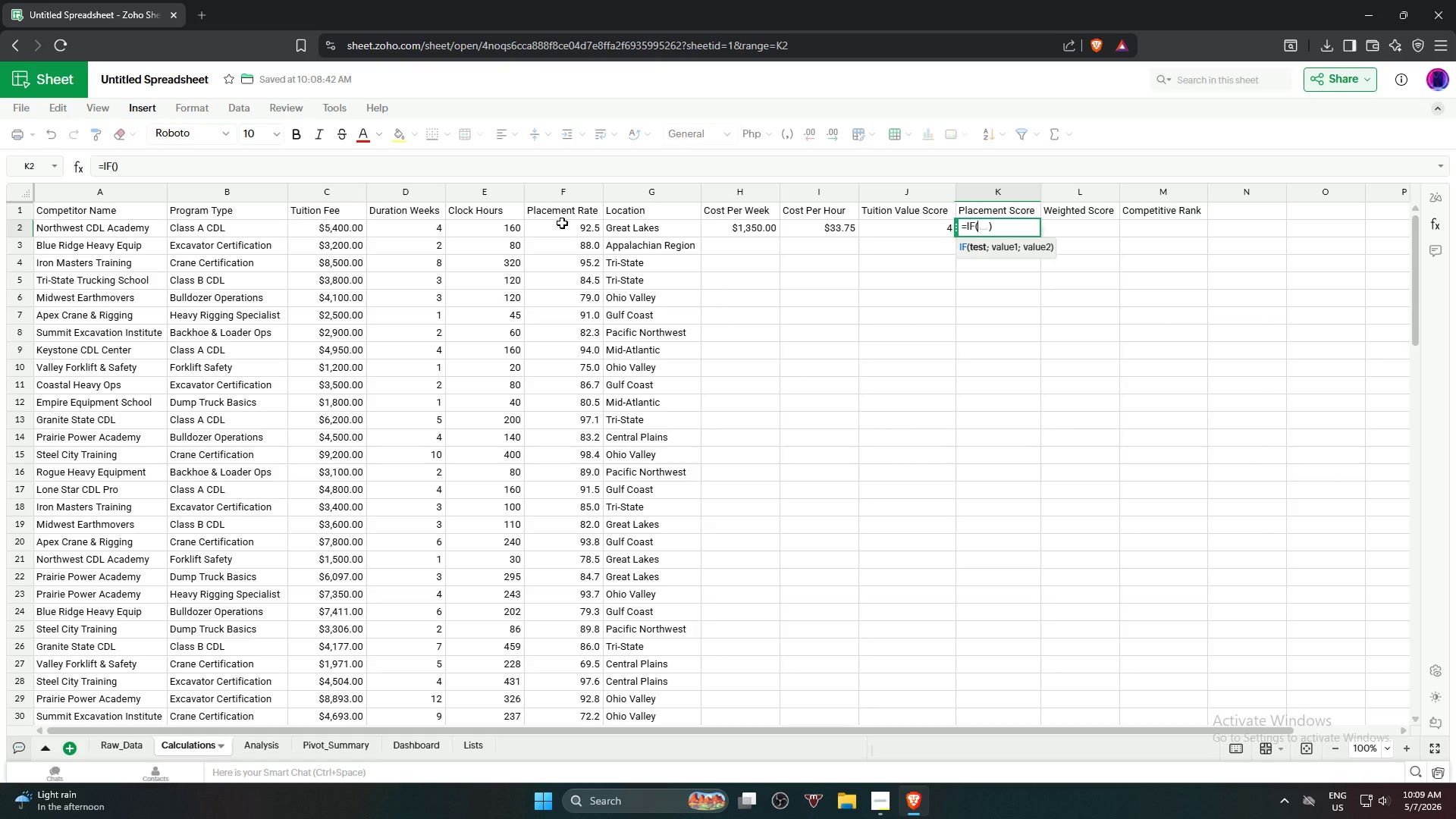 
left_click([562, 223])
 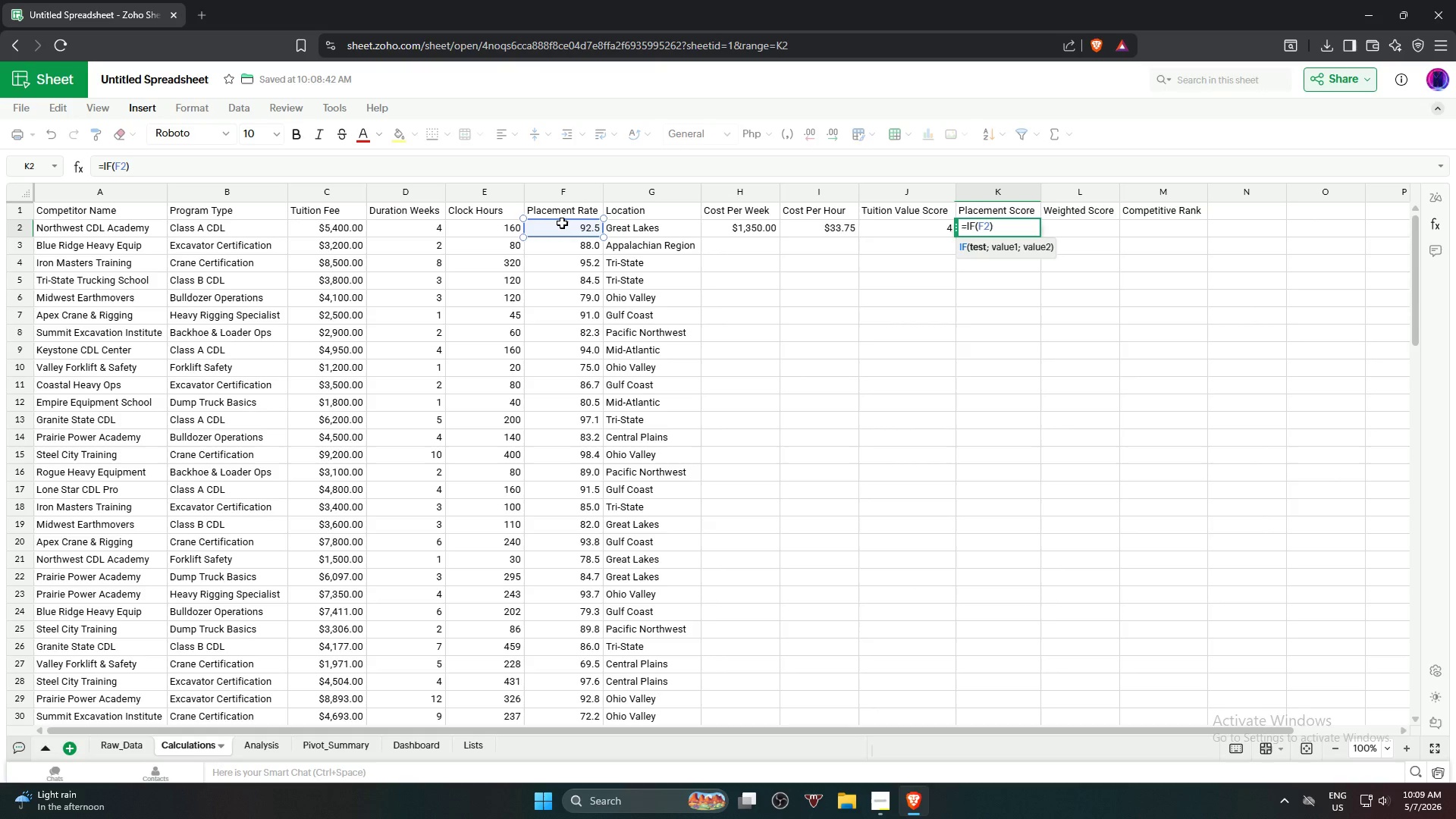 
key(Shift+Period)
 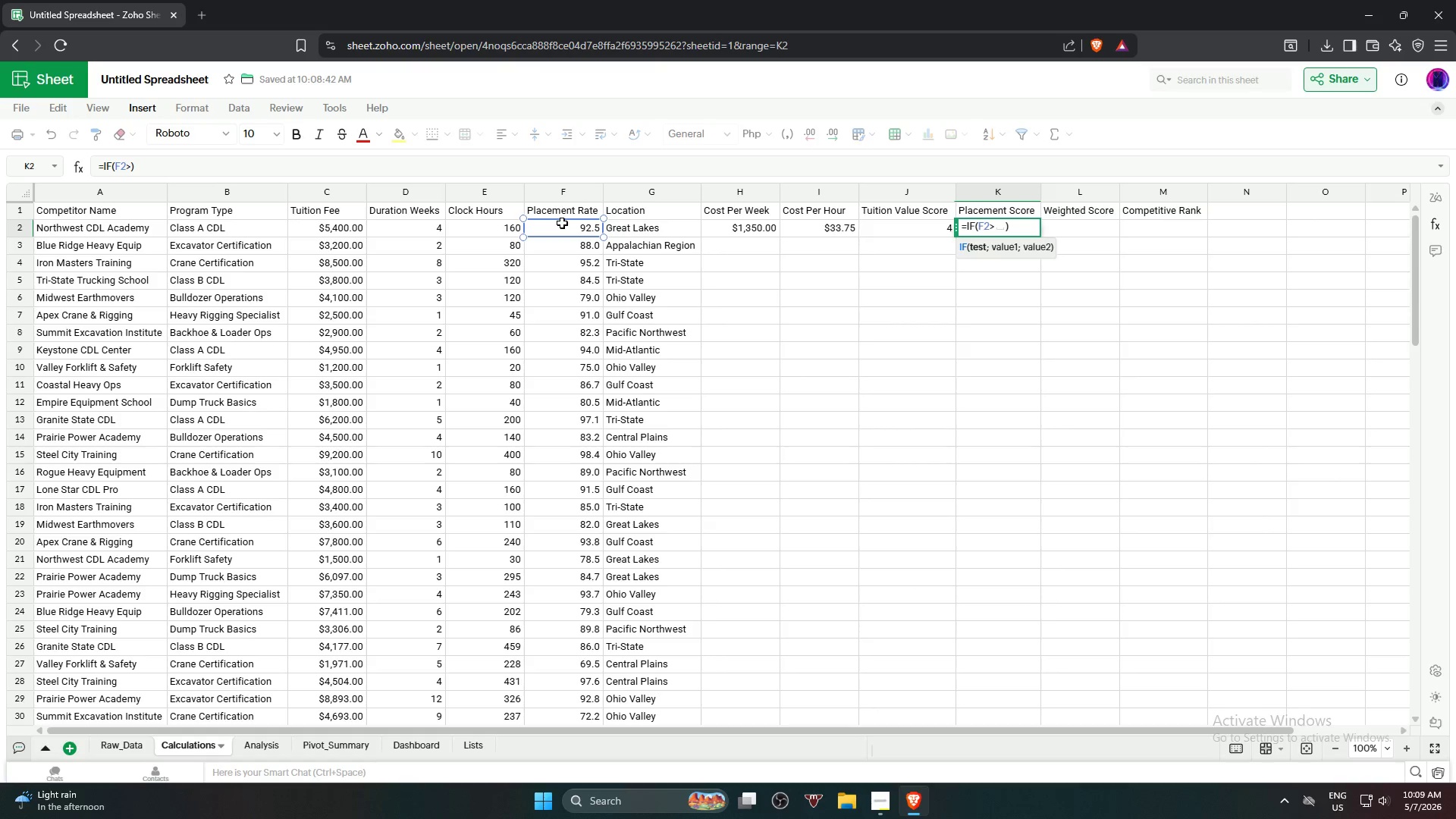 
wait(5.05)
 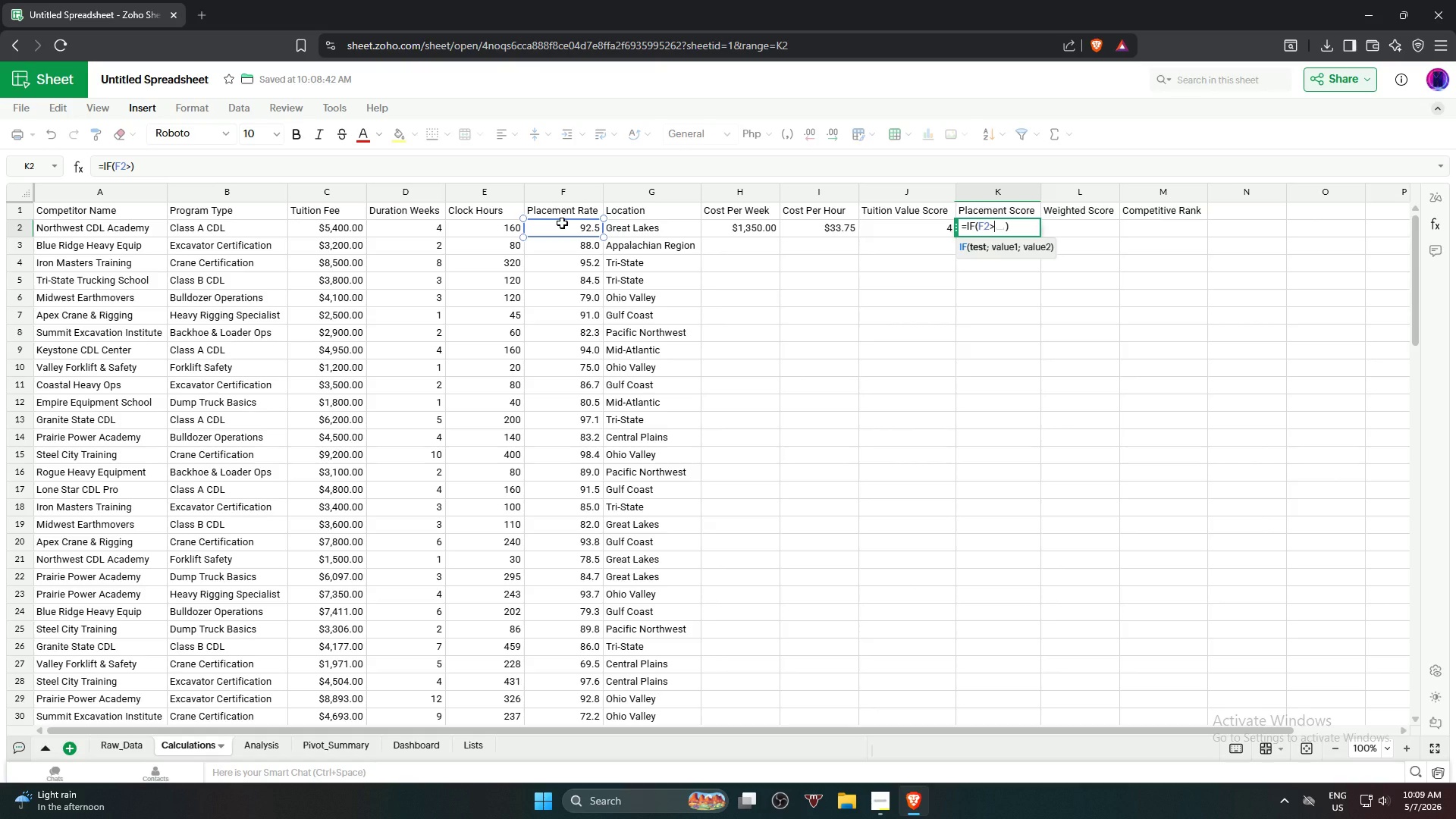 
type(=95,10,if)
 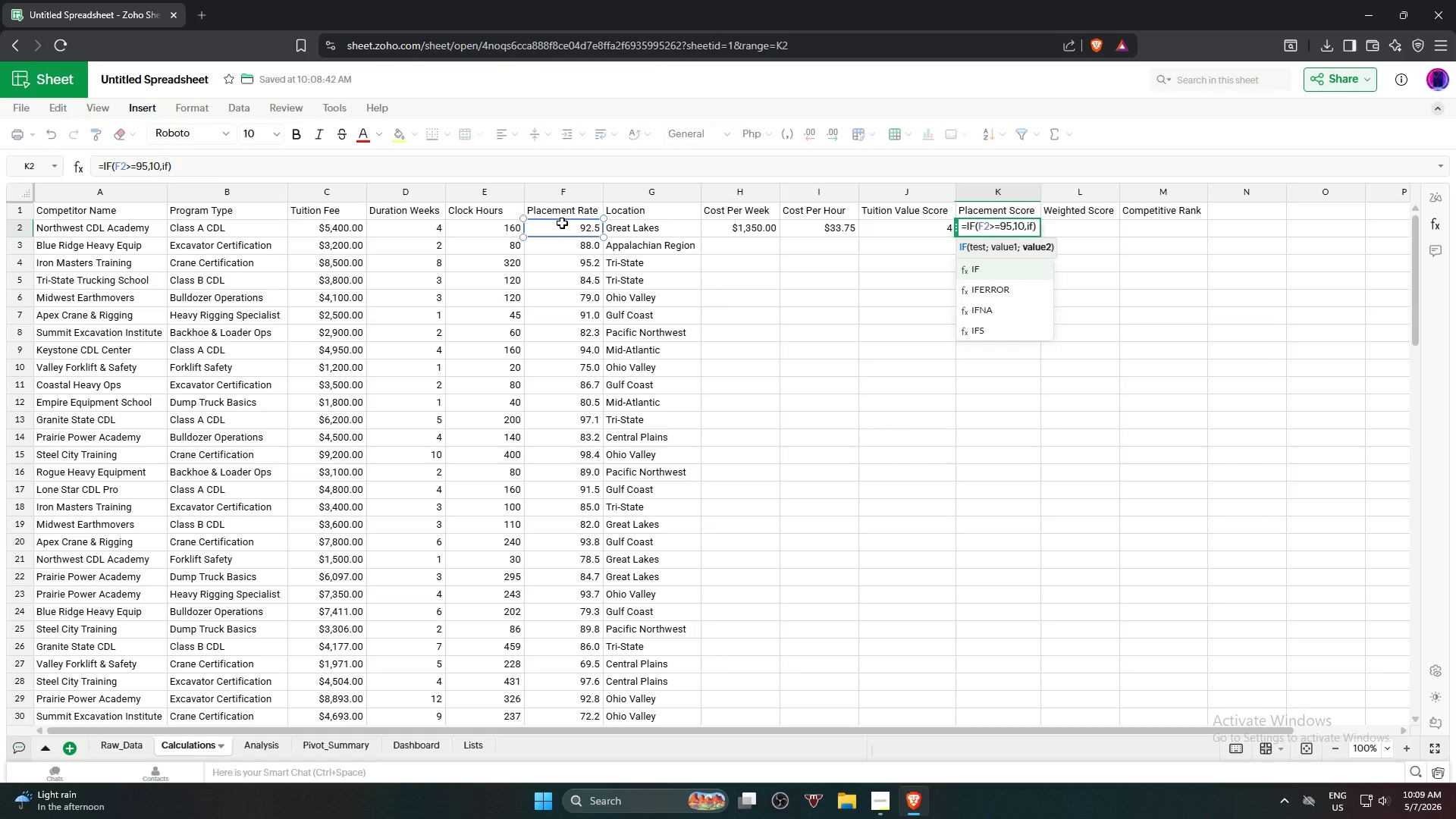 
key(Enter)
 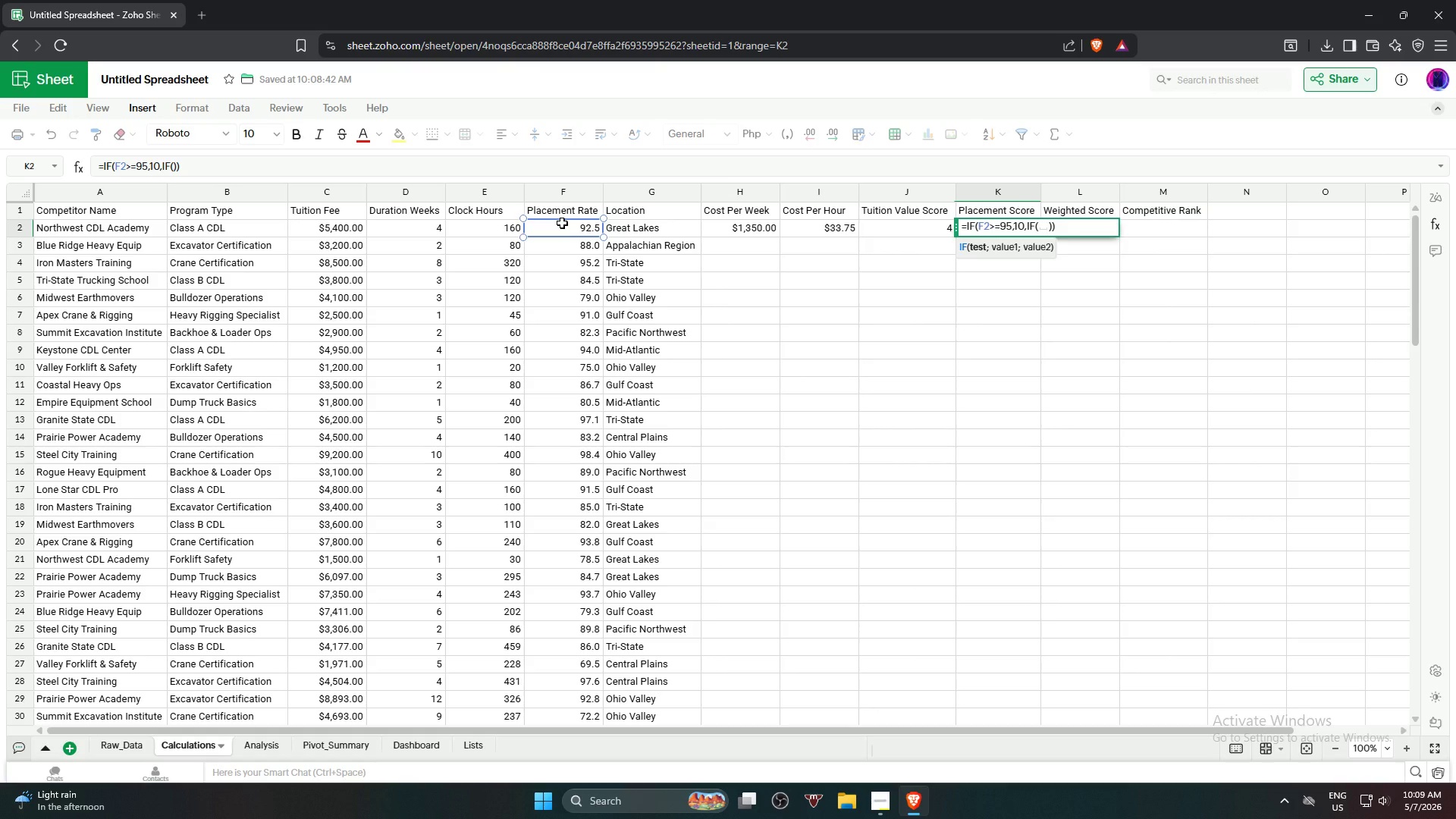 
type(>=90,8)
 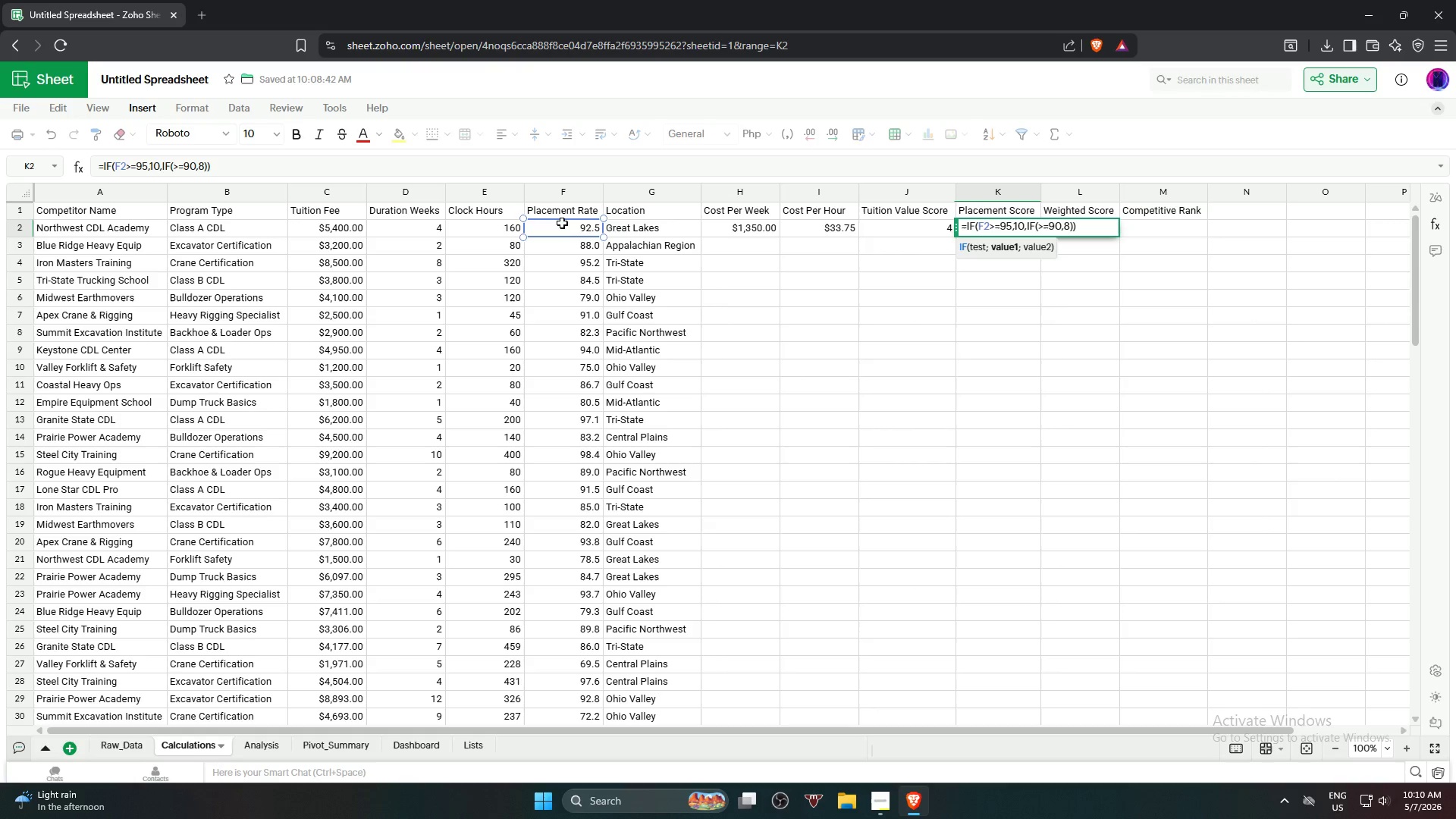 
type(,if)
 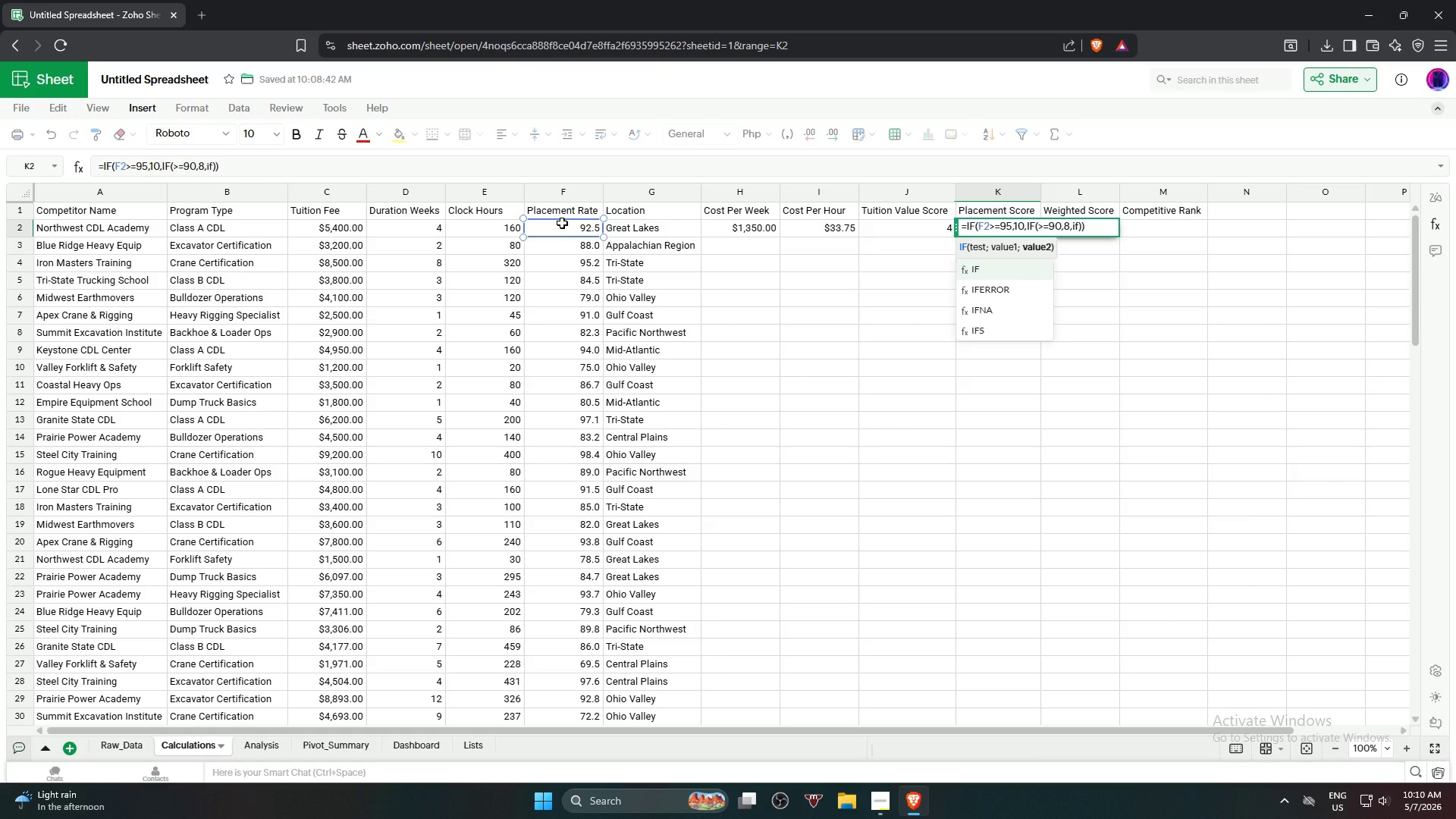 
key(Enter)
 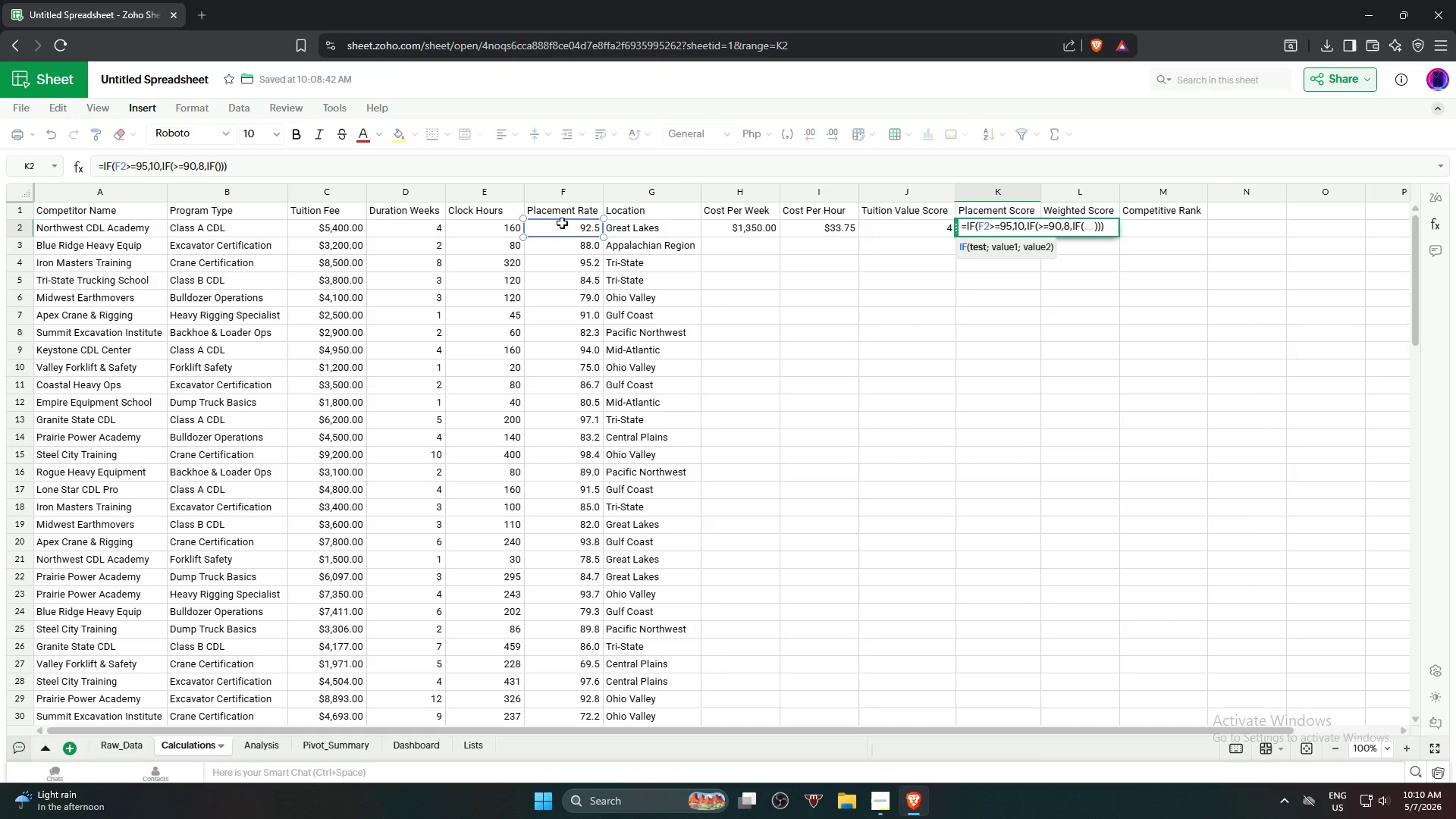 
left_click([562, 223])
 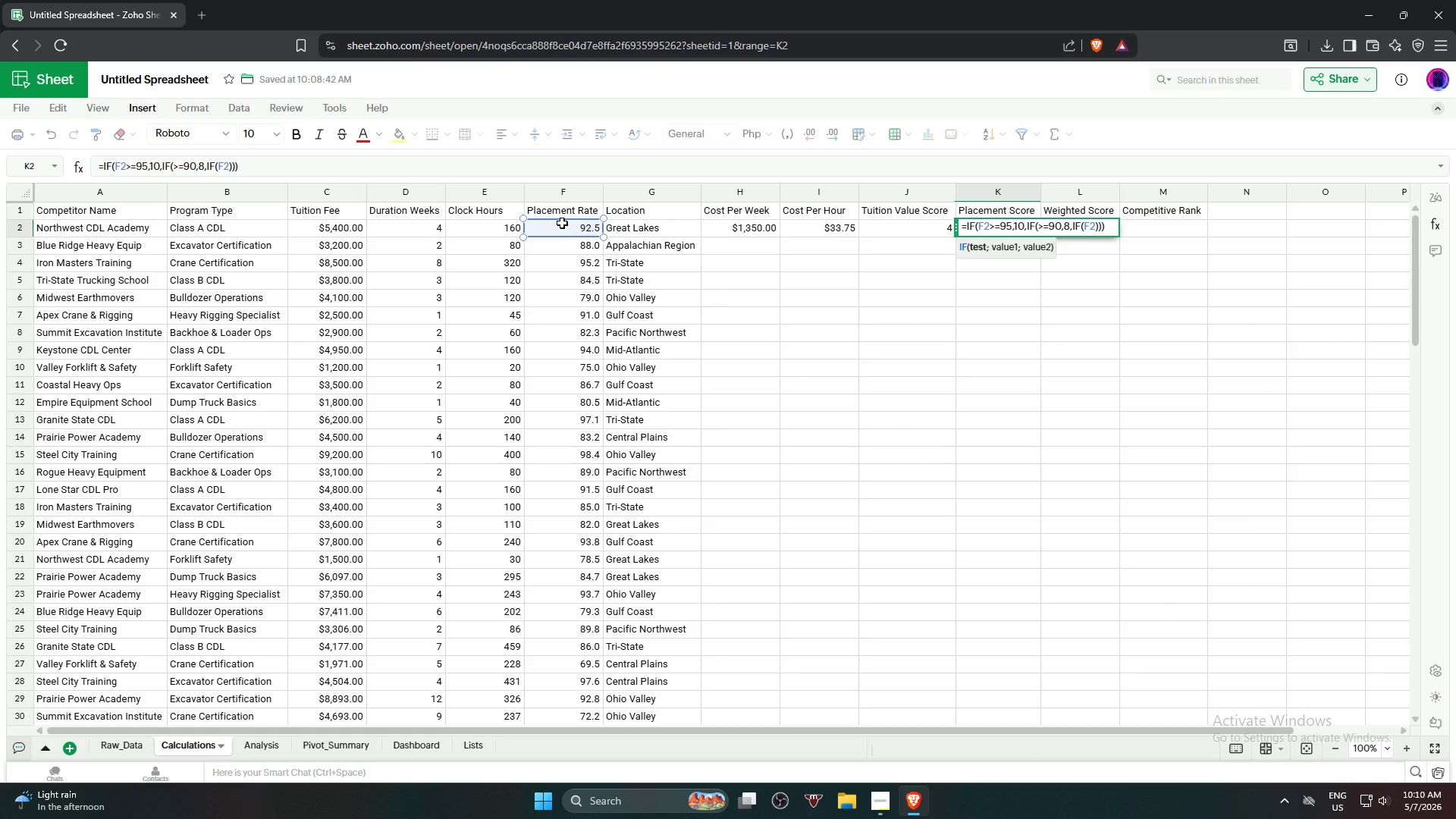 
type(>=85,6,if)
 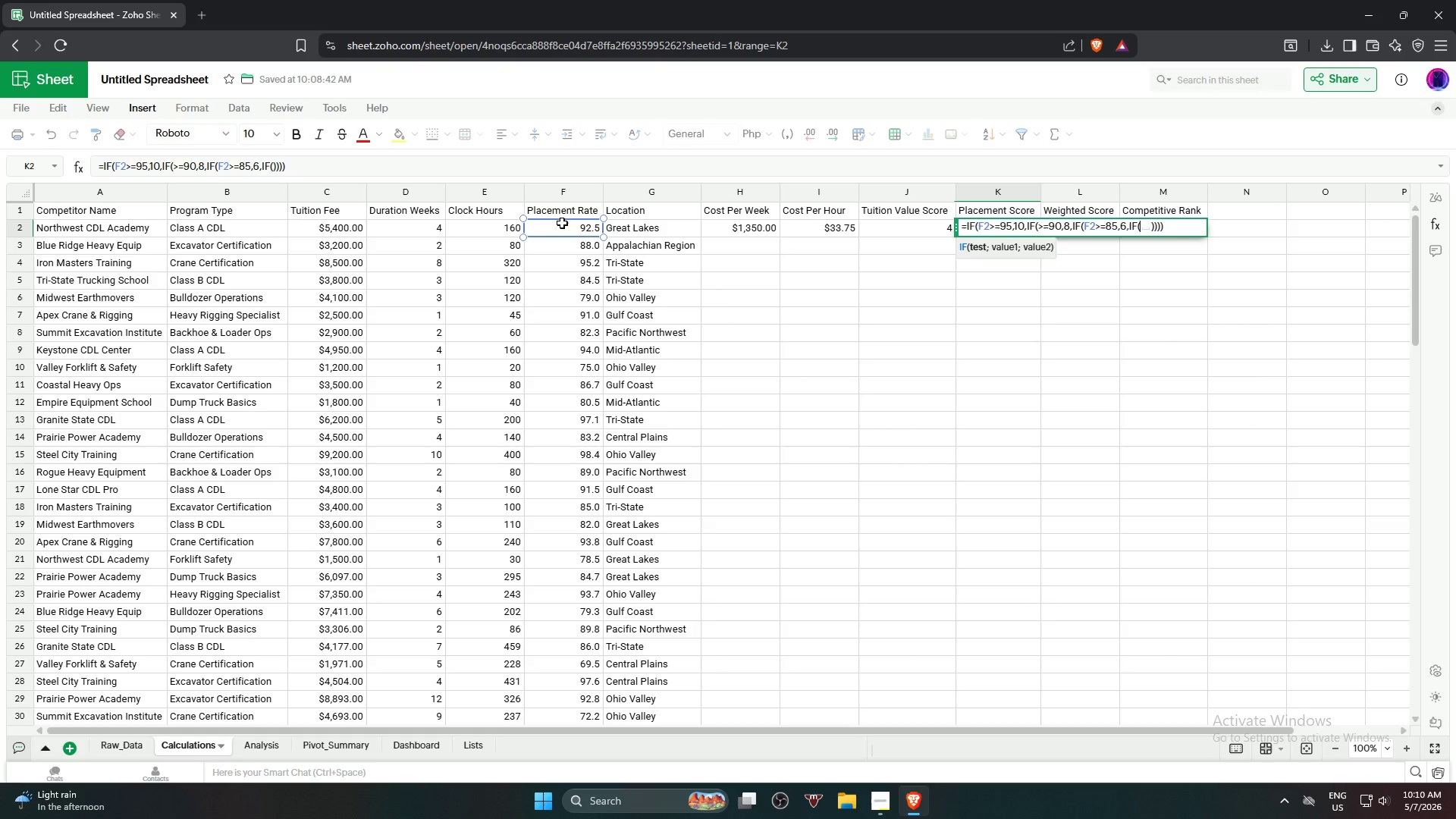 
key(Enter)
 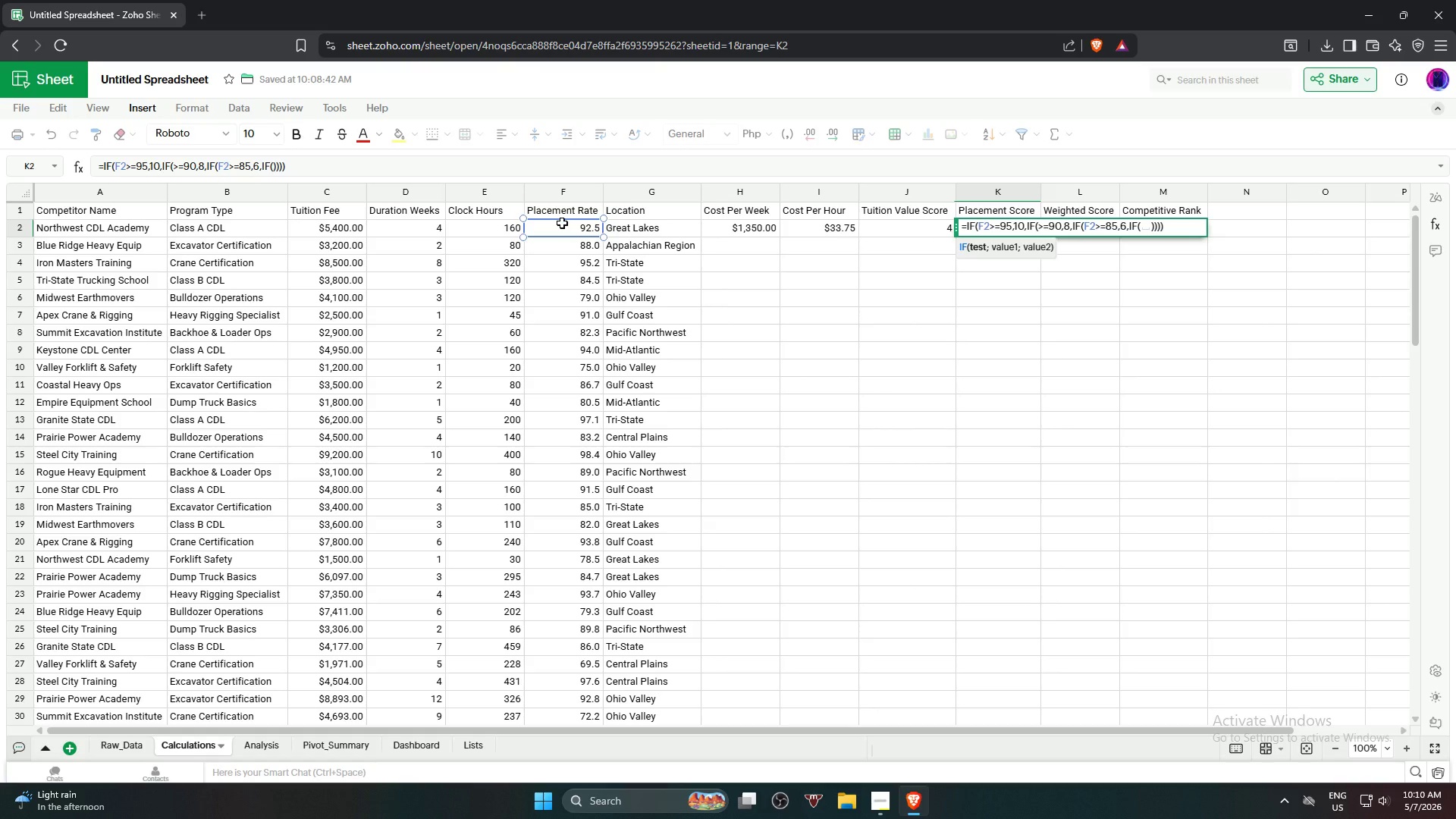 
left_click([562, 223])
 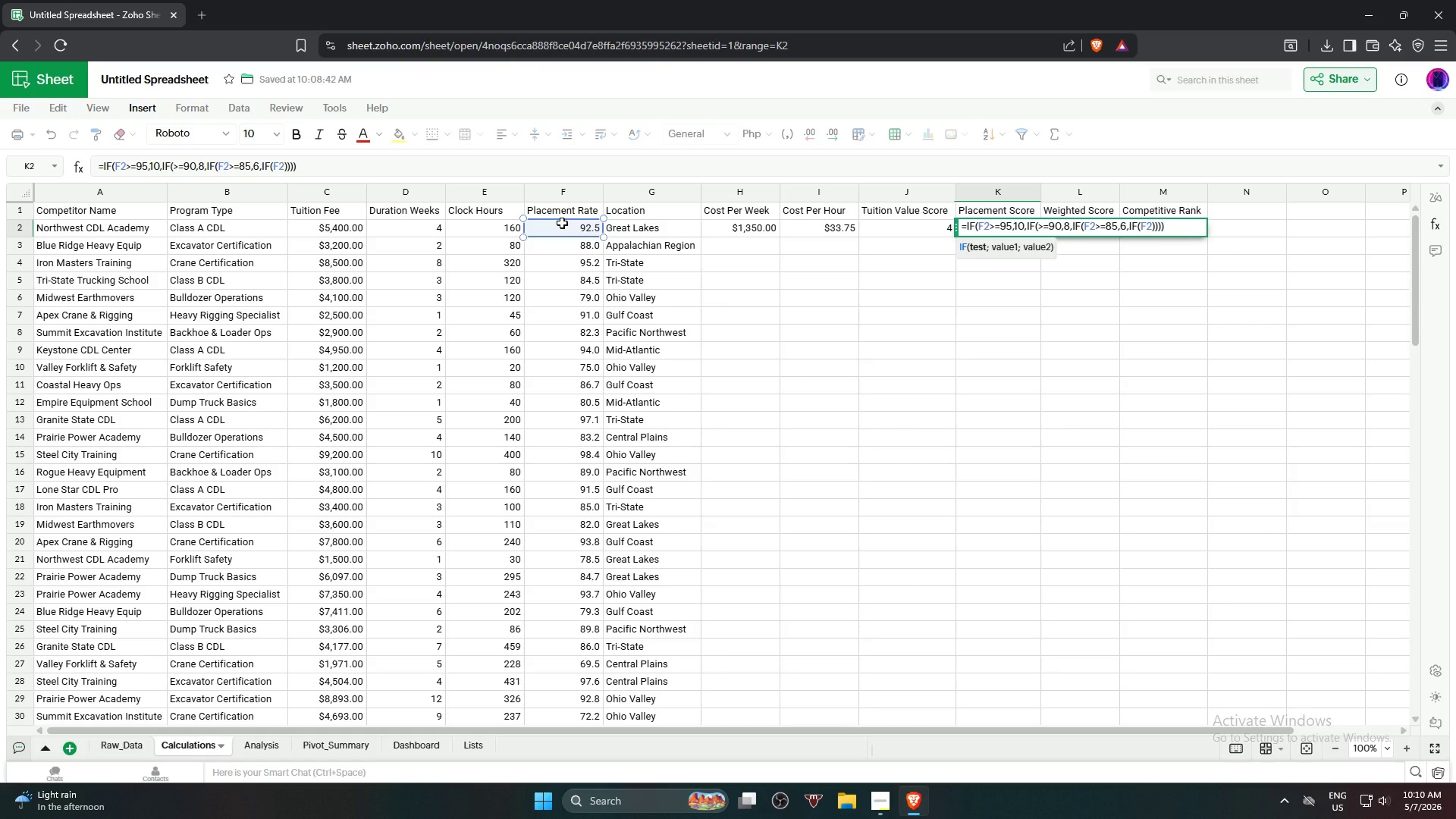 
type(>=80,)
 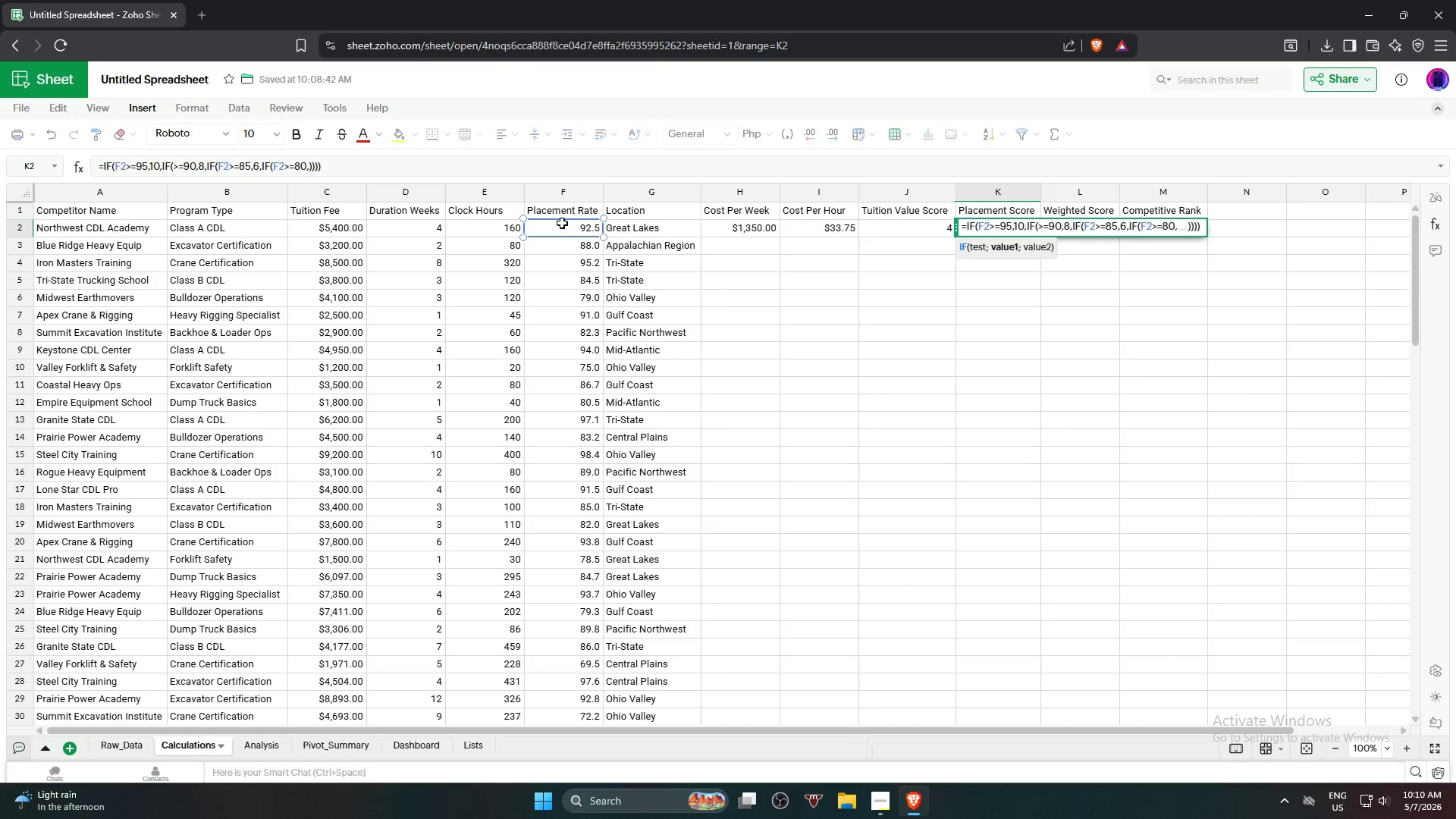 
wait(7.77)
 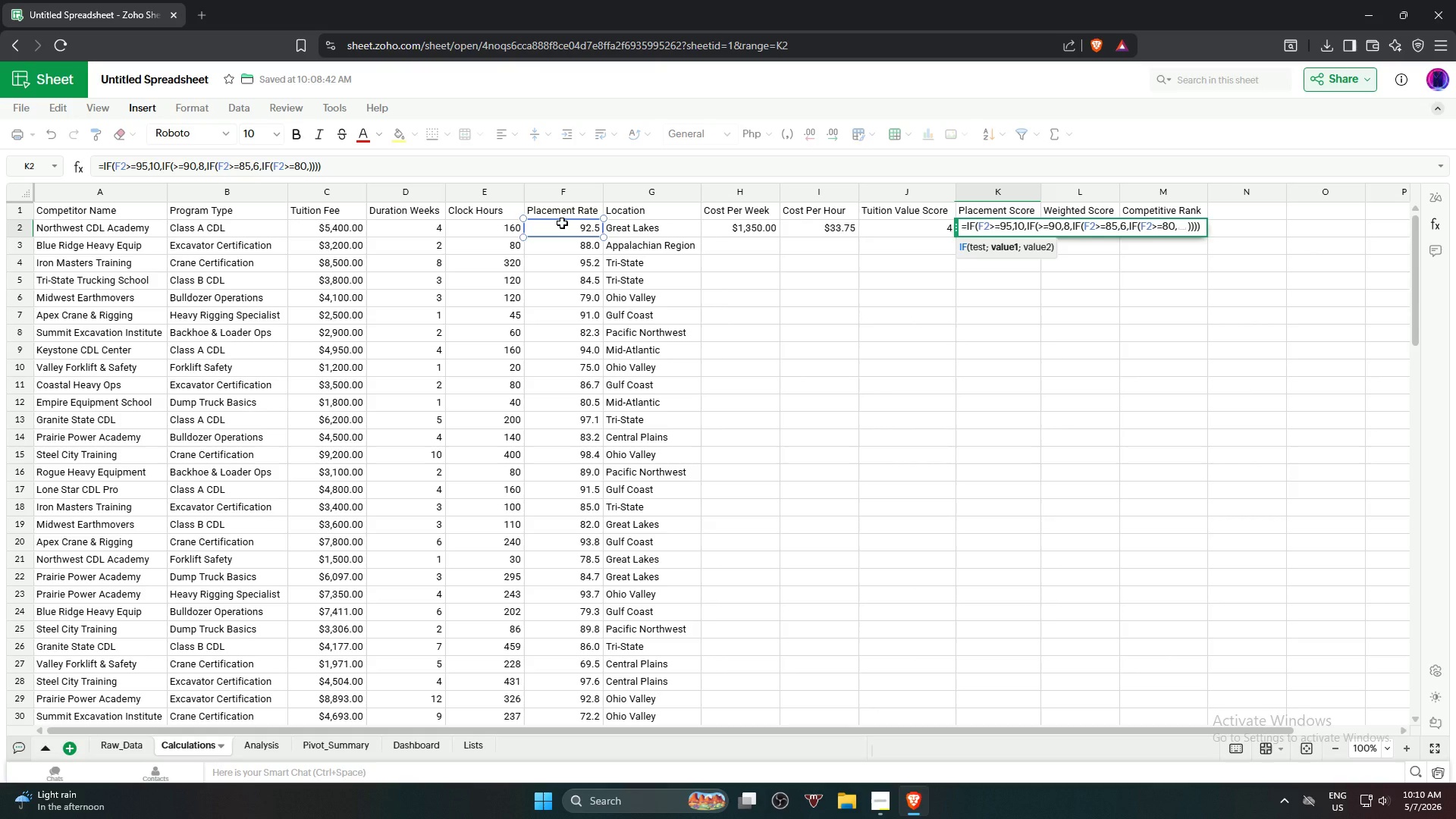 
key(4)
 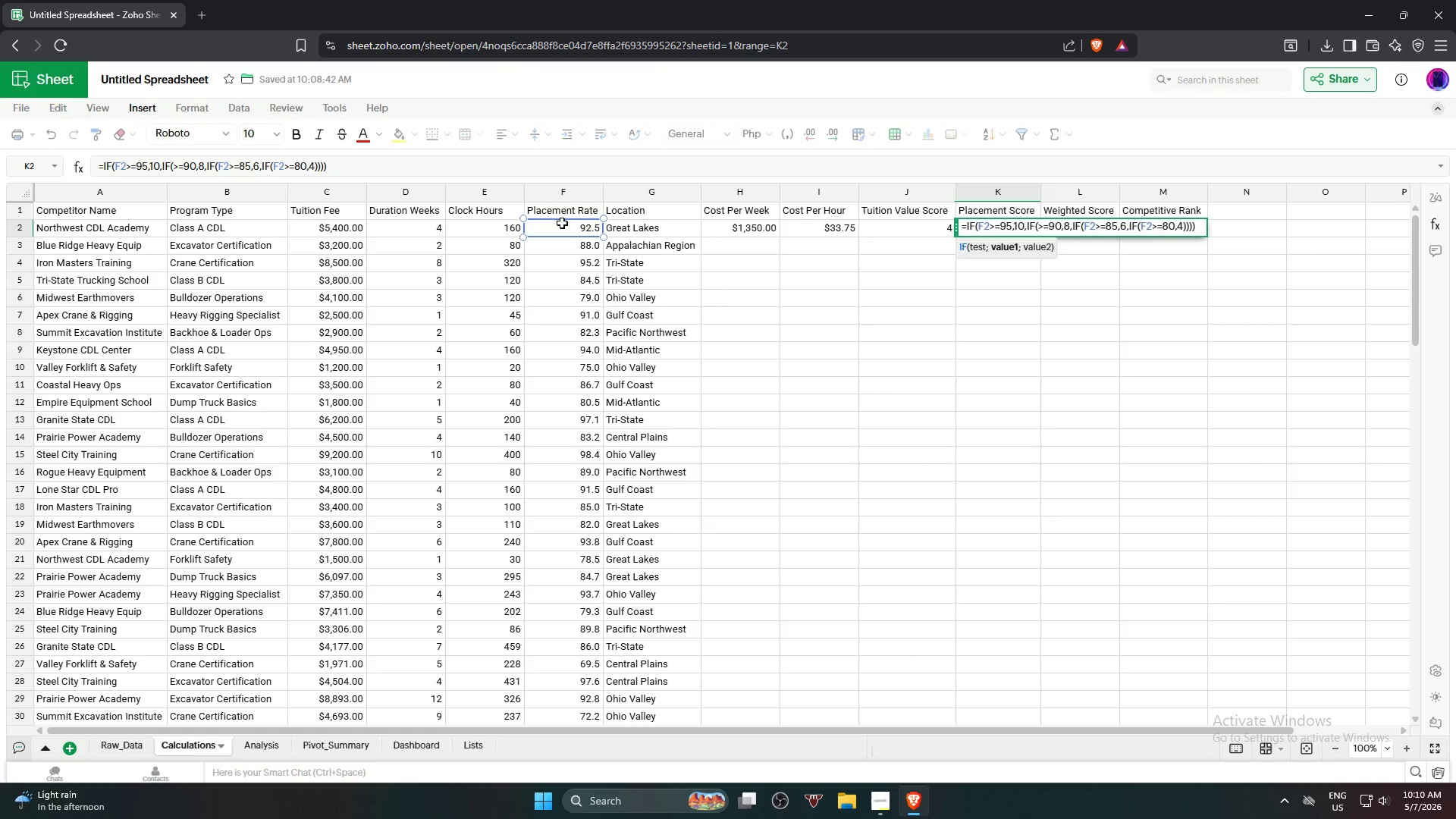 
key(Comma)
 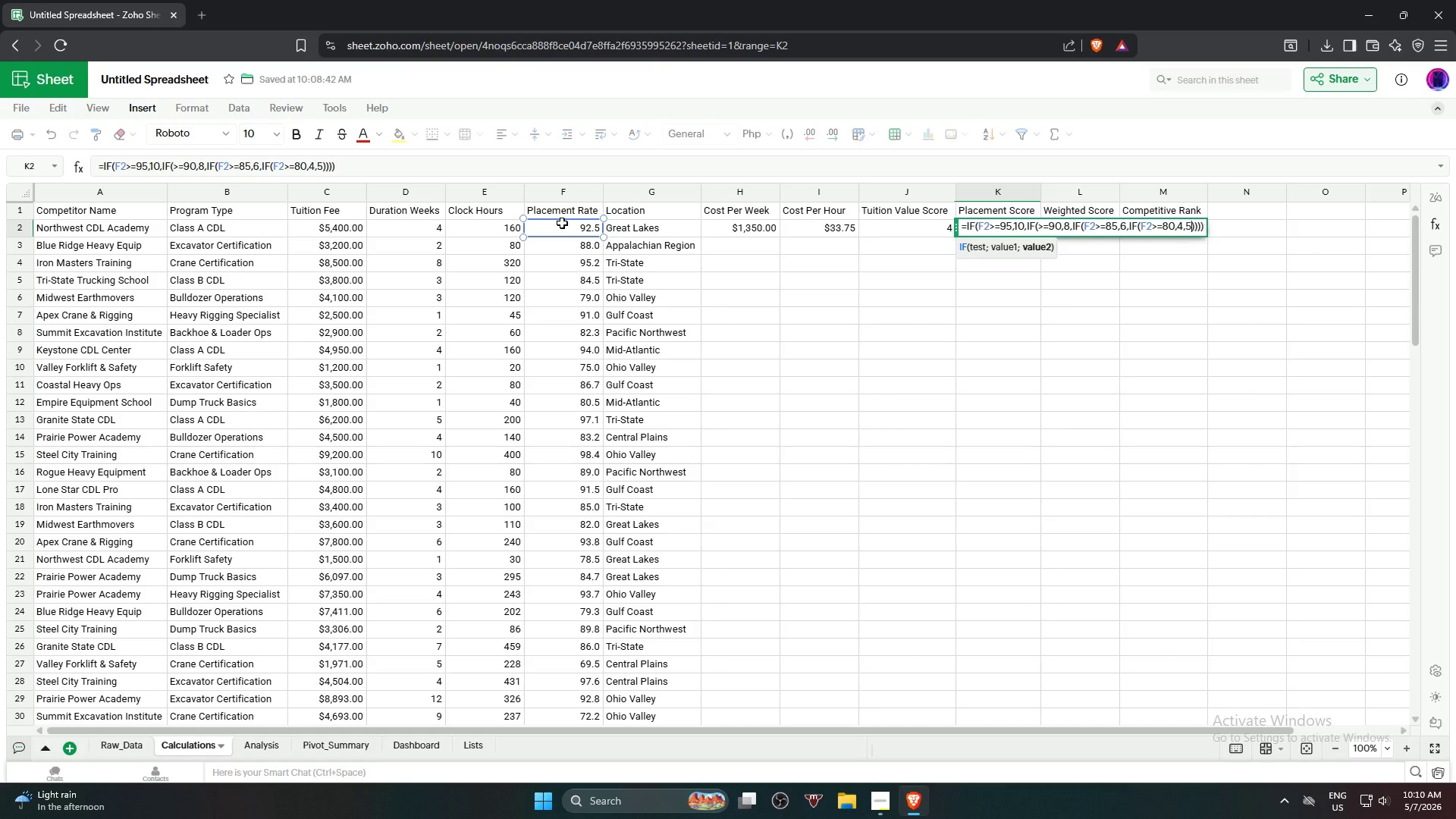 
key(5)
 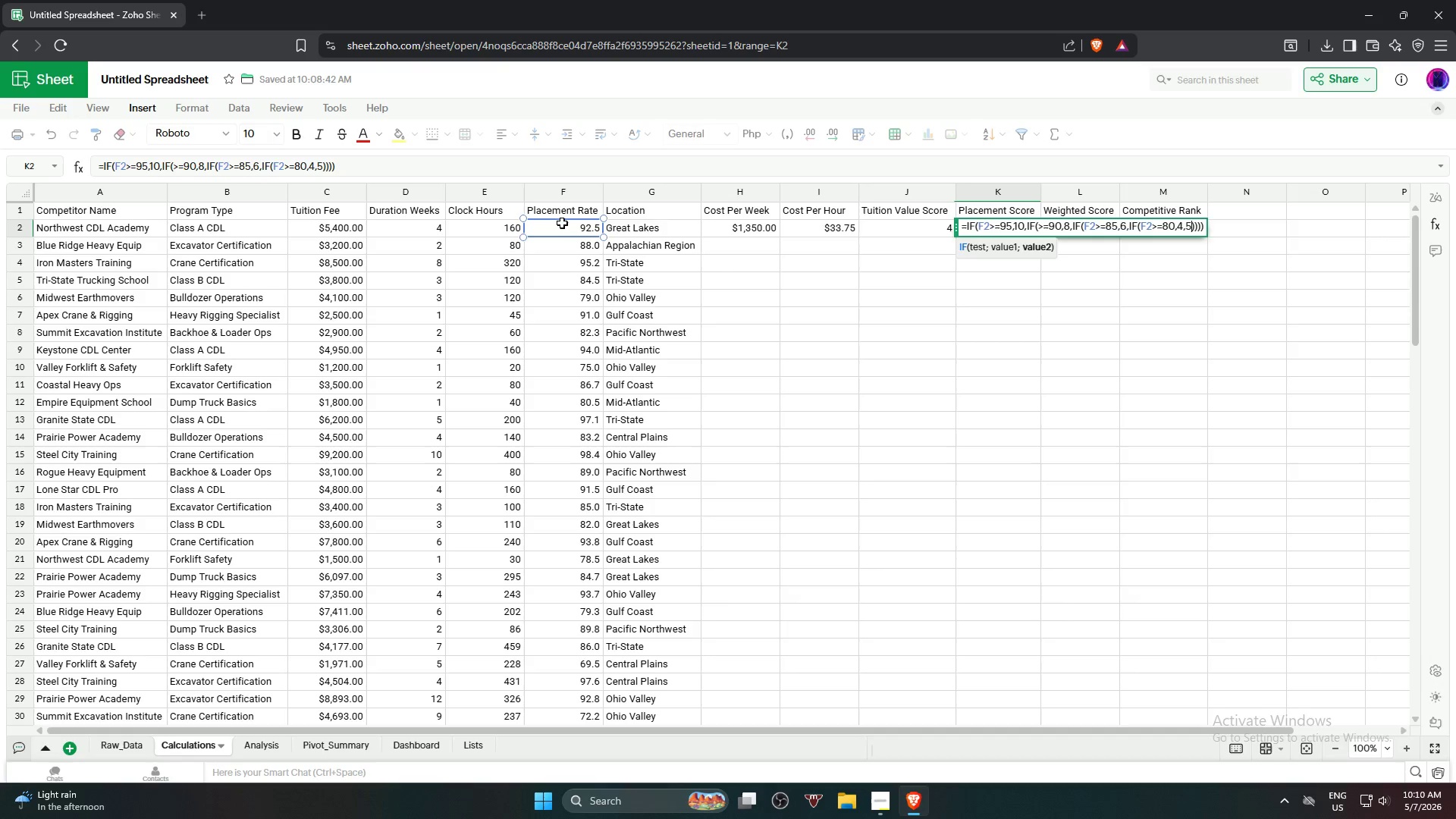 
key(Backspace)
 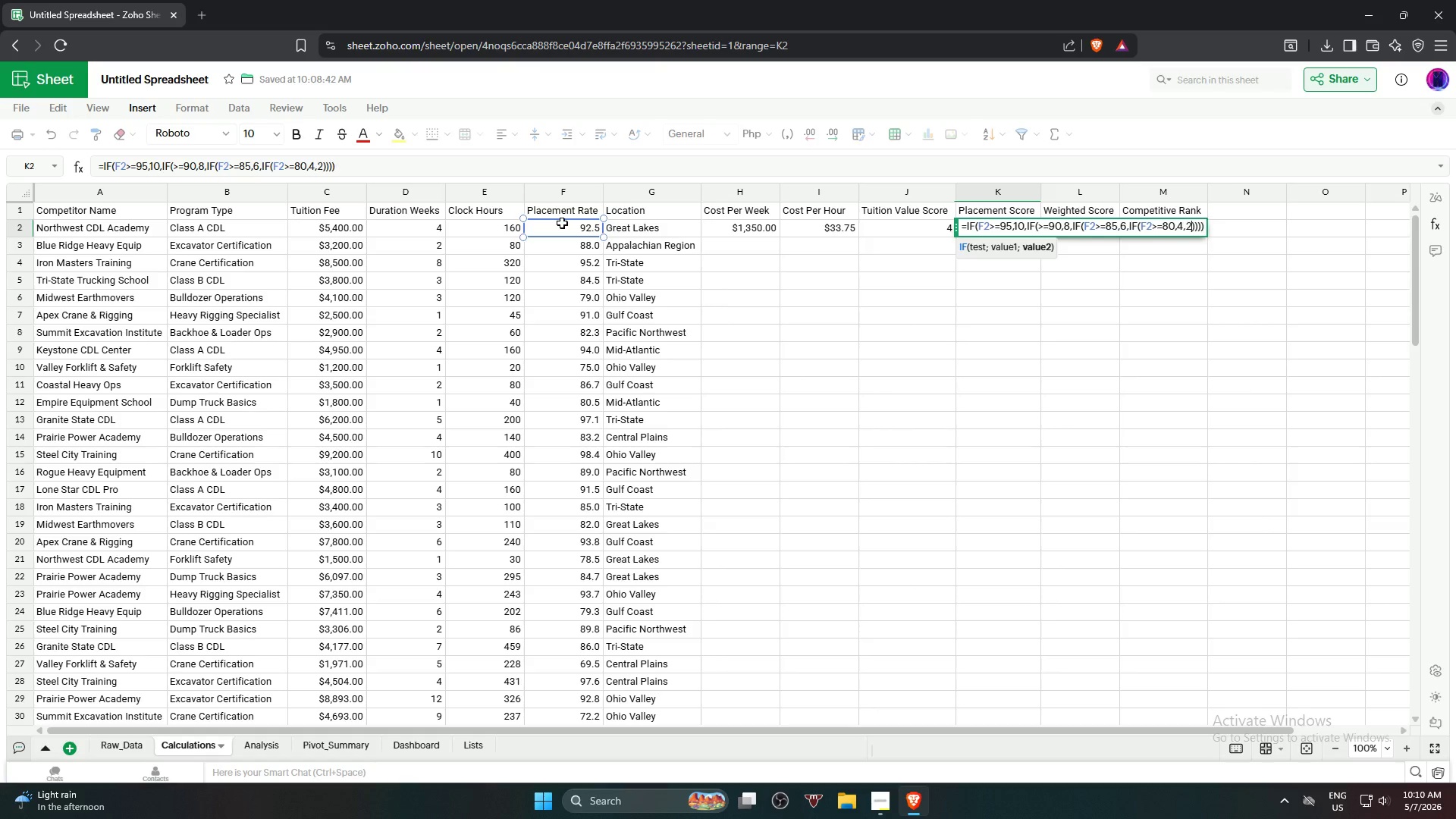 
key(2)
 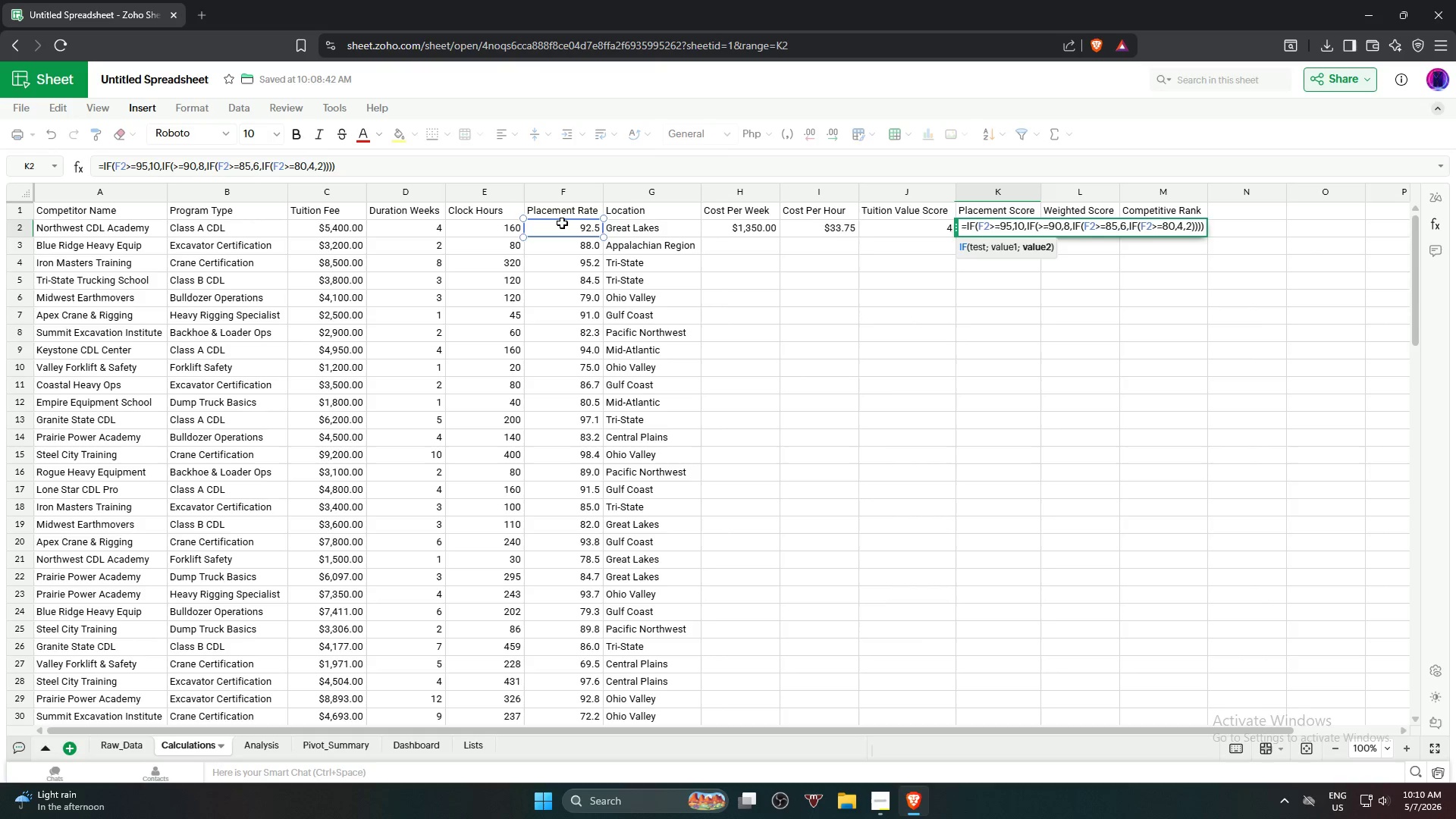 
wait(14.33)
 